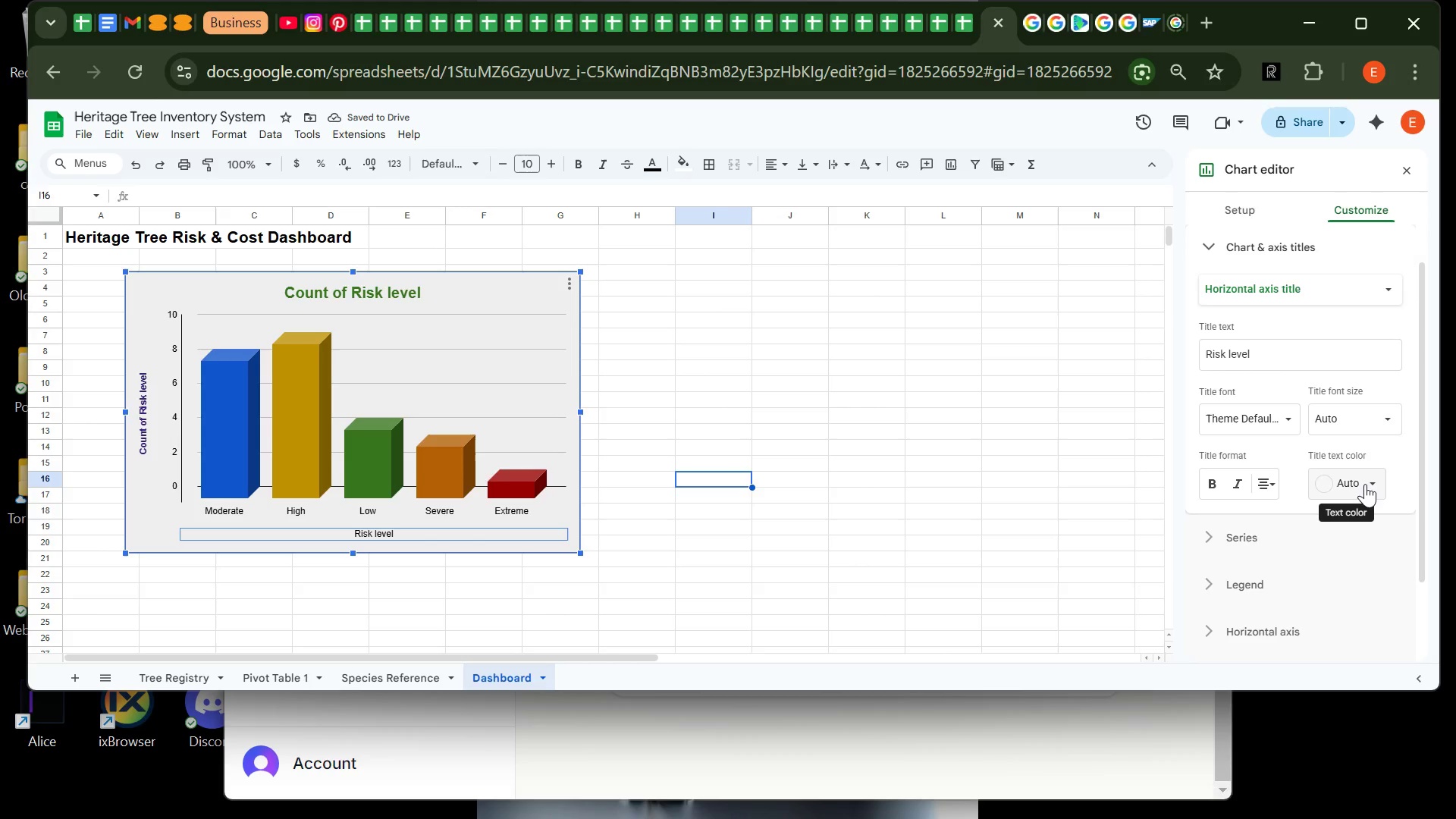 
left_click([1365, 484])
 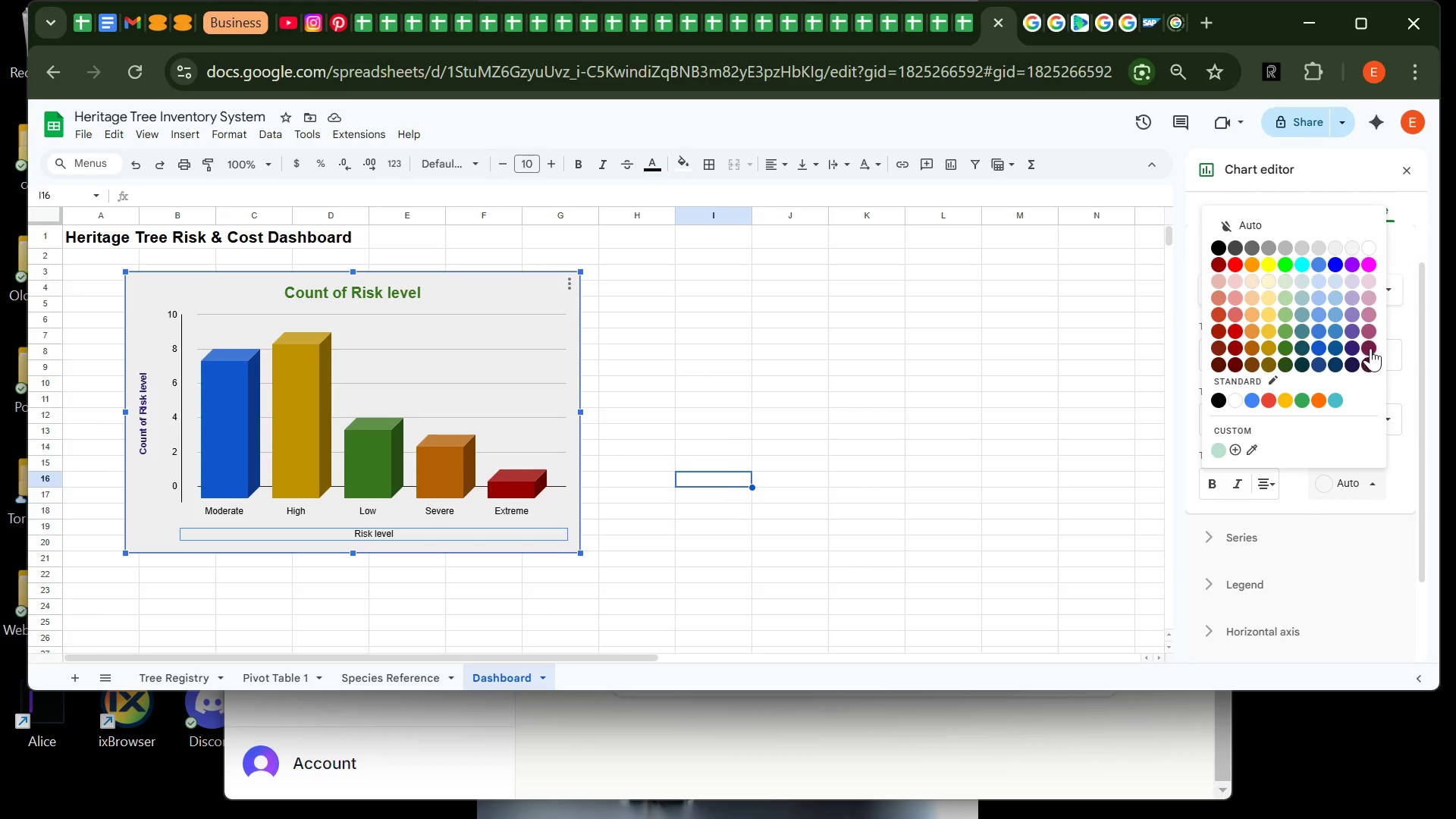 
left_click([1369, 347])
 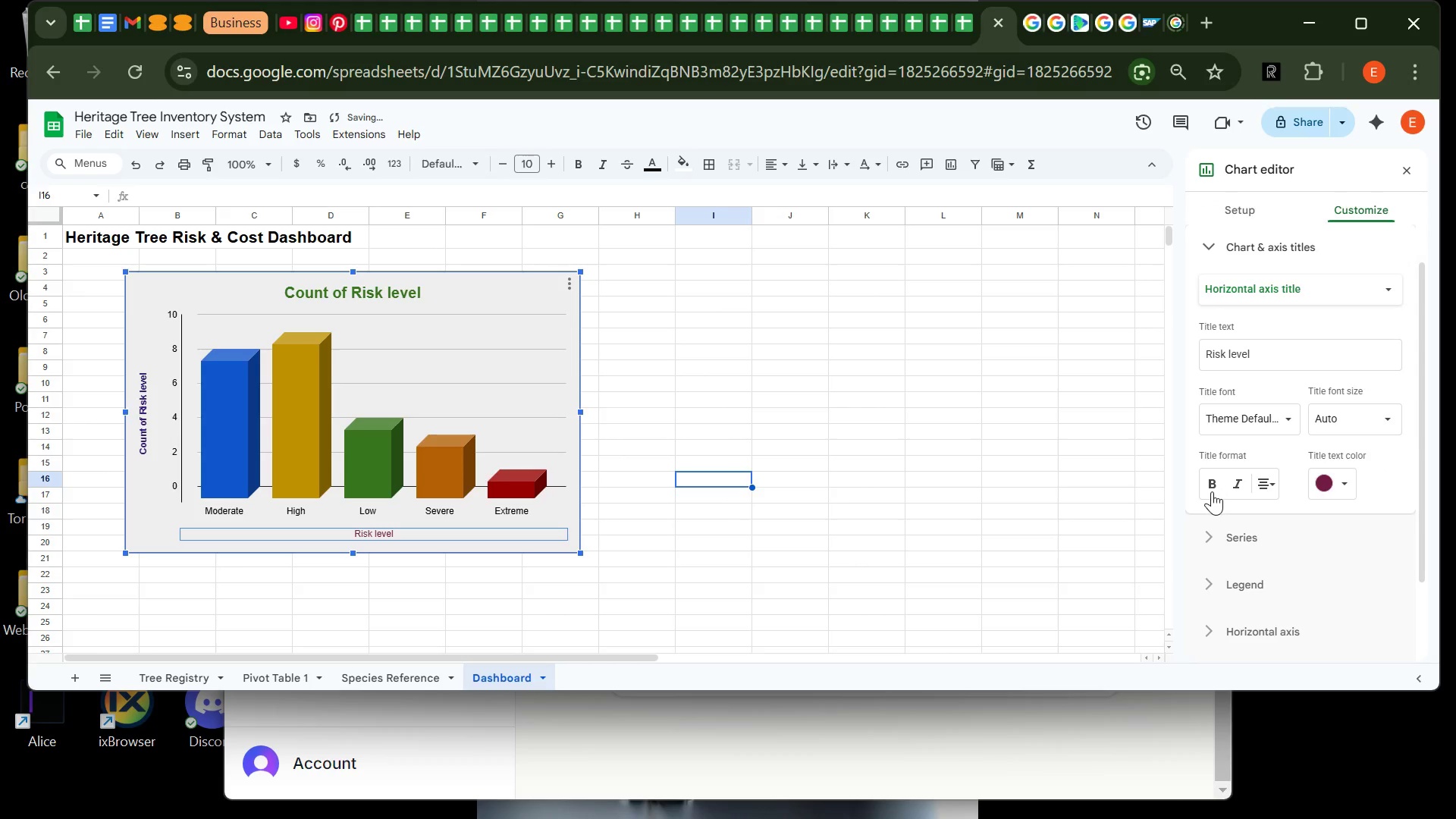 
left_click([1211, 488])
 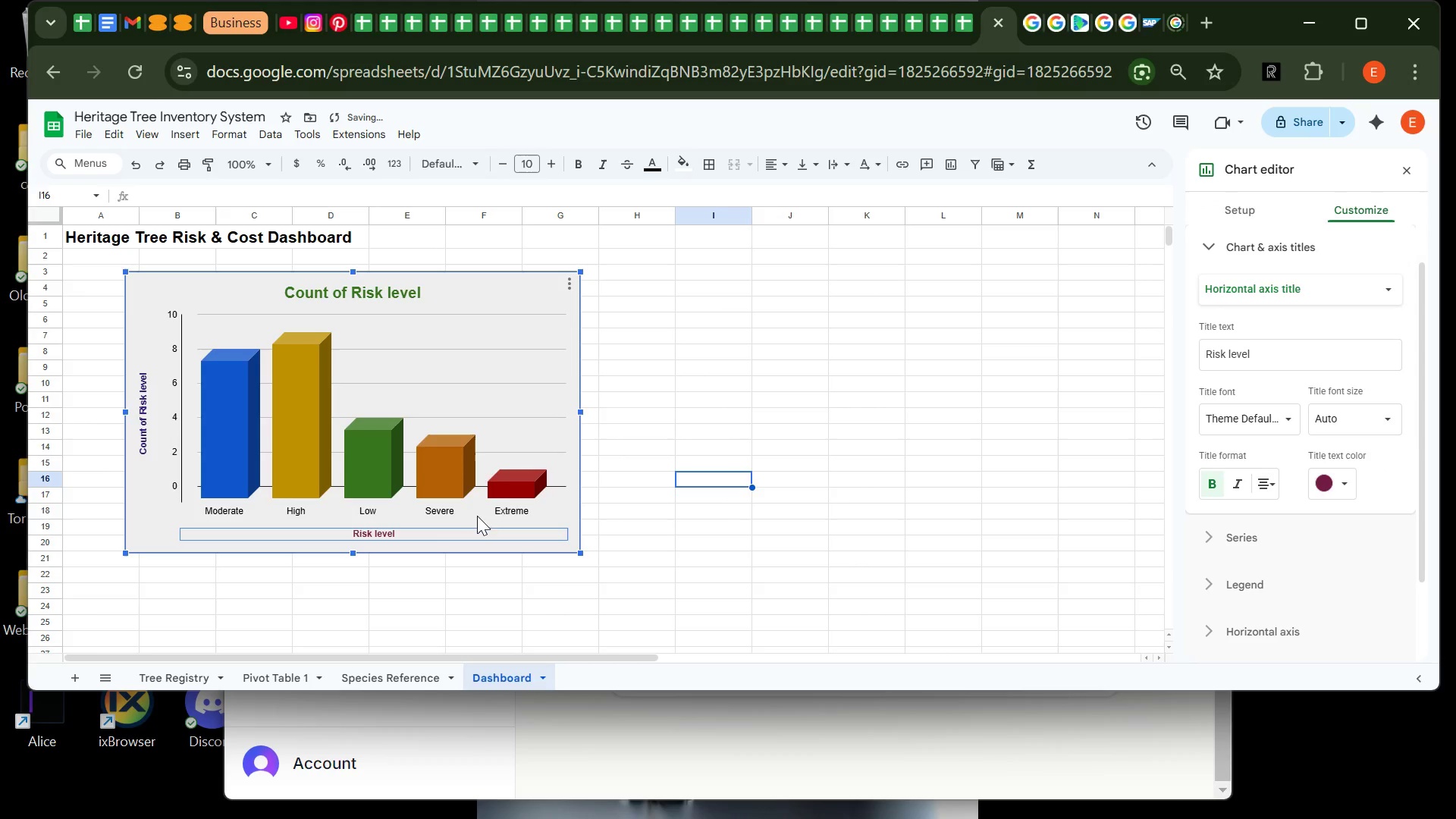 
left_click([477, 509])
 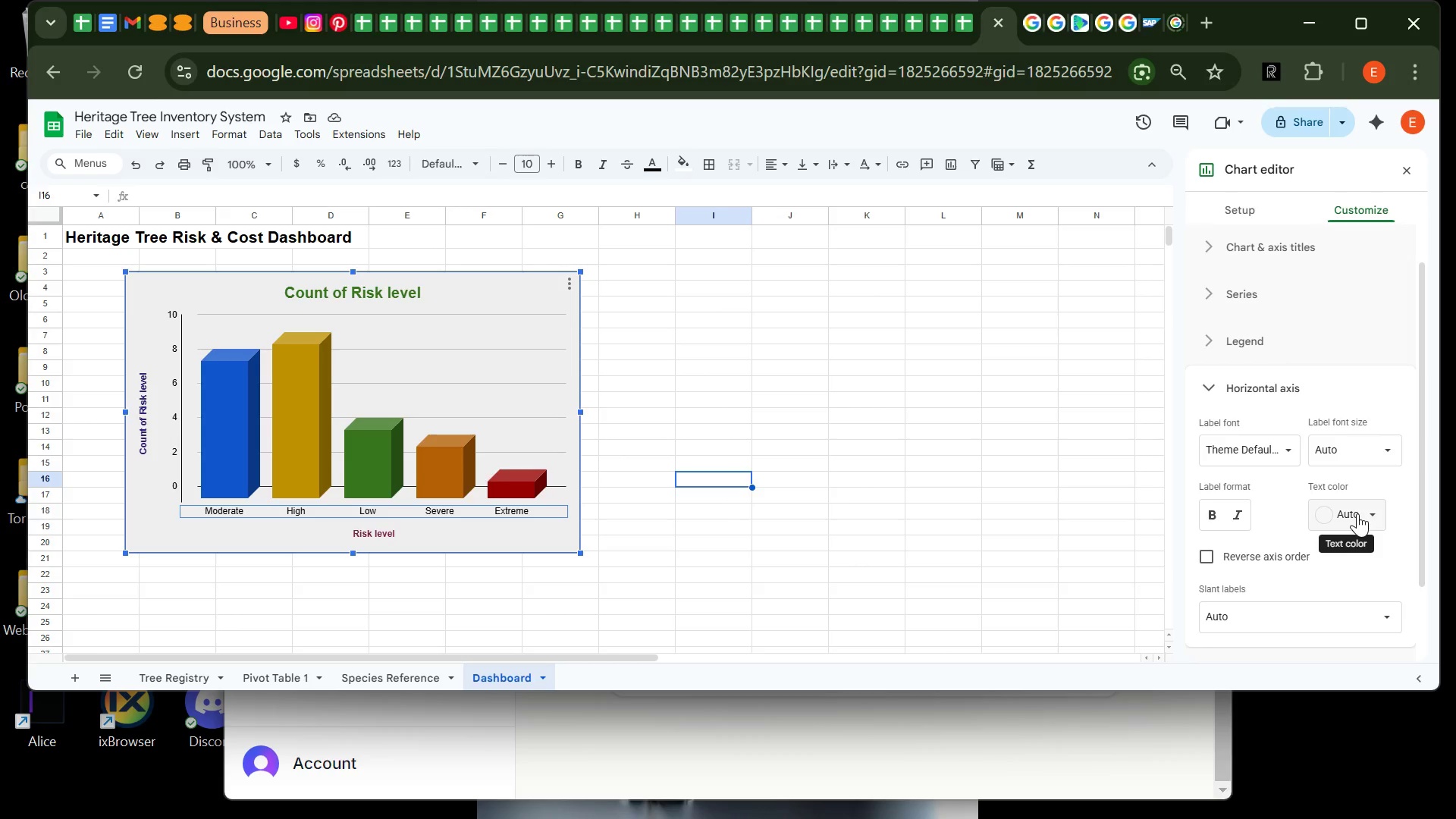 
left_click([1357, 513])
 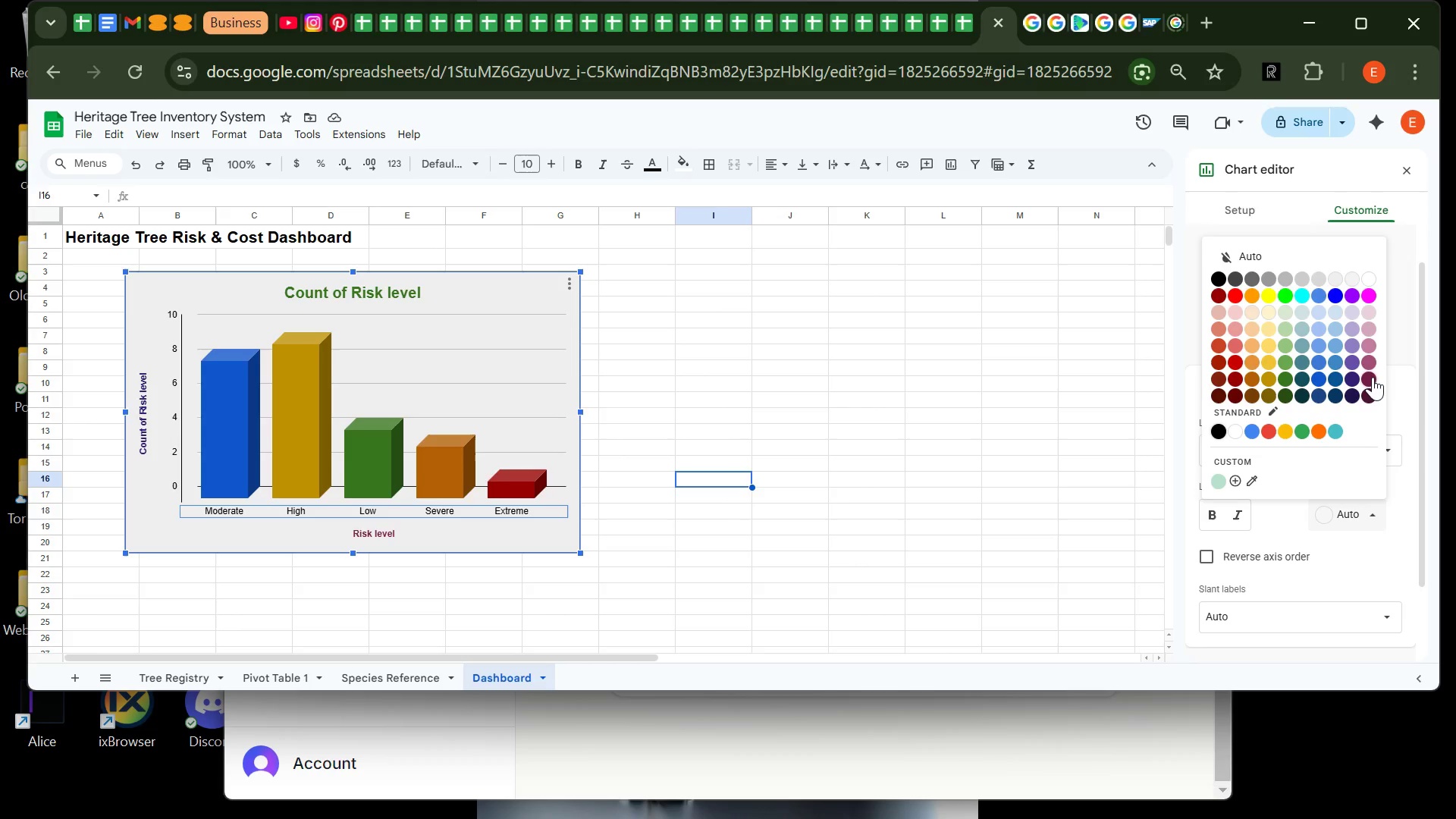 
left_click([1373, 377])
 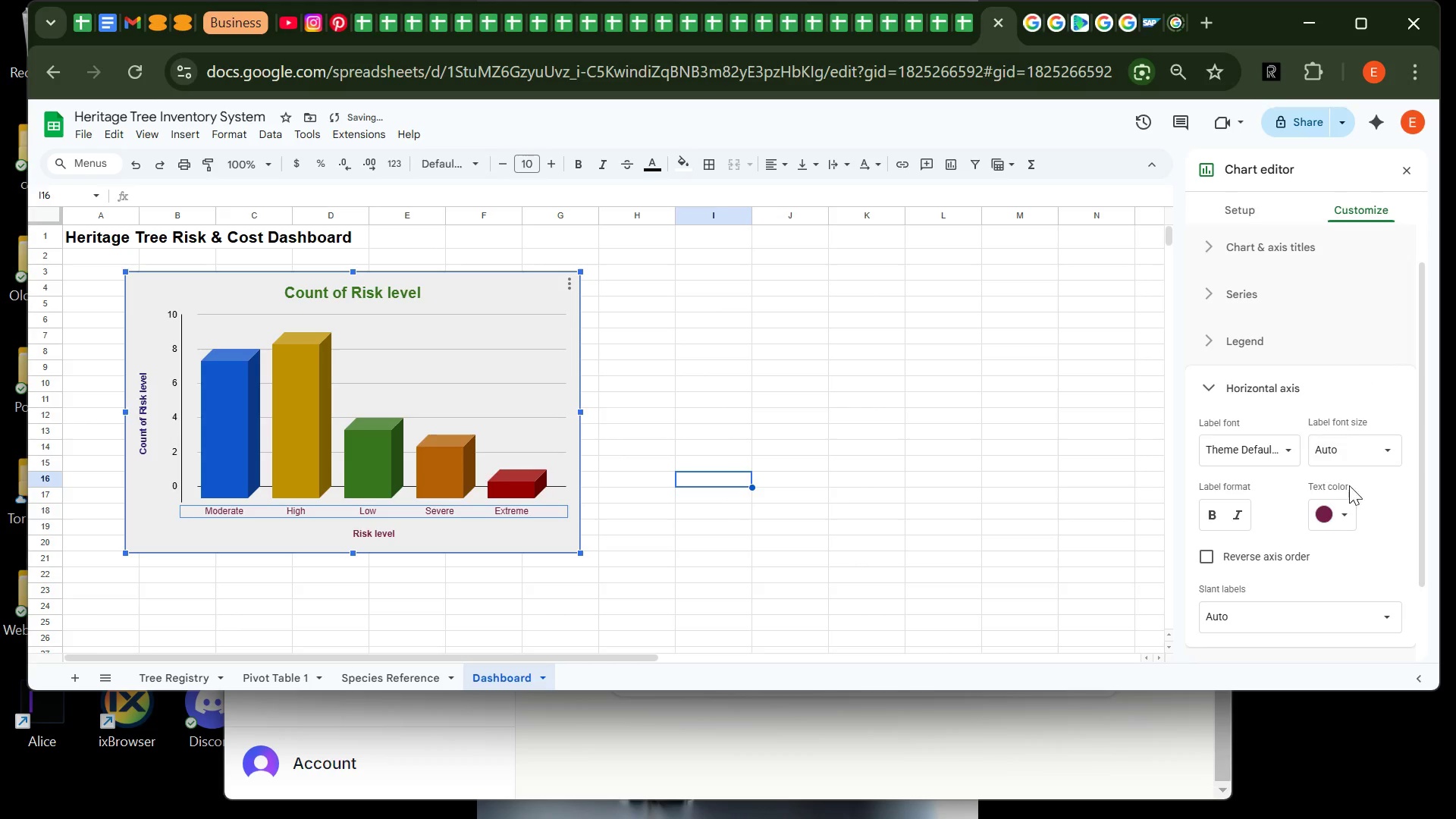 
left_click([1340, 516])
 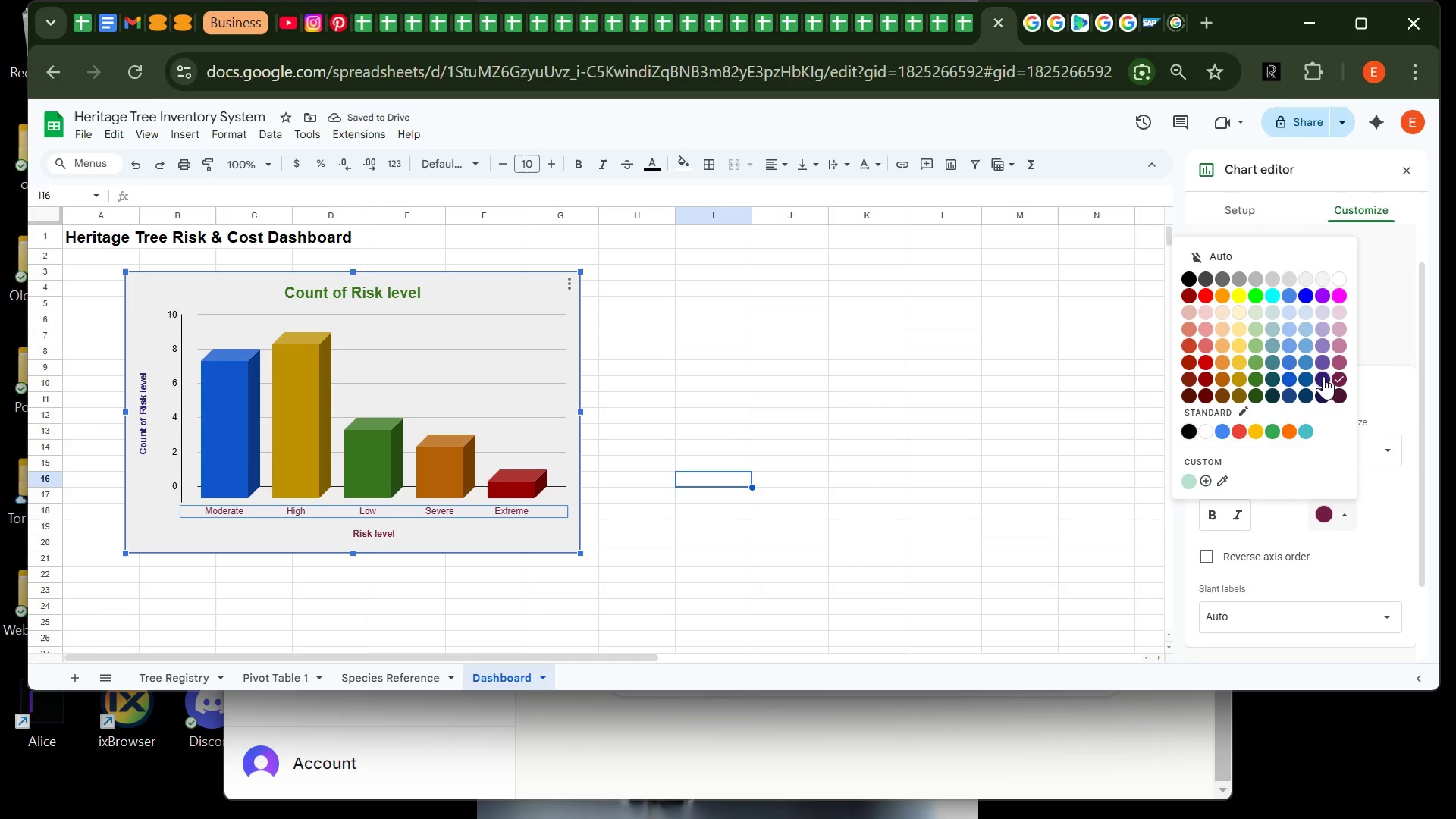 
left_click([1323, 376])
 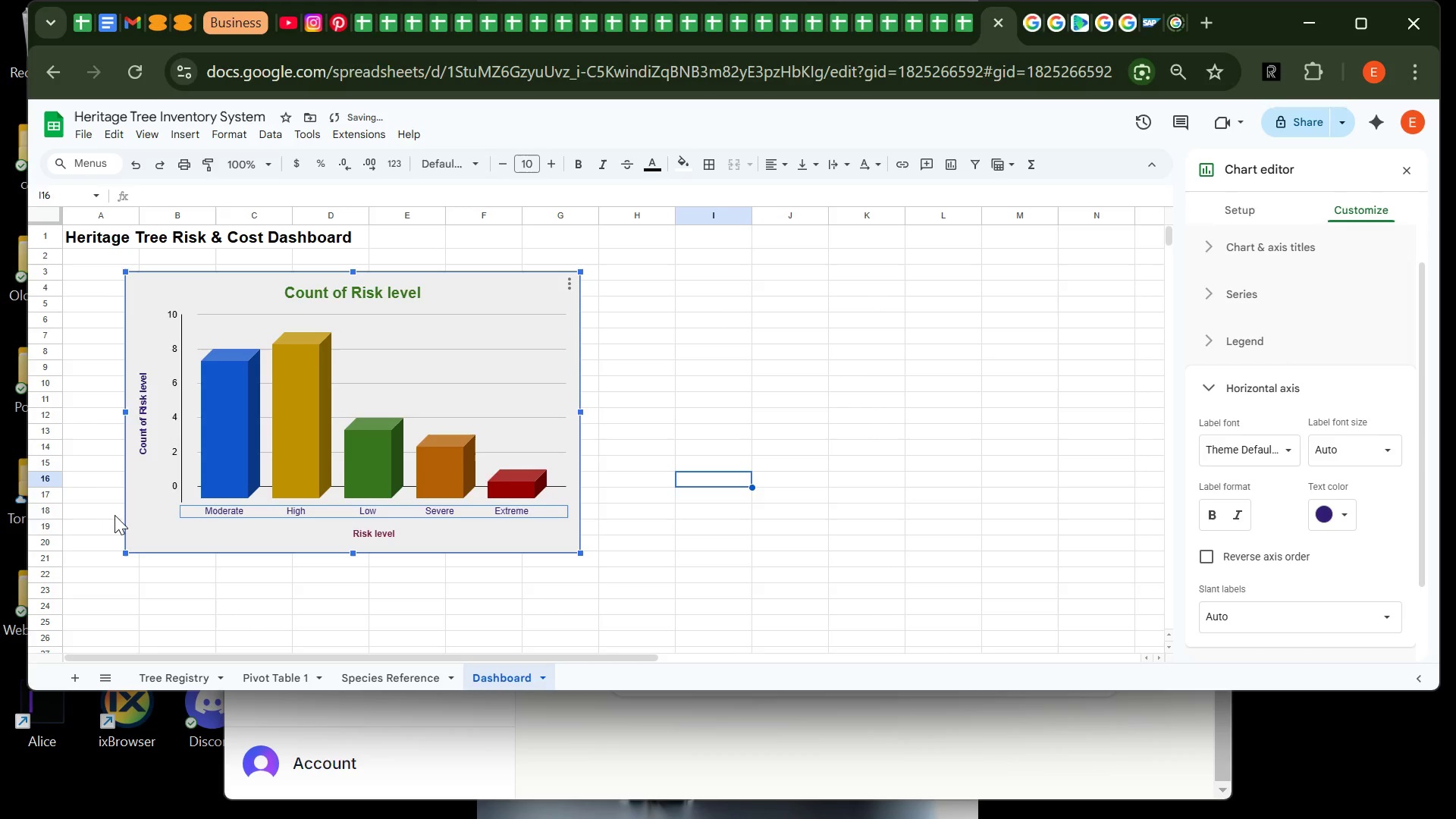 
left_click([127, 516])
 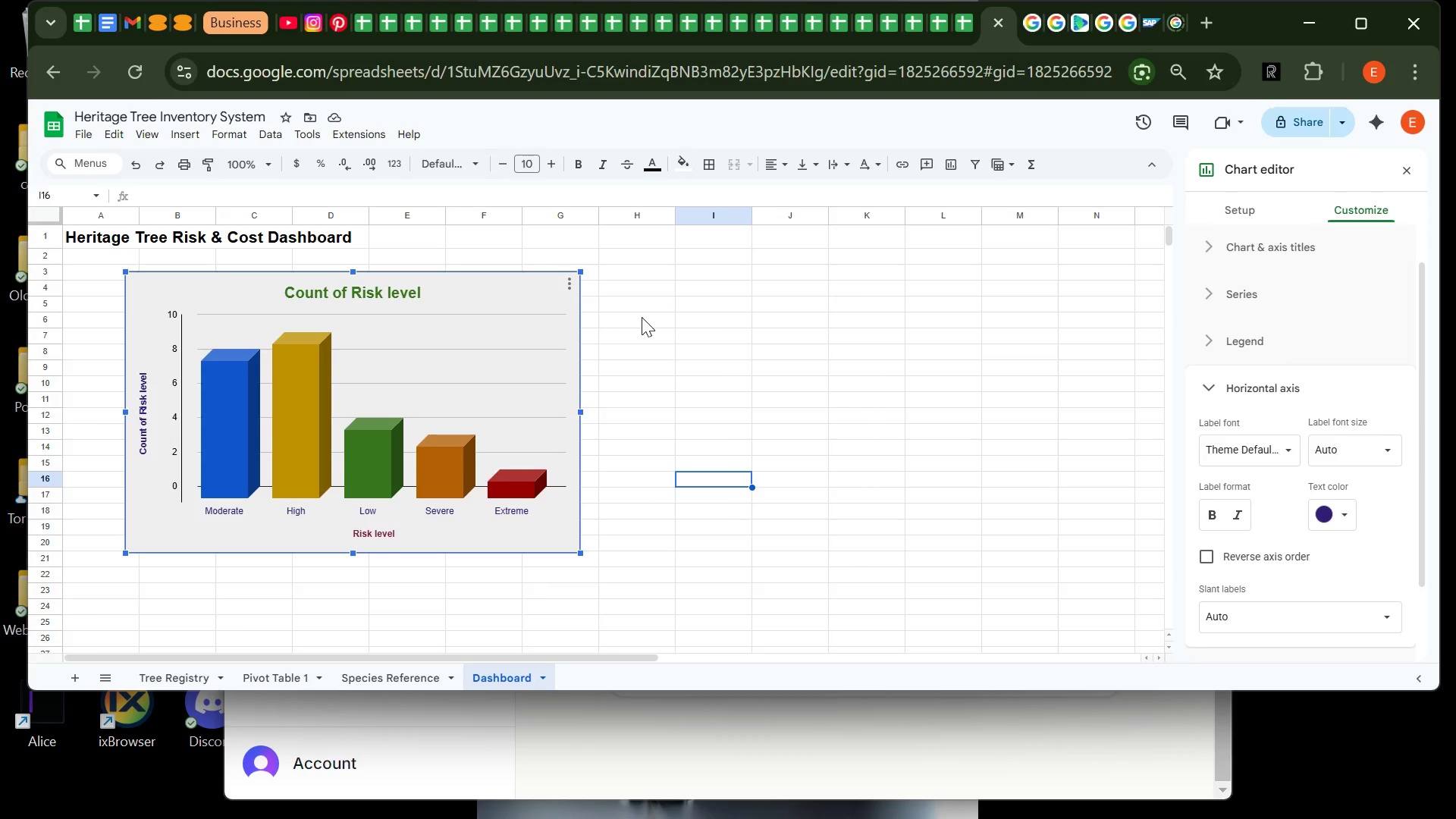 
wait(14.88)
 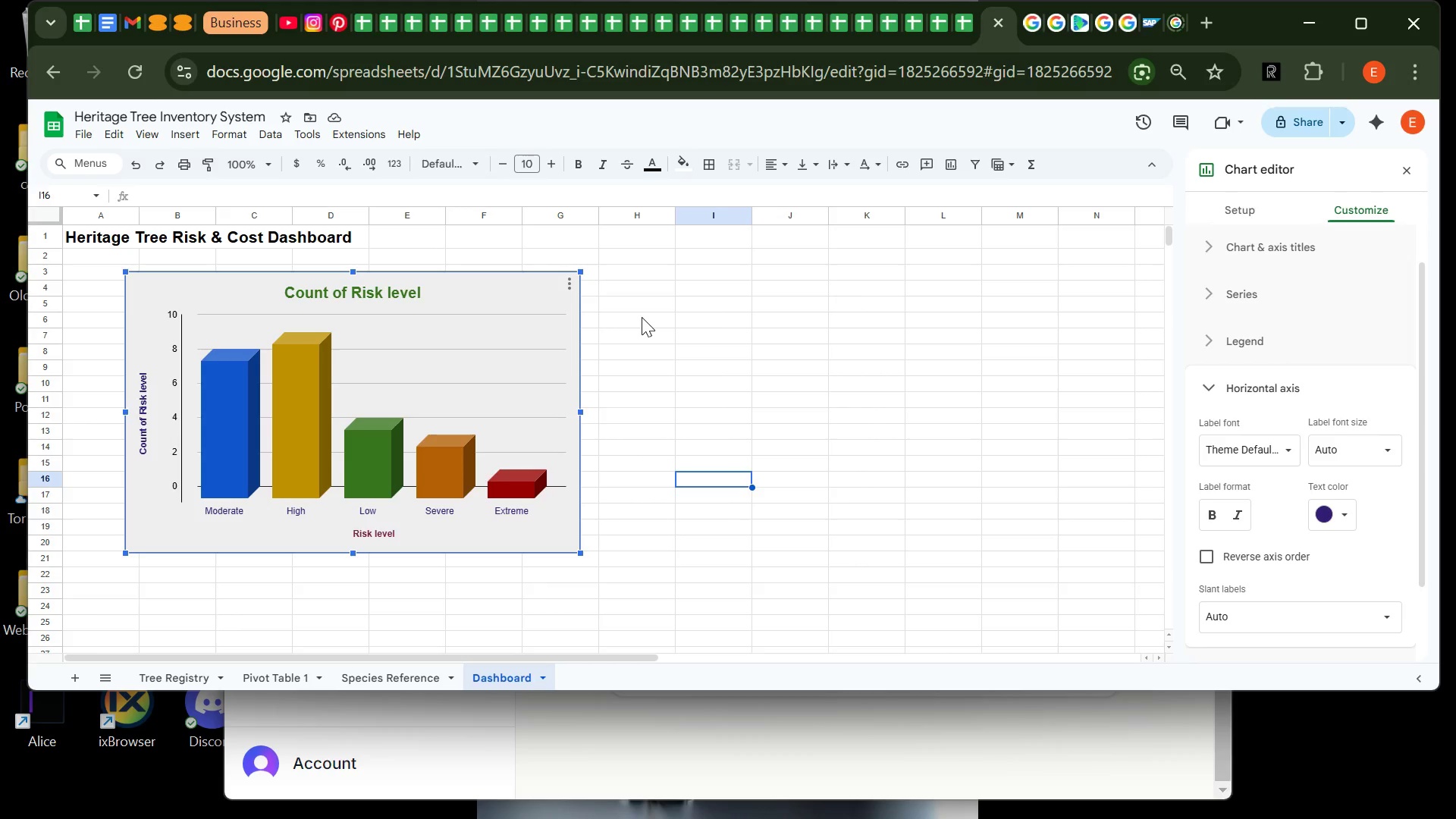 
left_click_drag(start_coordinate=[422, 286], to_coordinate=[410, 415])
 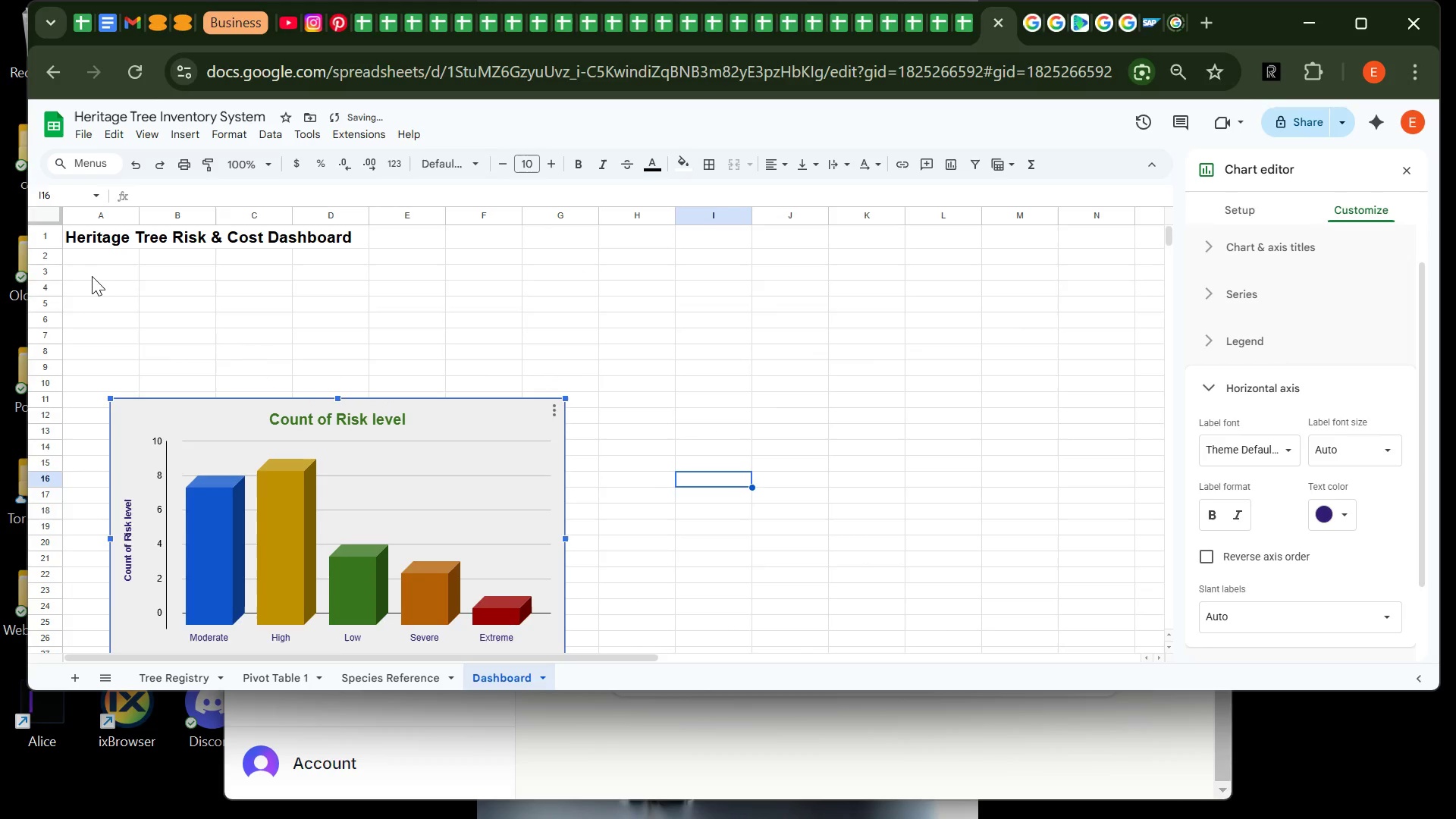 
left_click([93, 275])
 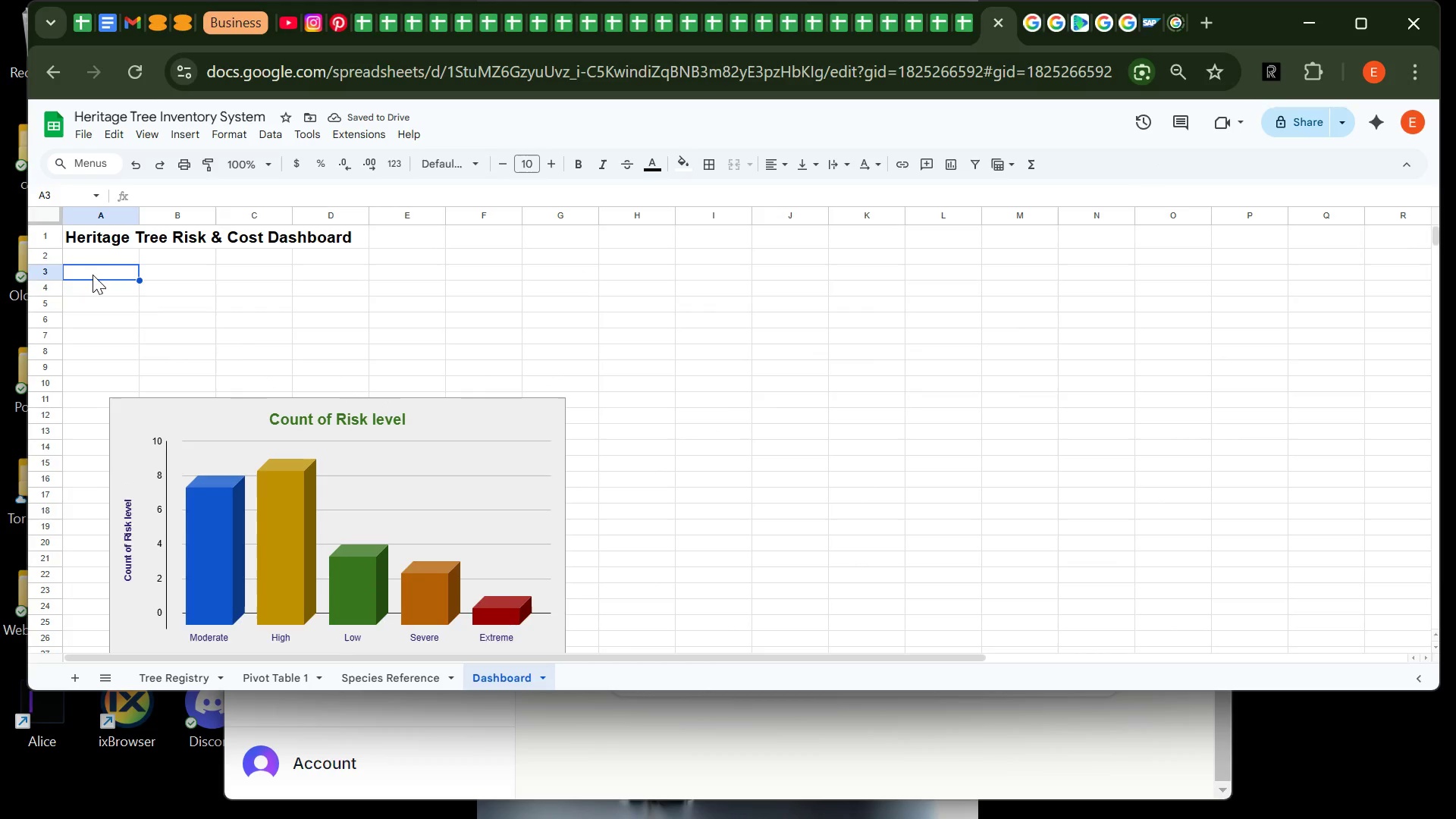 
type(Total Treees)
key(Backspace)
key(Backspace)
type(s)
 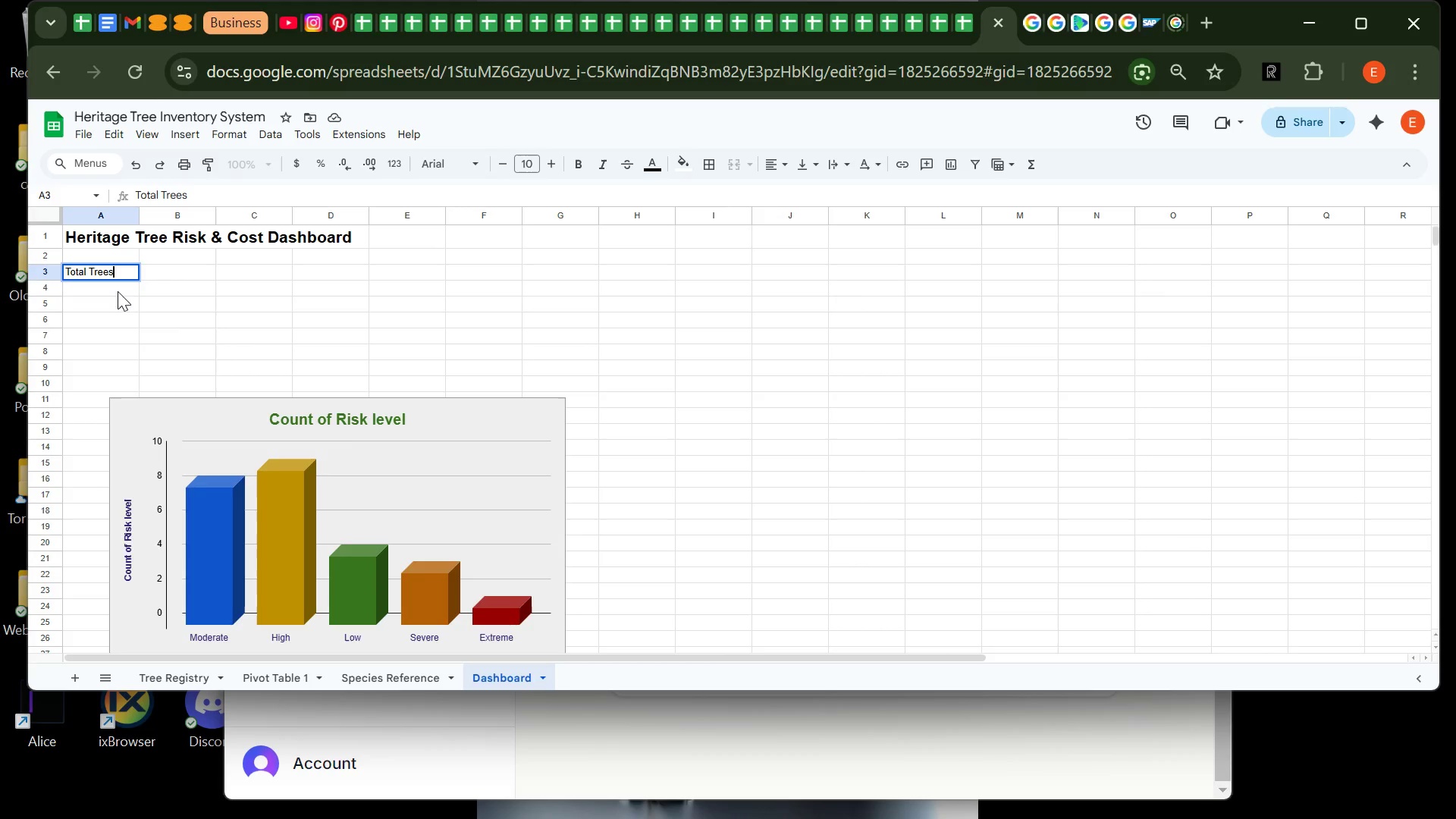 
left_click([105, 294])
 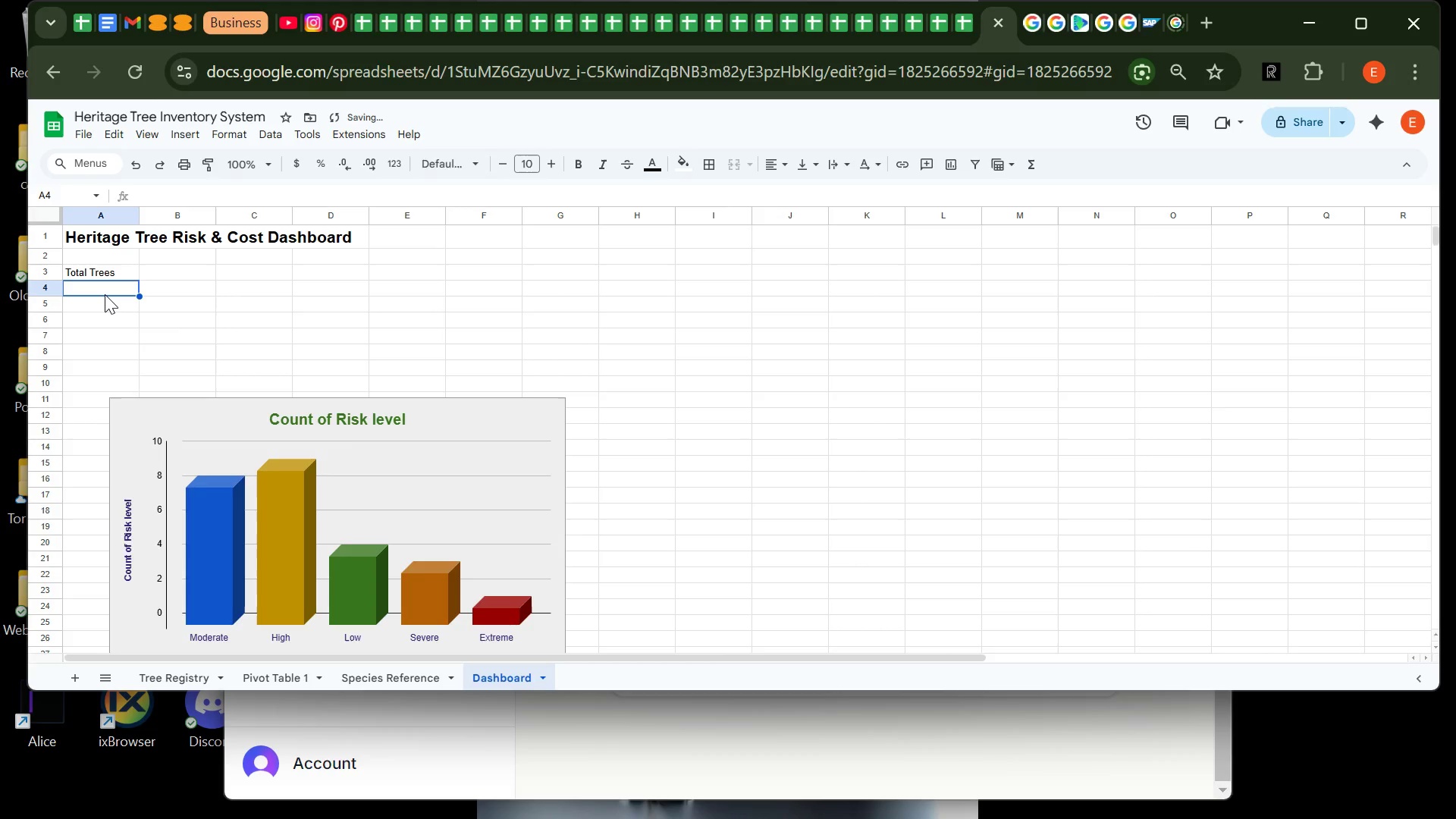 
type(Total Maintenance Cost)
 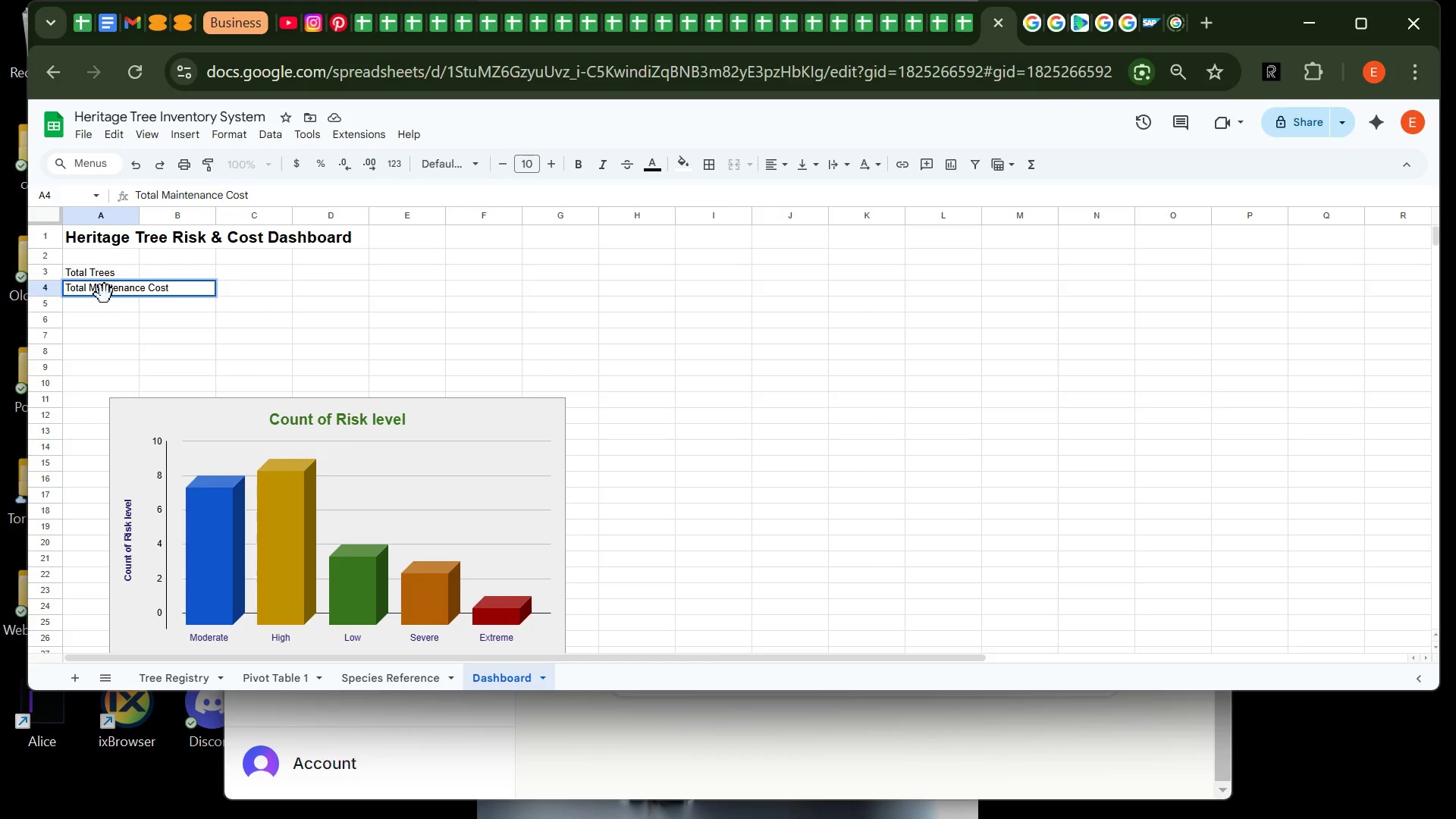 
key(Enter)
 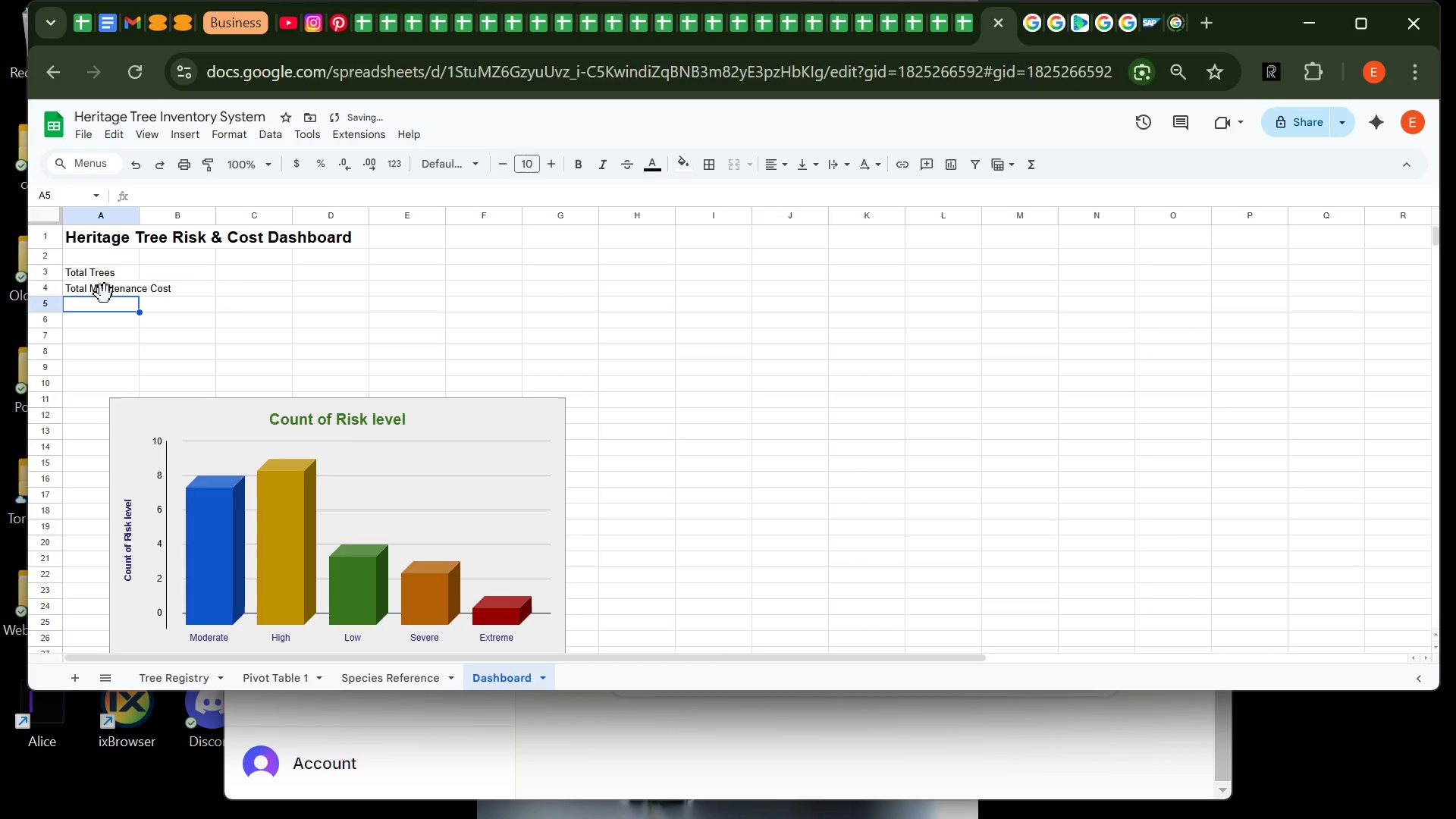 
type(High Risk Trees)
 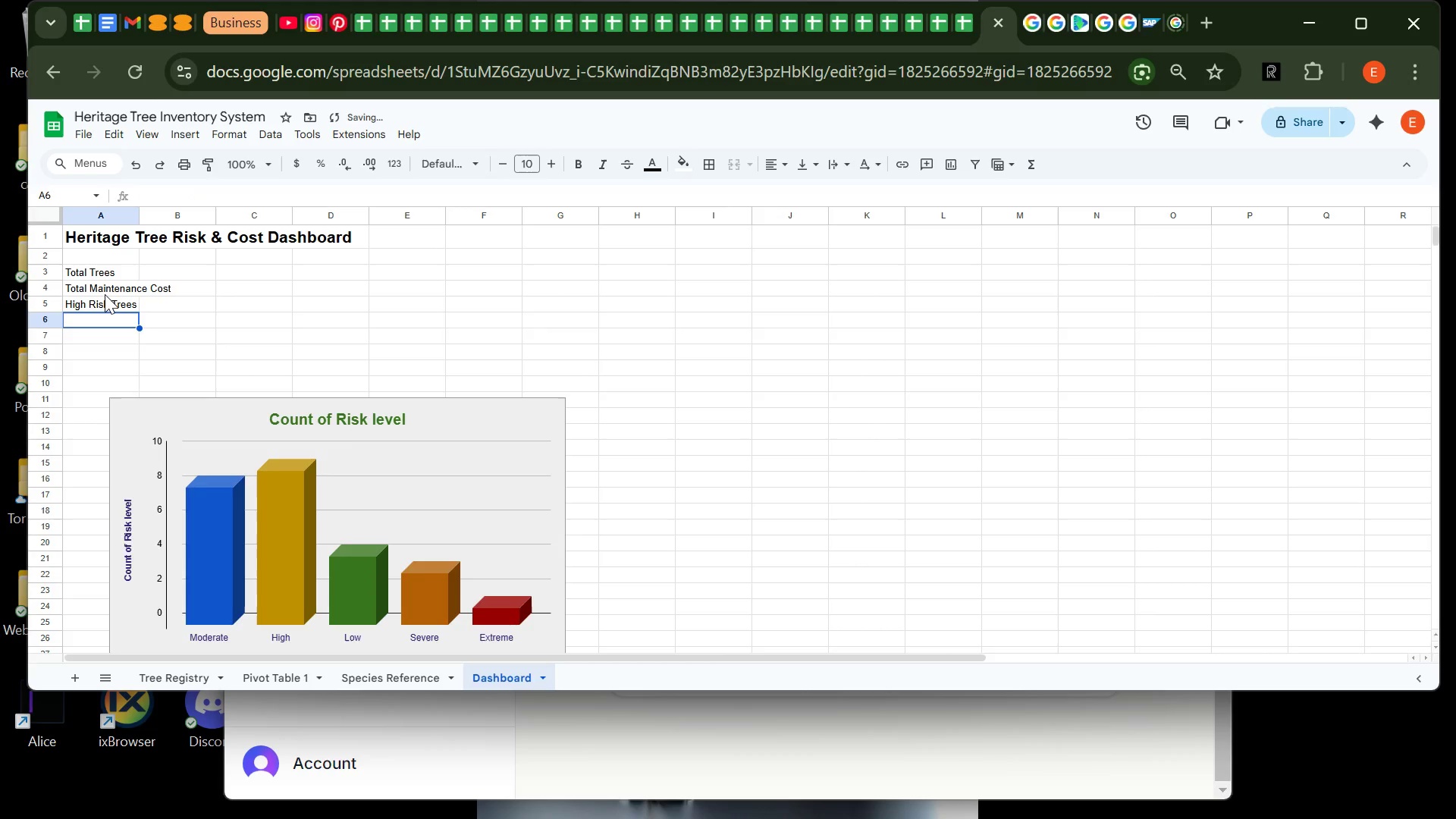 
key(Enter)
 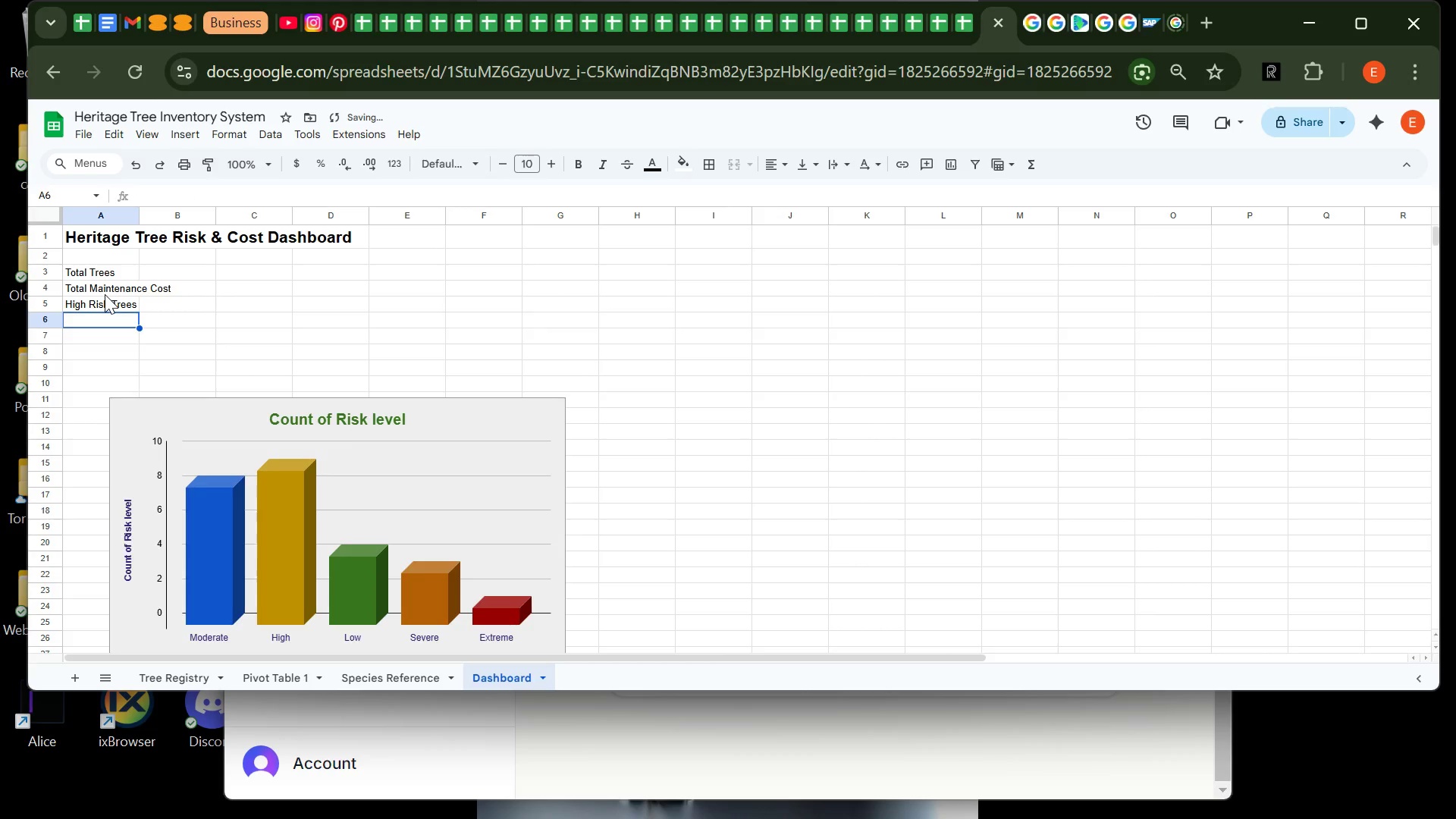 
type(Overdue Inspectiond)
 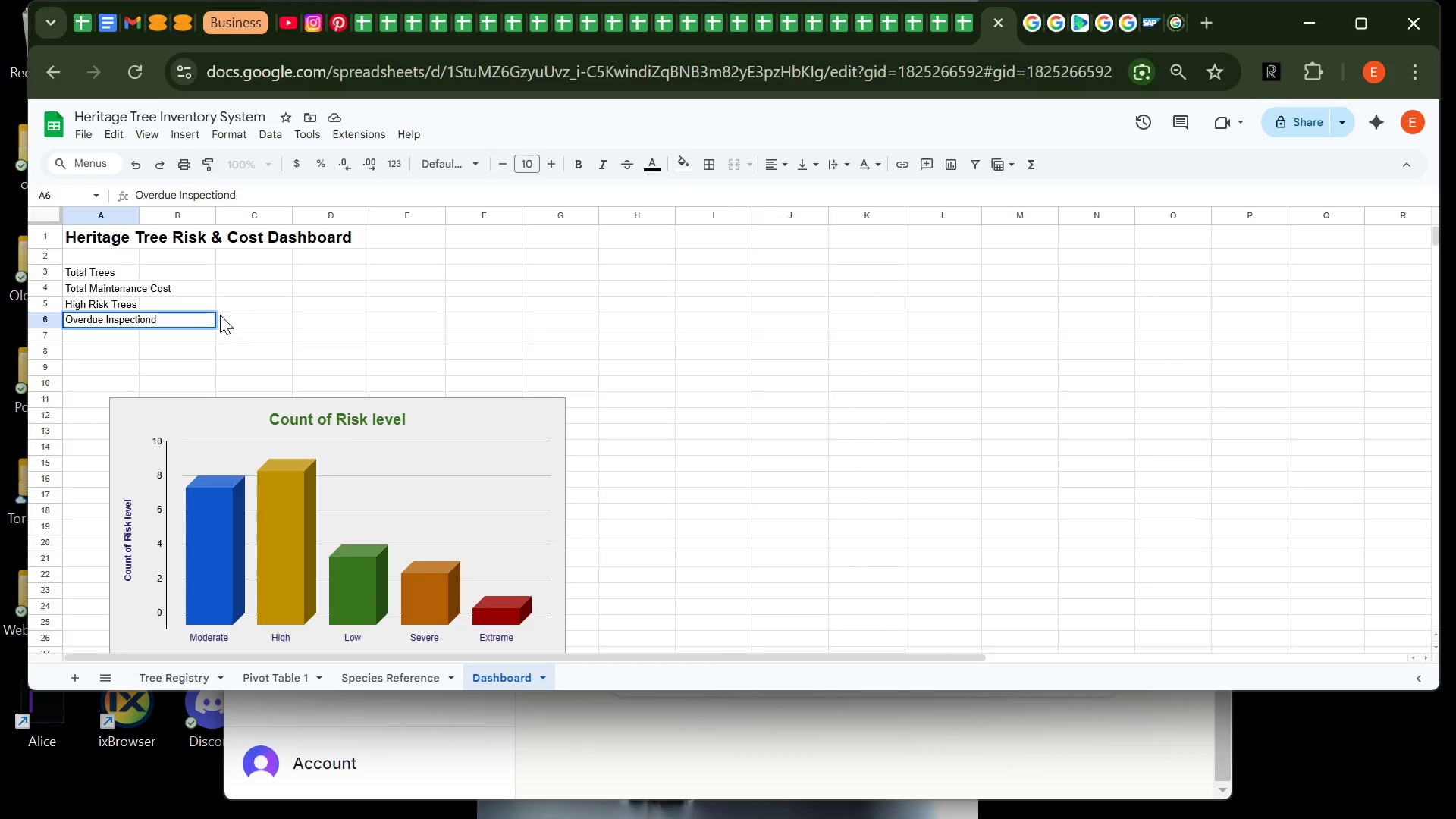 
key(Backspace)
 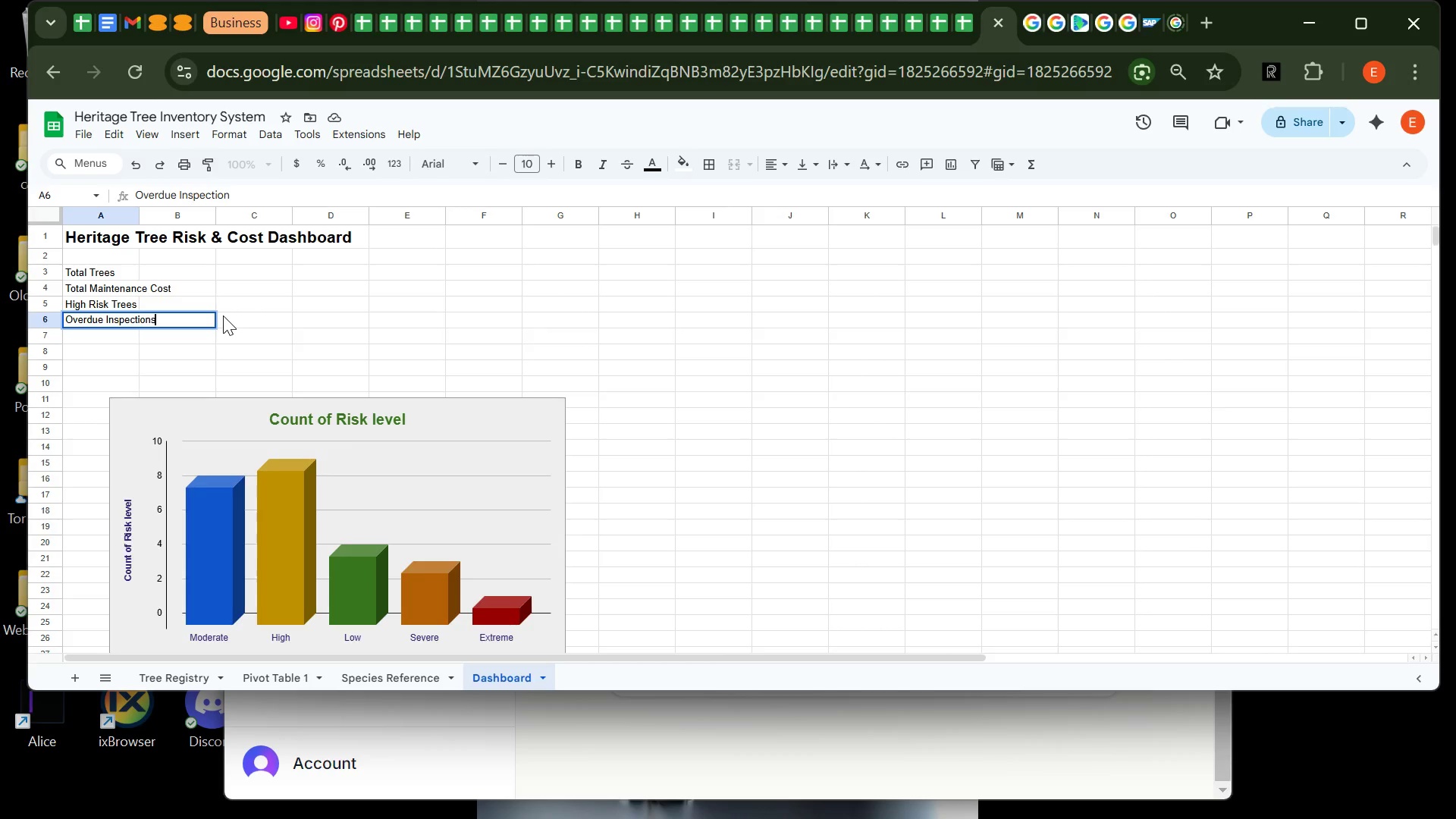 
key(S)
 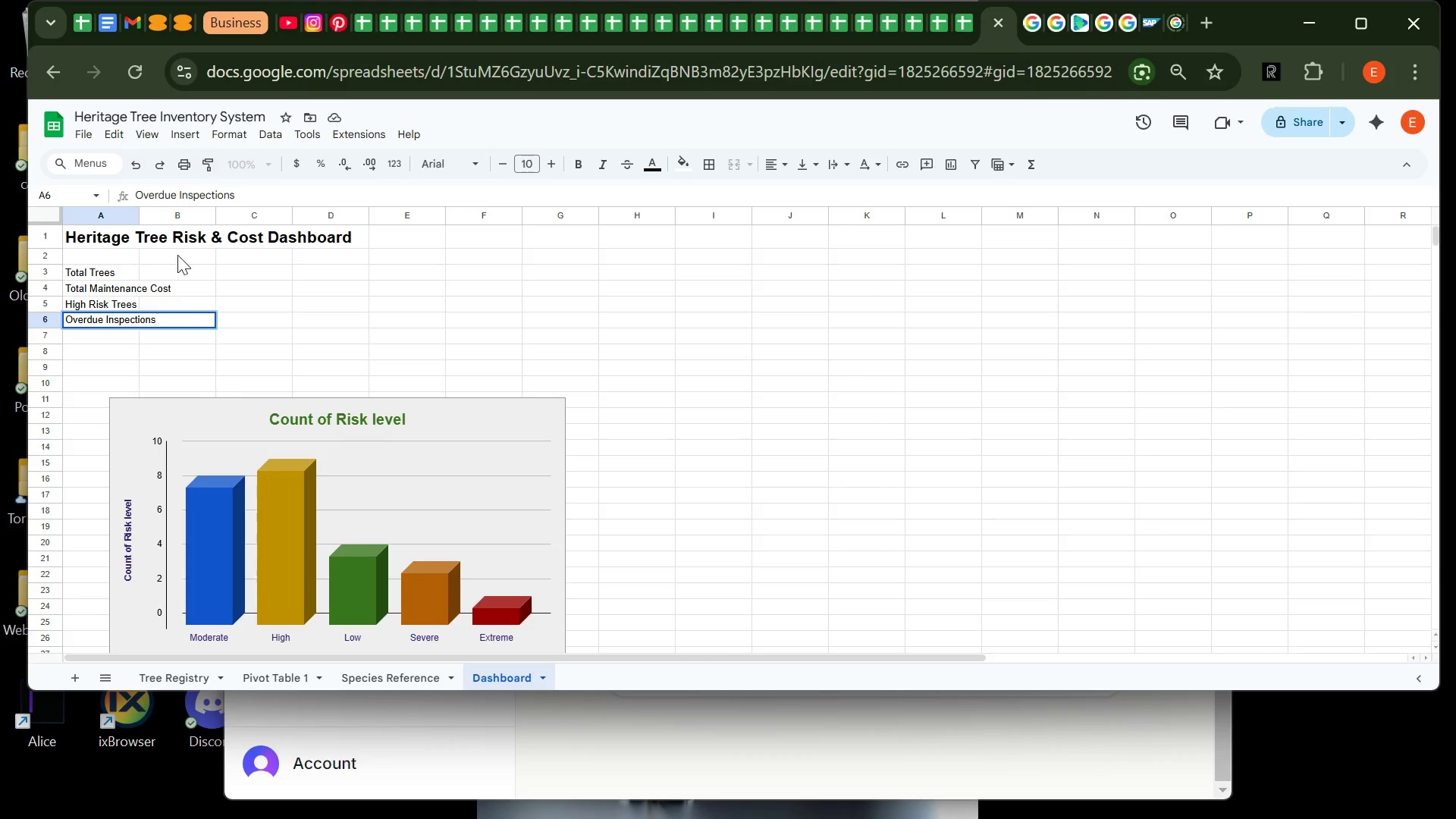 
wait(6.23)
 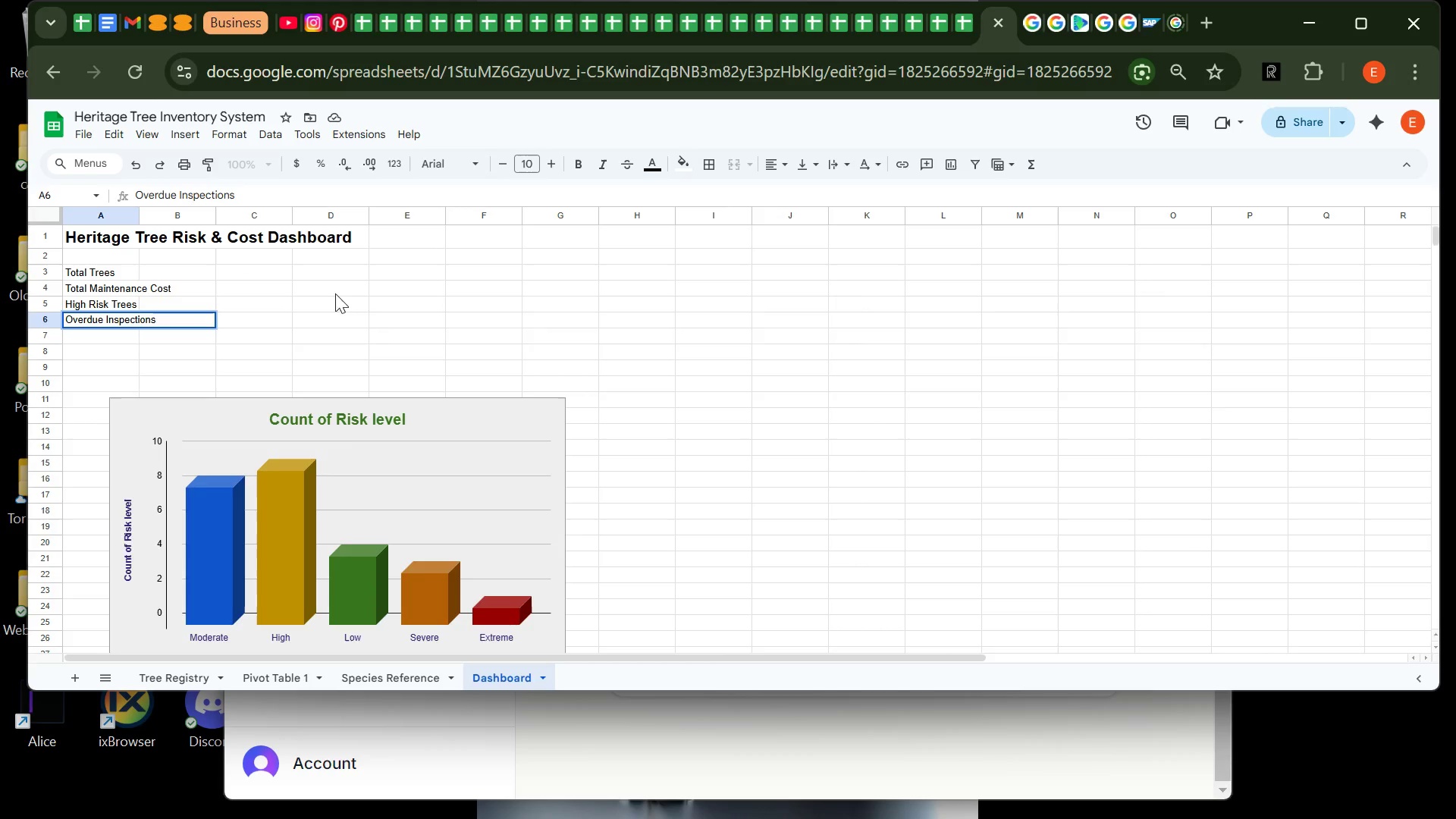 
left_click([179, 275])
 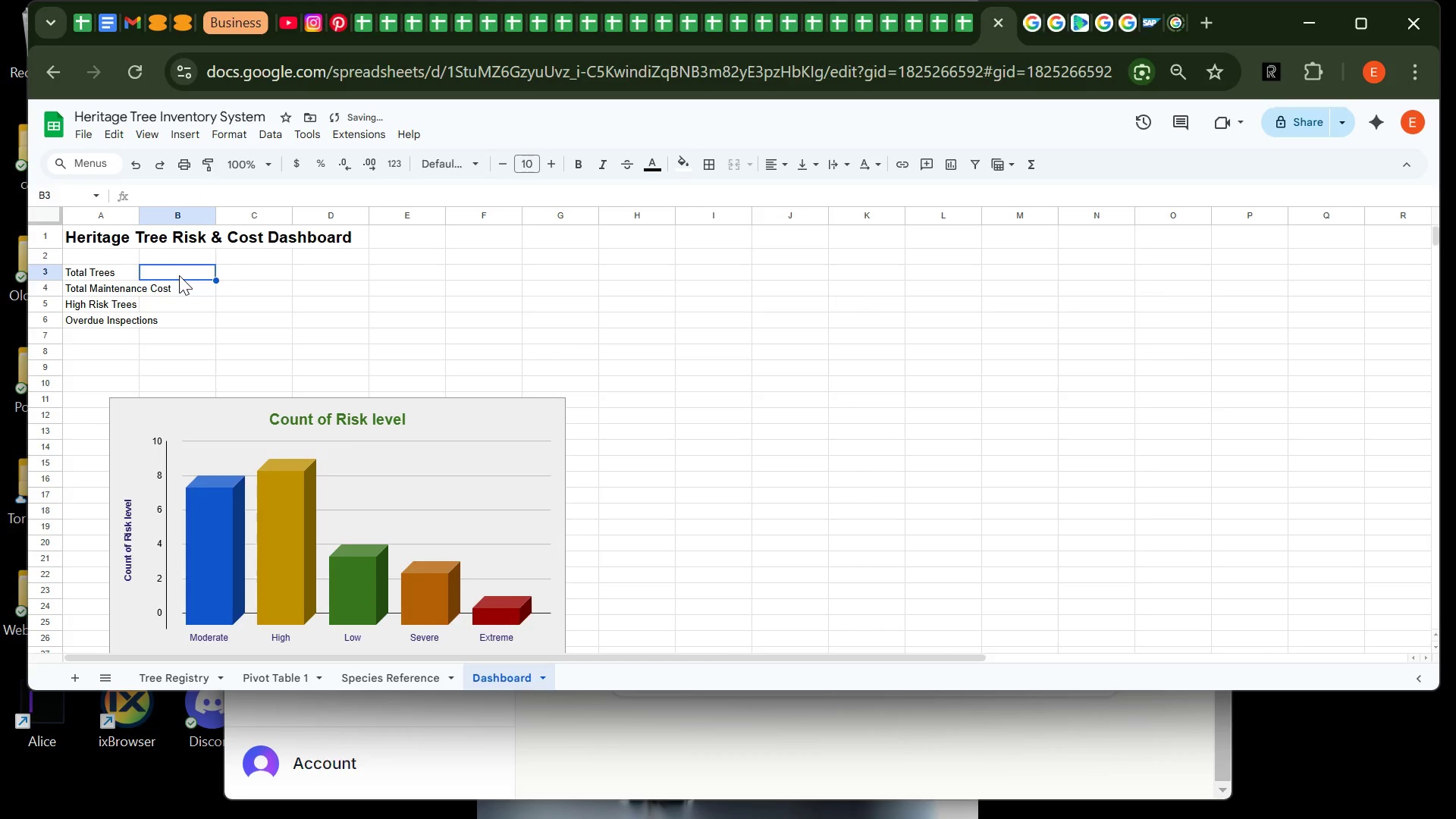 
type(=count)
key(Backspace)
key(Backspace)
key(Backspace)
key(Backspace)
key(Backspace)
type(COUNTA('Tree Registry'!A2)
 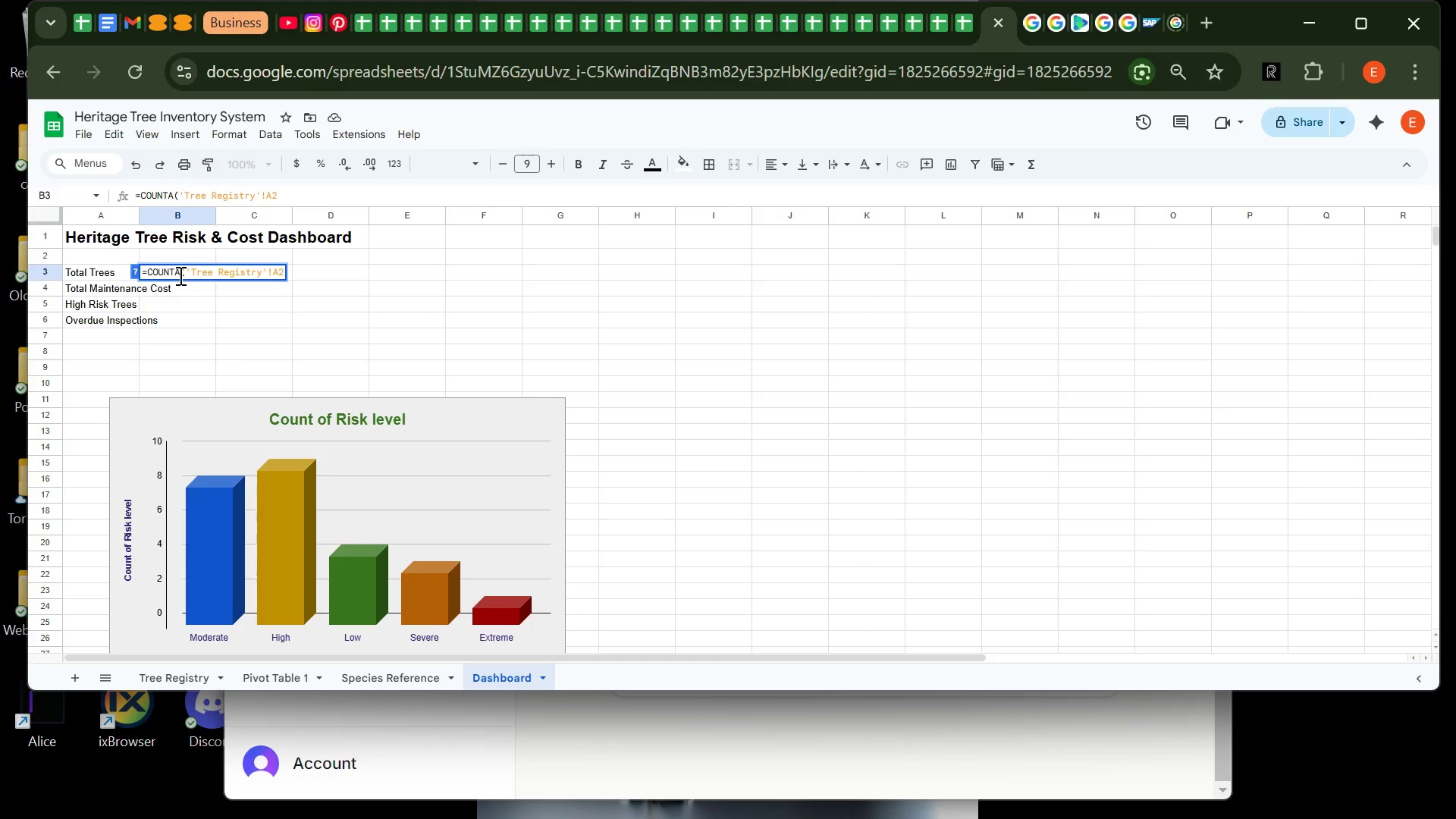 
hold_key(key=ShiftRight, duration=1.52)
 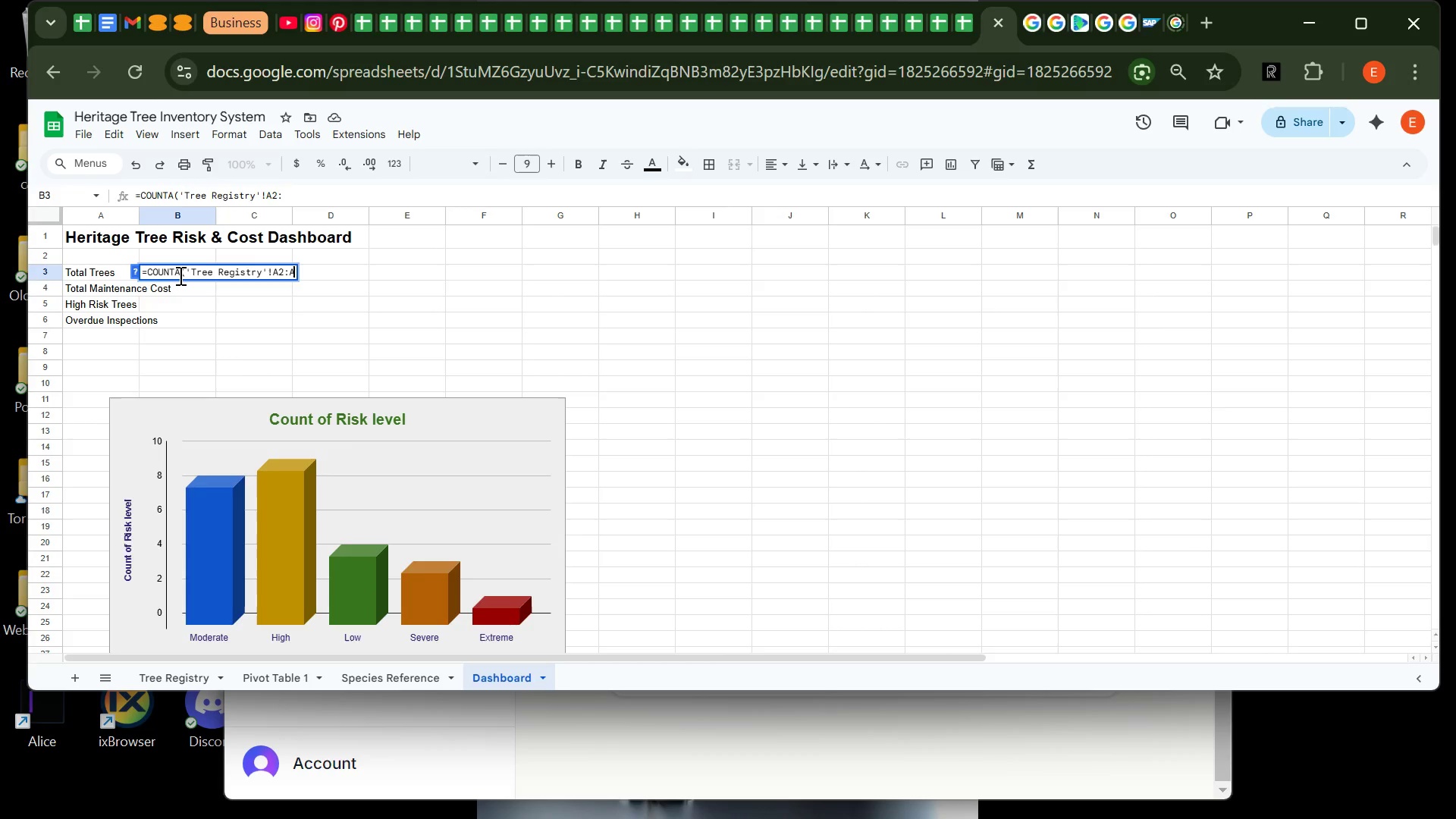 
type(:A100))
 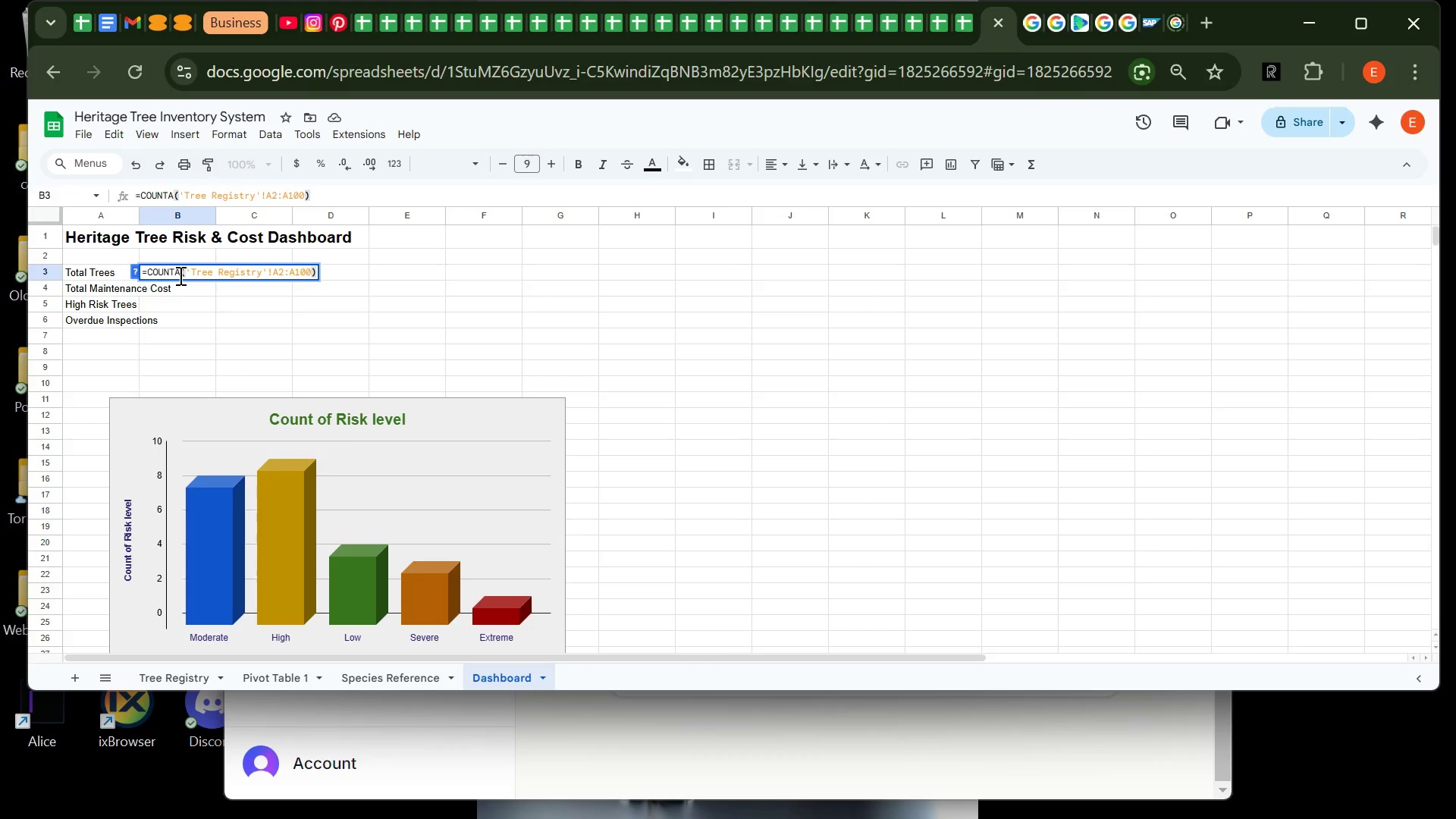 
key(Enter)
 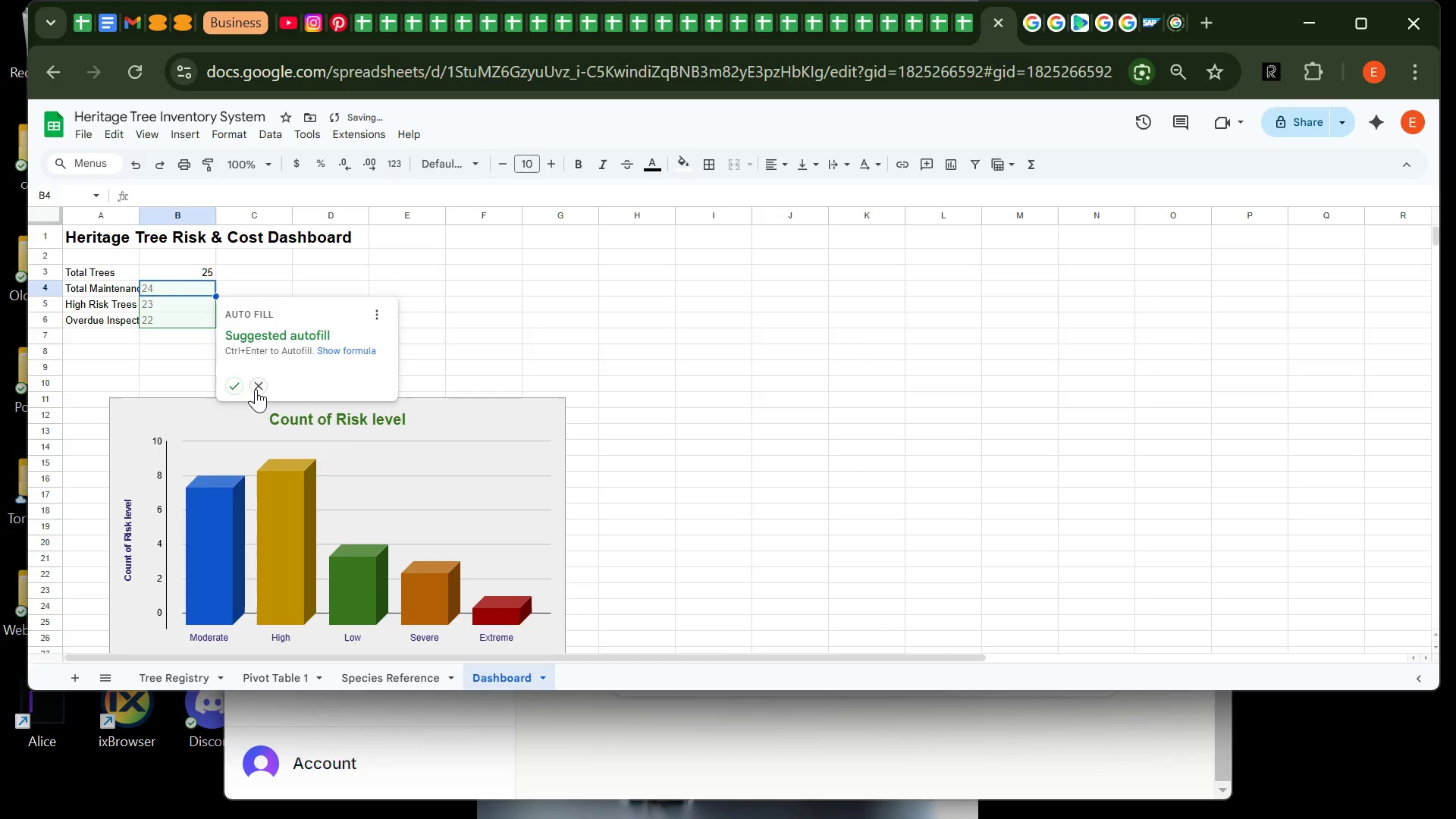 
left_click([259, 388])
 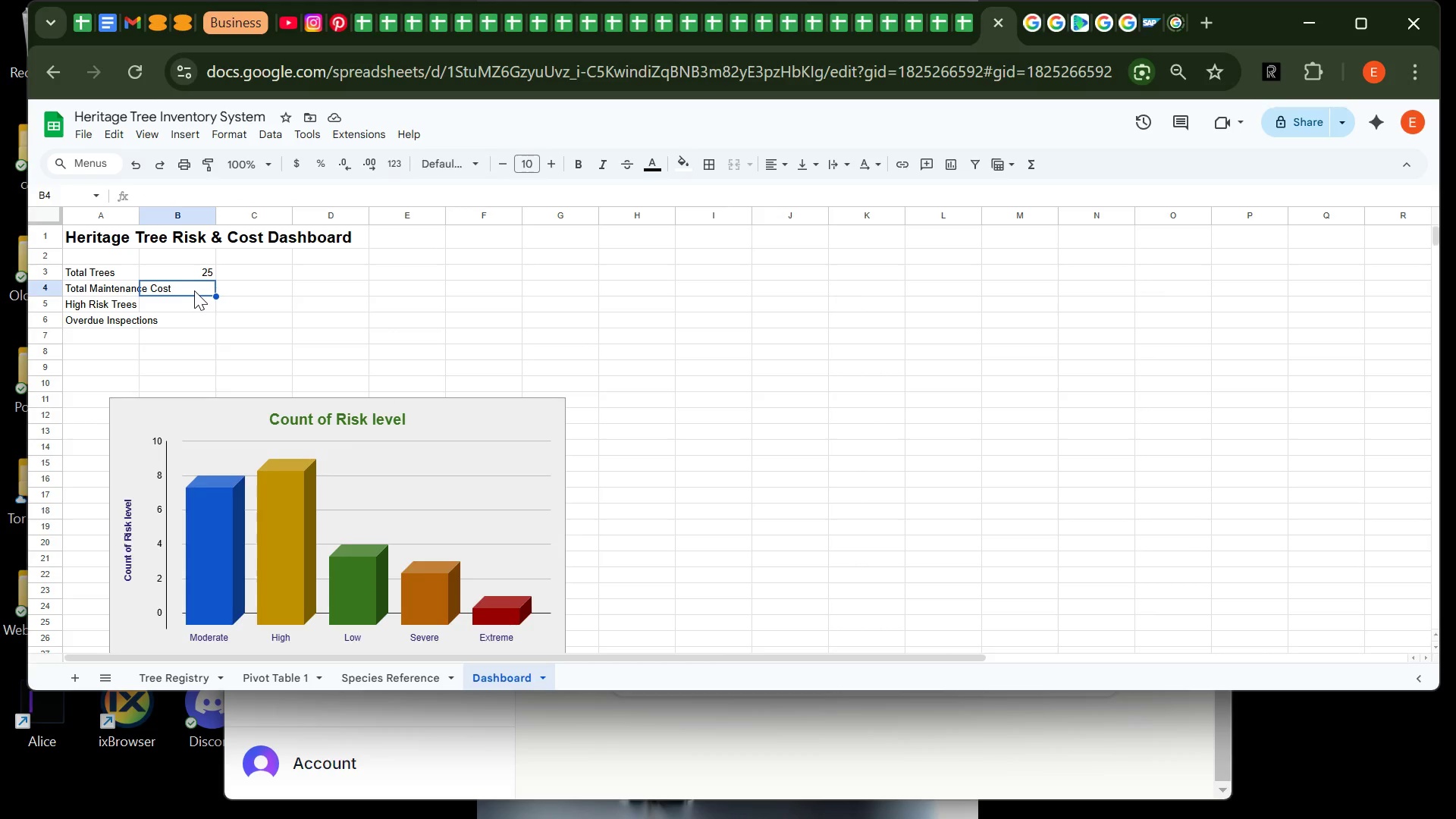 
wait(6.48)
 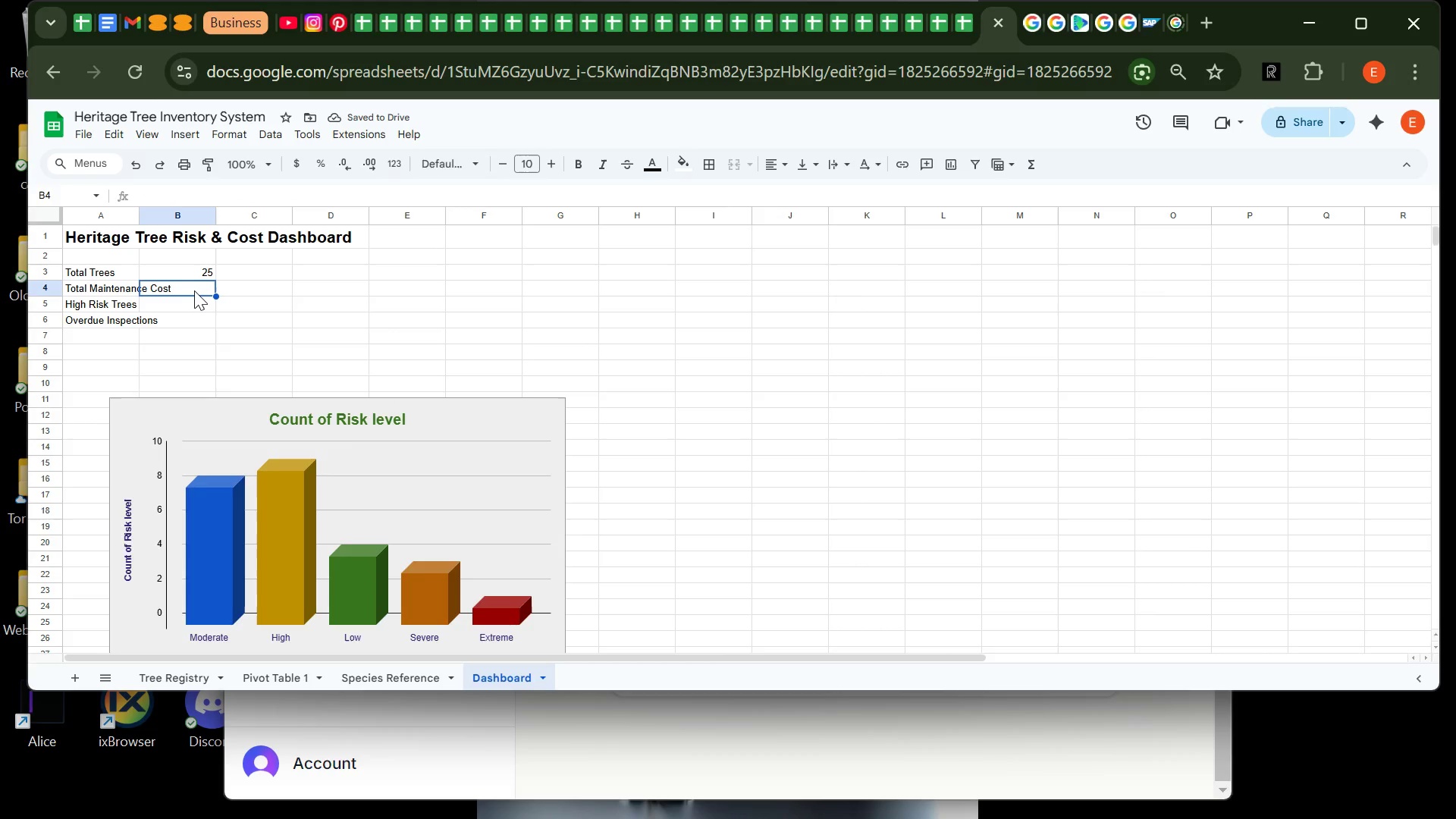 
type(=SUM('Tree Registry'!N2:N100))
 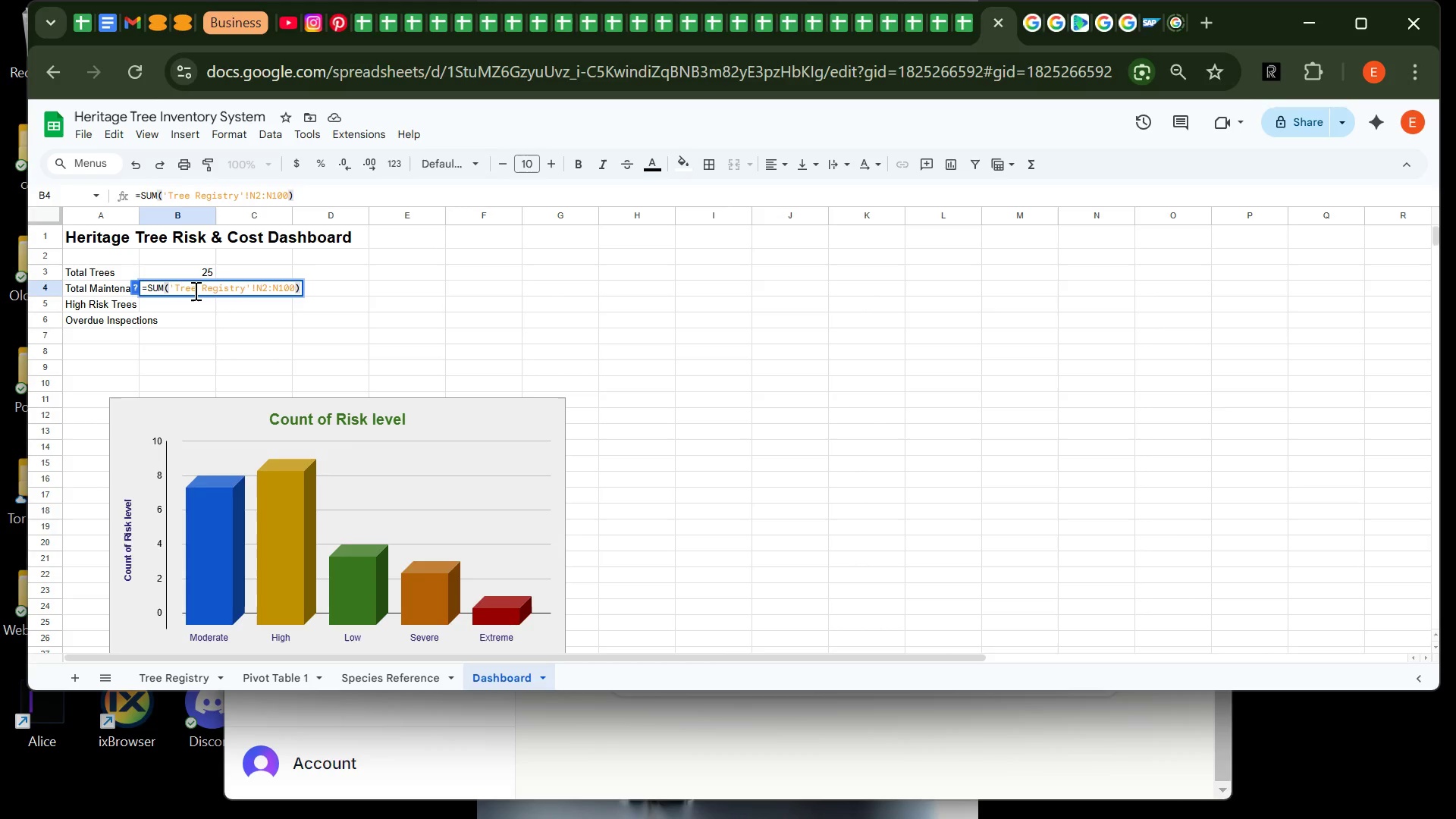 
key(Enter)
 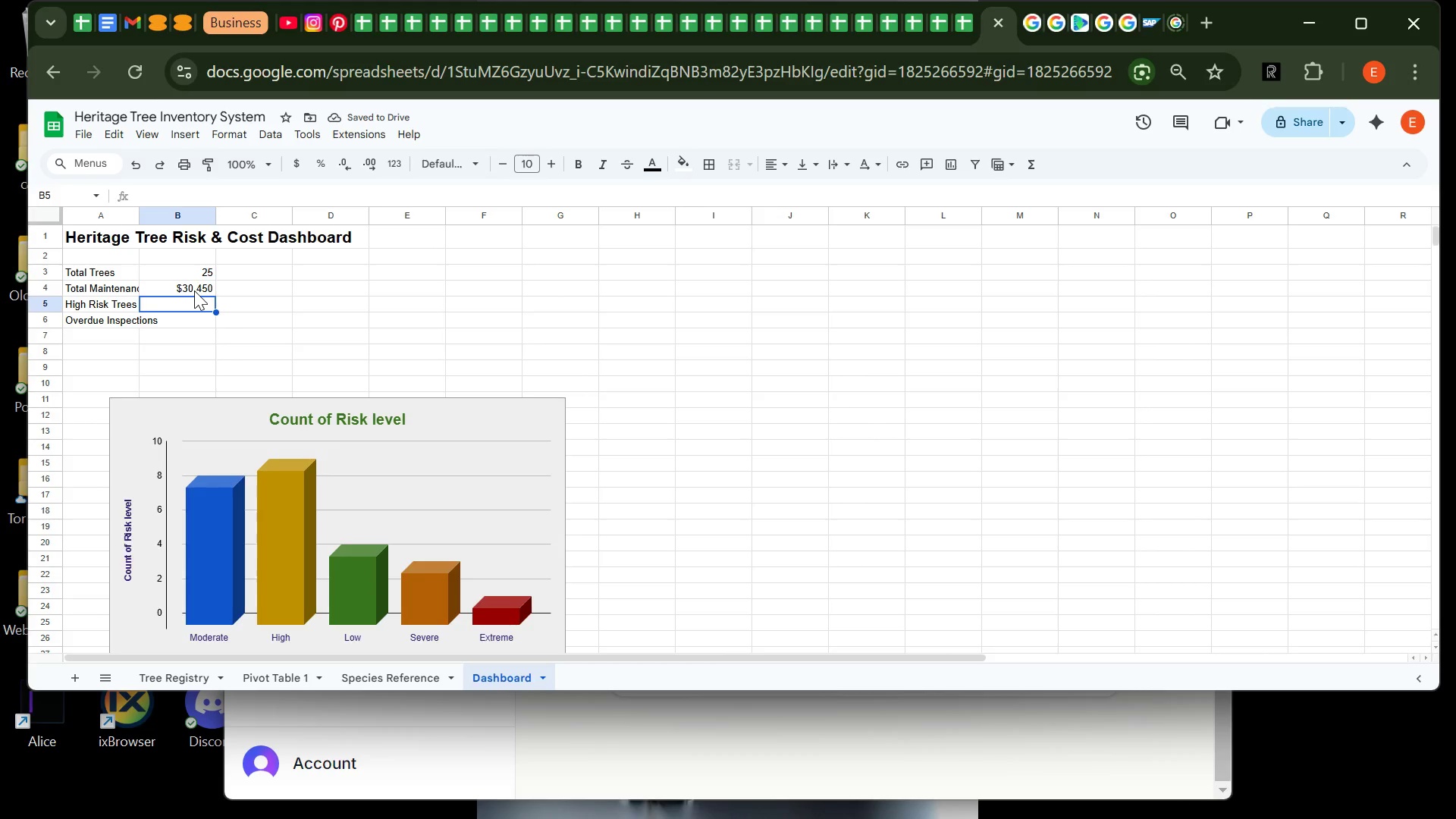 
wait(5.56)
 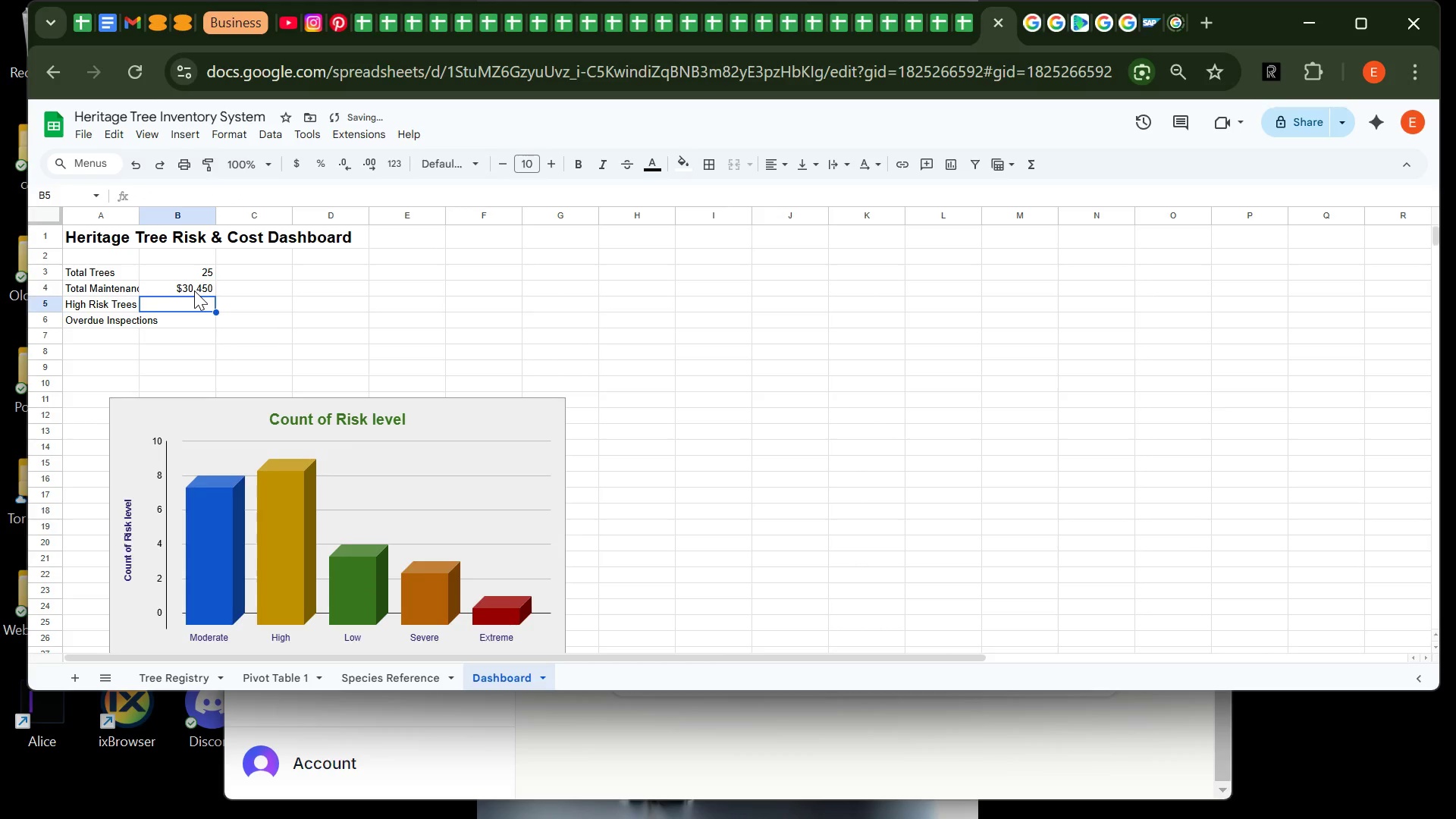 
type(=COUNTIF('Tree Registry'!J2:J100,"High")+c)
key(Backspace)
type(COUNTIF('Tress)
key(Backspace)
key(Backspace)
type(e Registry'!J2:J100,"S)
key(Backspace)
type(s)
key(Backspace)
type(Severe")+countif)
key(Backspace)
key(Backspace)
key(Backspace)
key(Backspace)
key(Backspace)
key(Backspace)
key(Backspace)
type(COUNTIF('Tree Registry'!j)
key(Backspace)
type(J2:J100,"Extreme)
 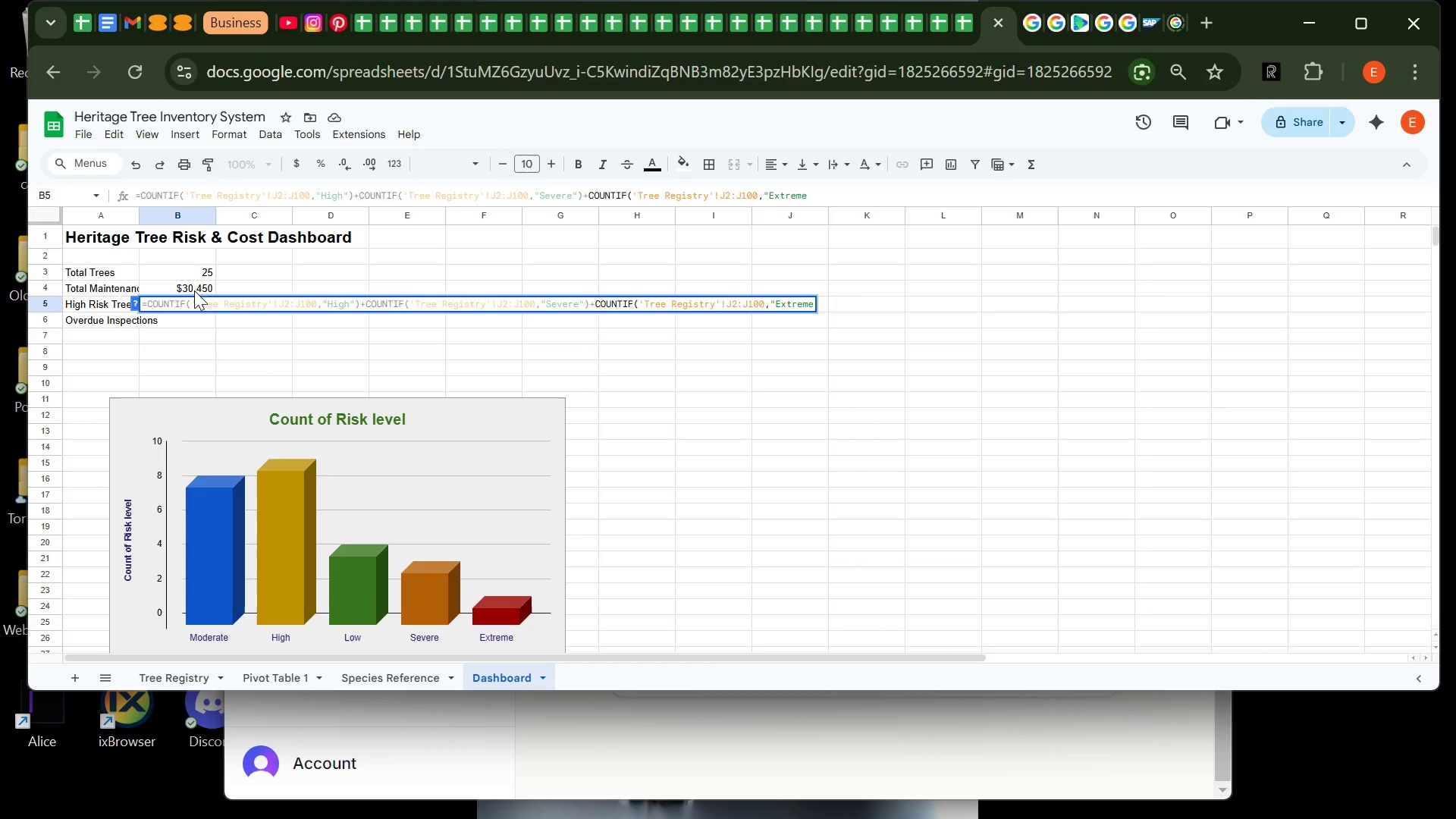 
key(Shift+Quote)
 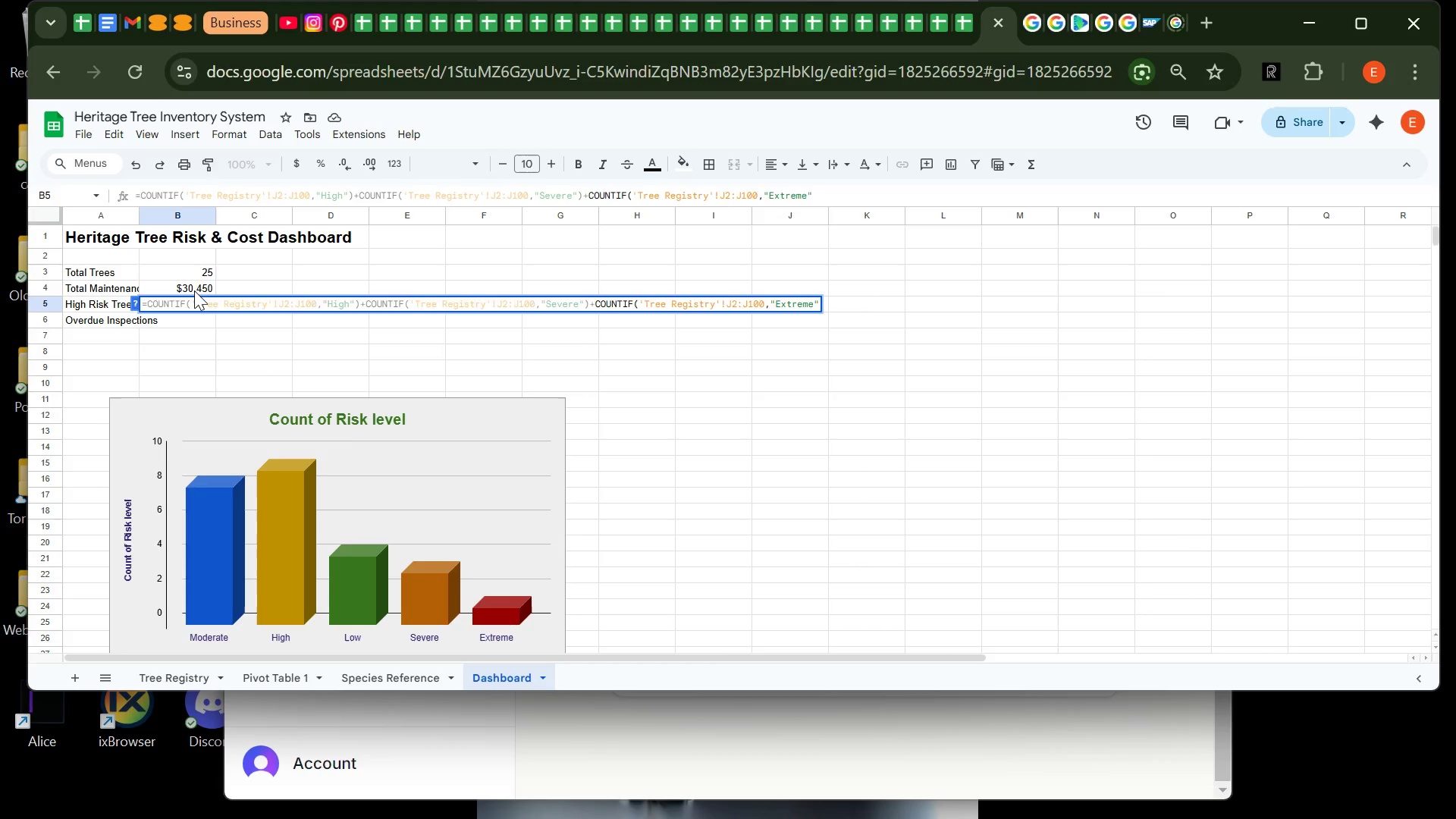 
key(Shift+0)
 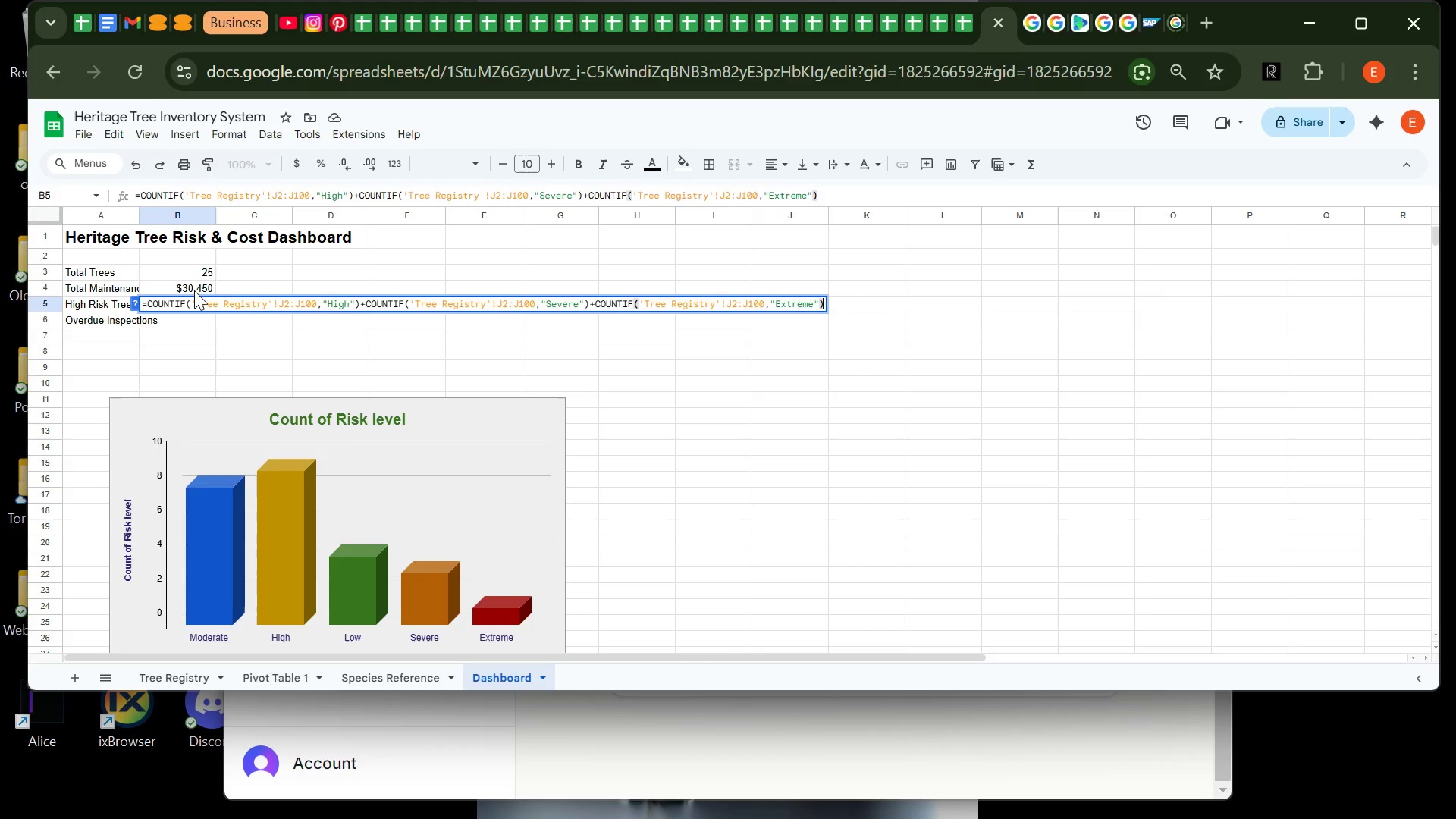 
key(Enter)
 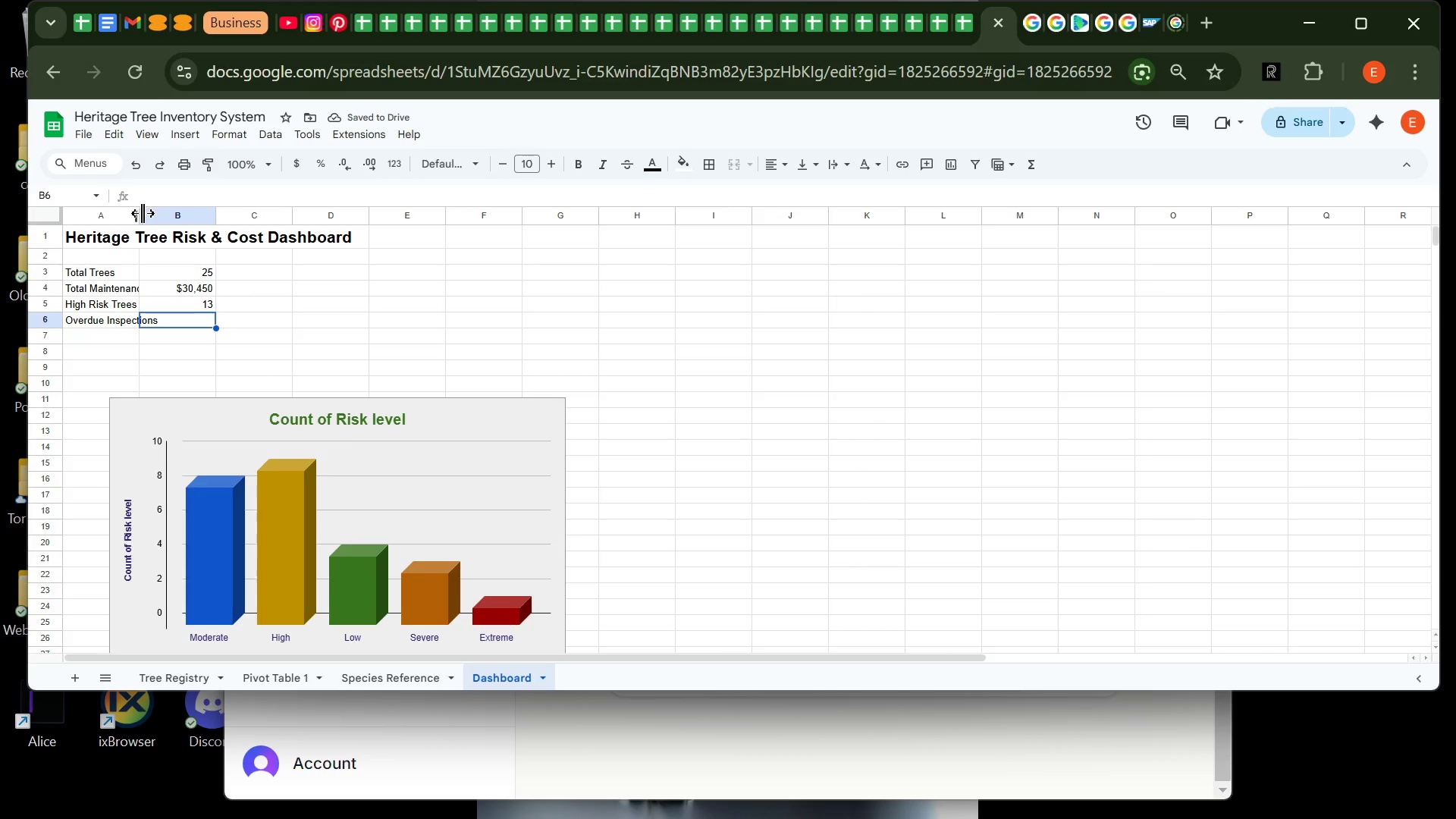 
left_click_drag(start_coordinate=[138, 221], to_coordinate=[161, 221])
 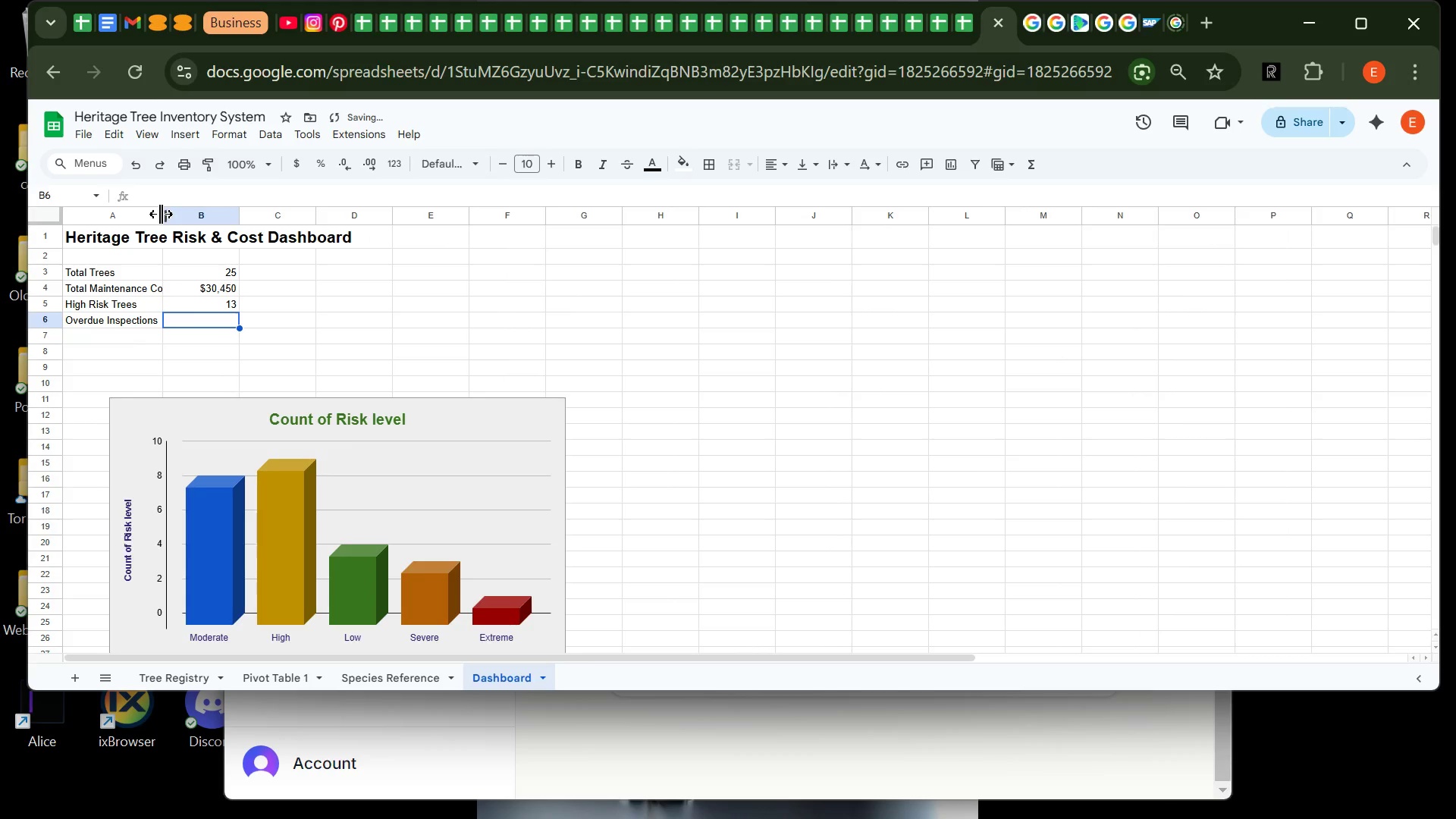 
left_click_drag(start_coordinate=[161, 214], to_coordinate=[171, 214])
 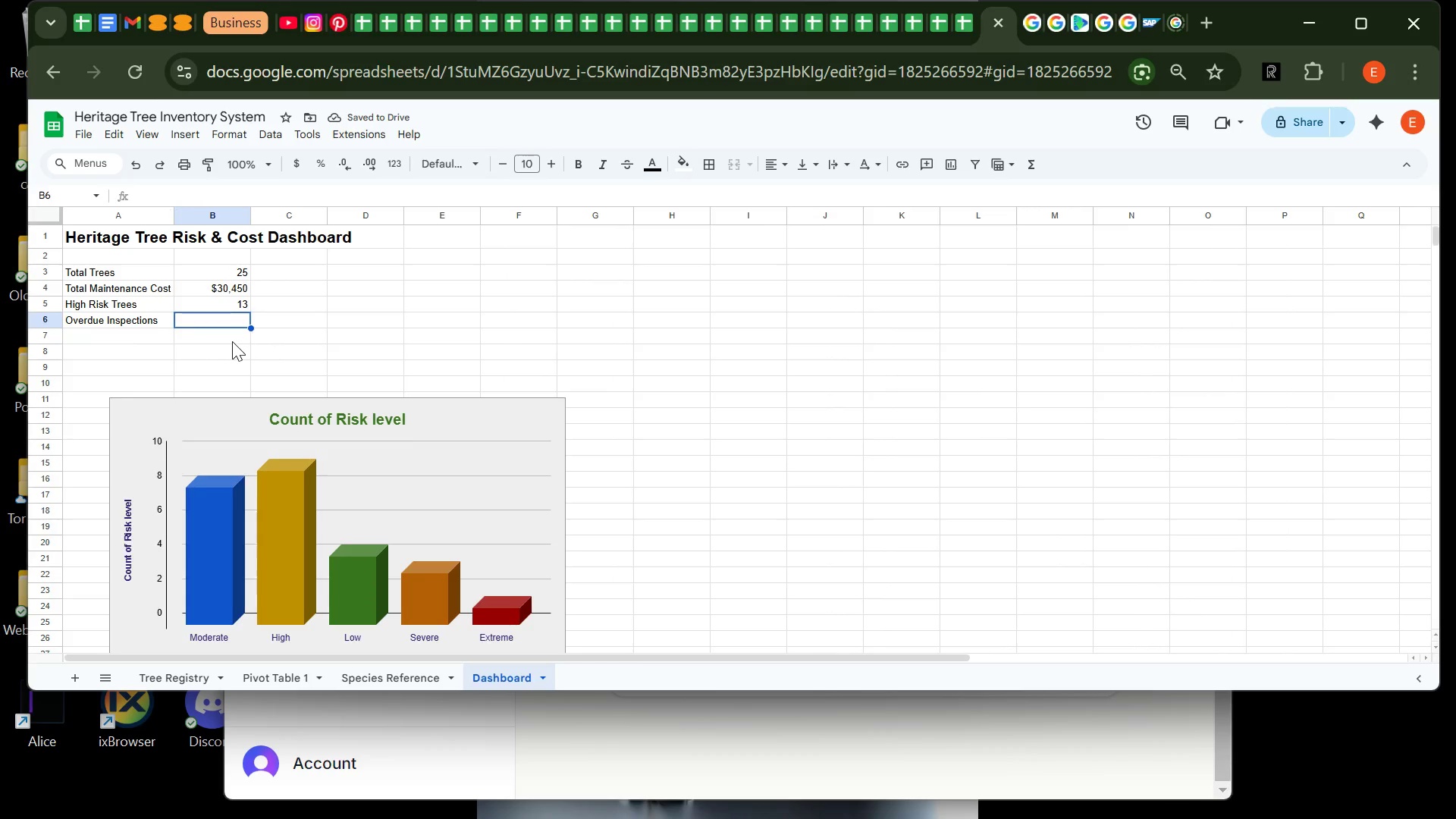 
wait(5.36)
 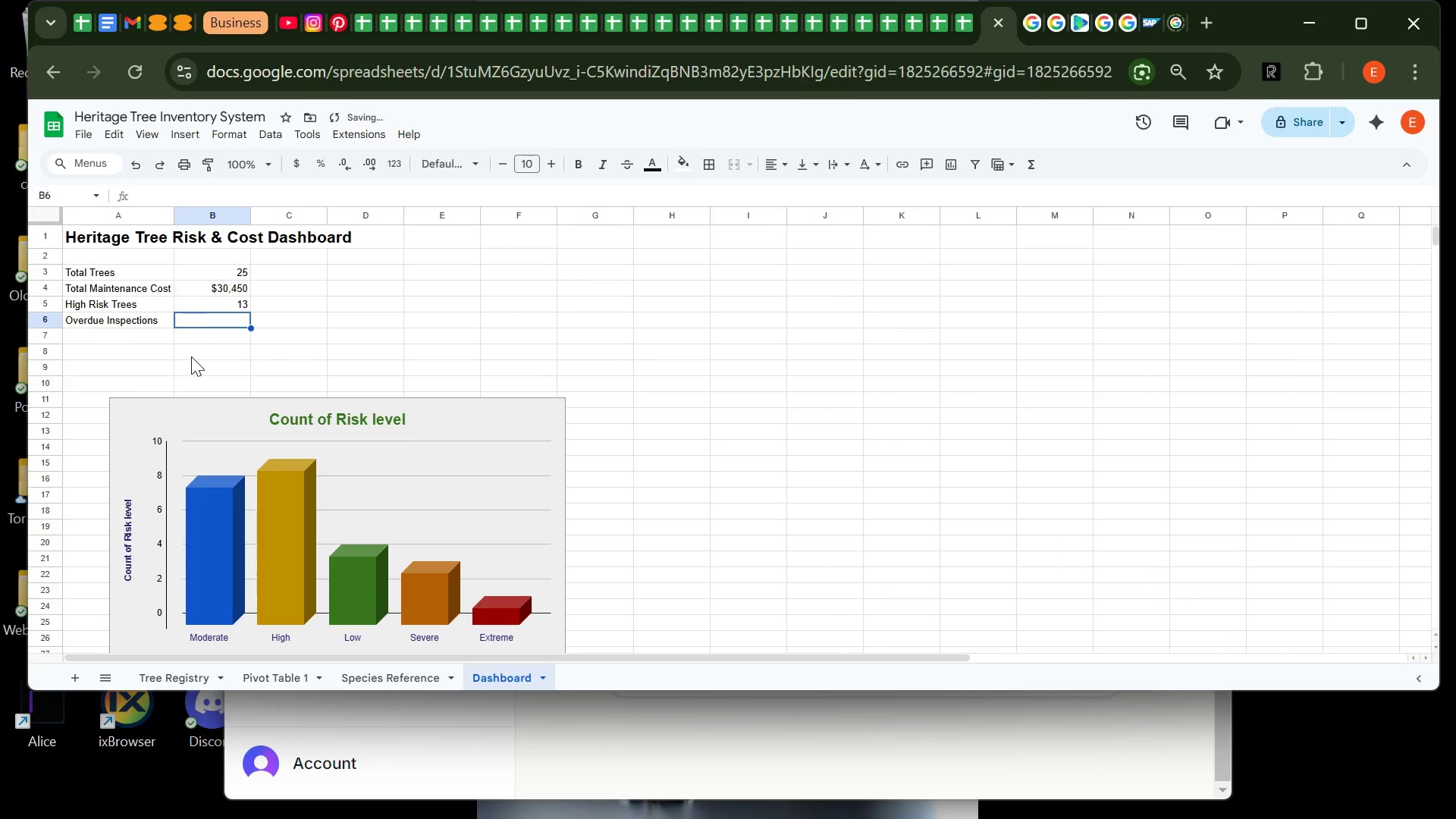 
type(=coun)
key(Backspace)
key(Backspace)
key(Backspace)
key(Backspace)
type(COUNTIF('Tree Registry'!K2:K100,"<")
 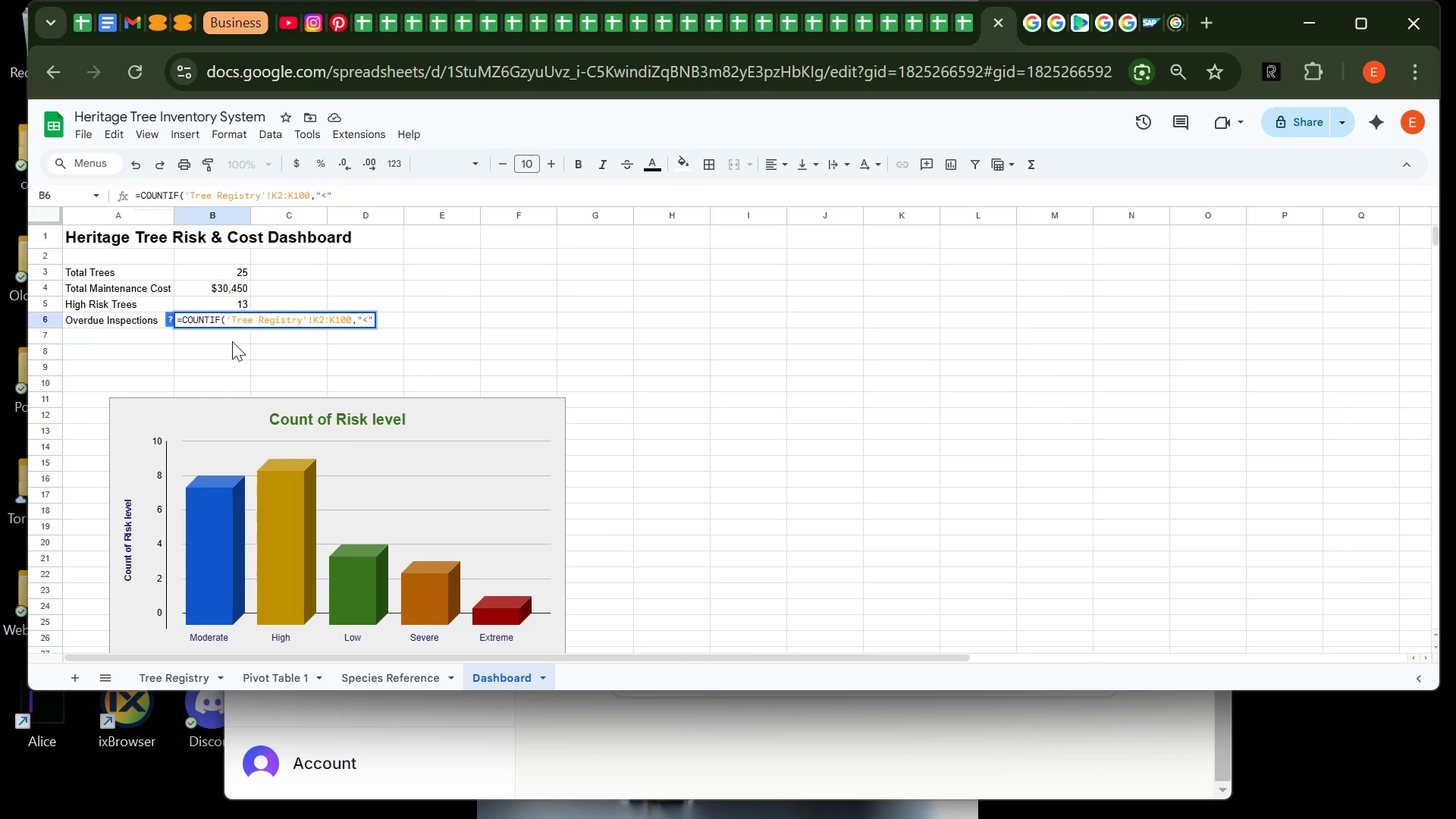 
type(&TODAY()-548))
 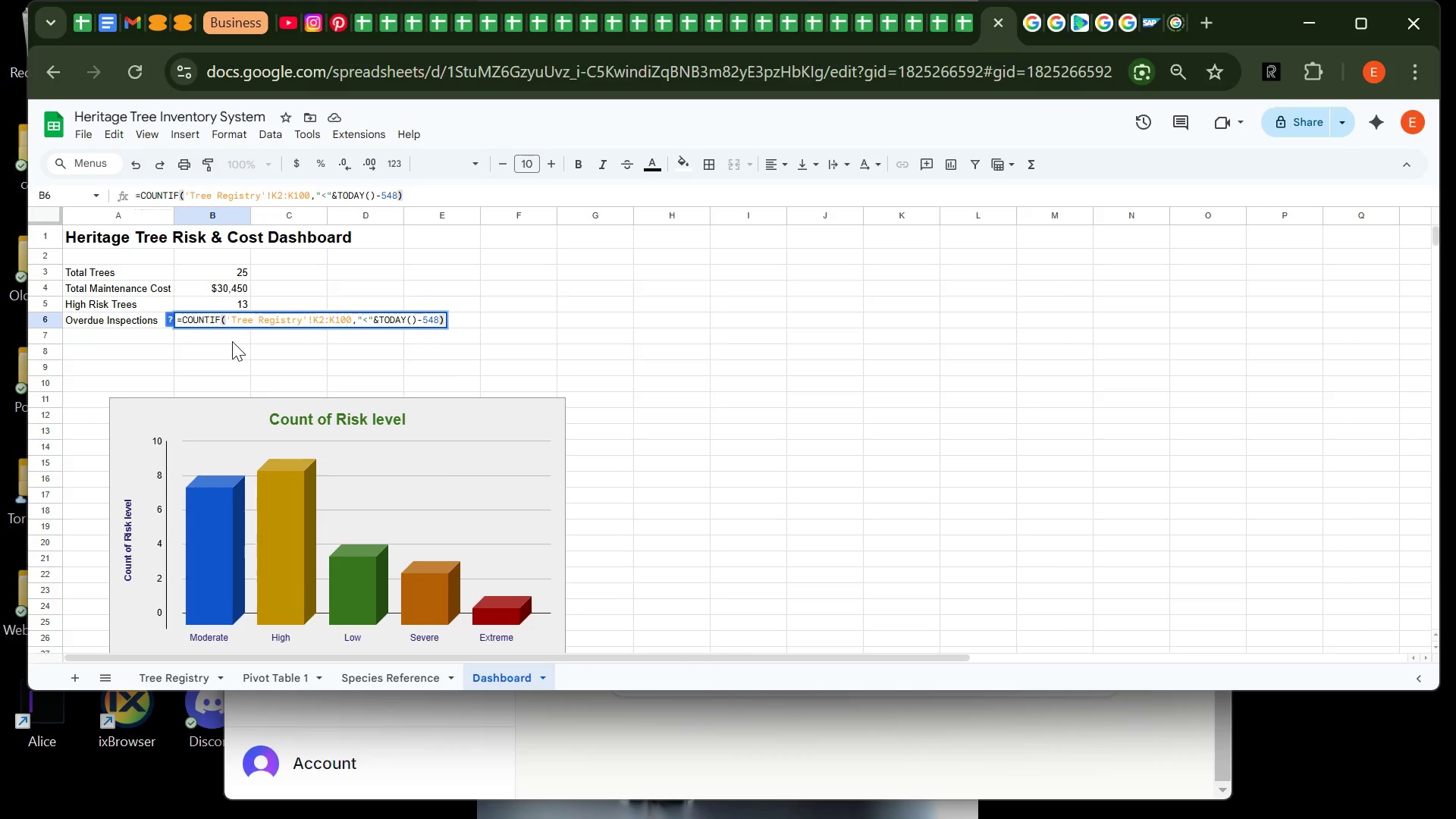 
wait(7.91)
 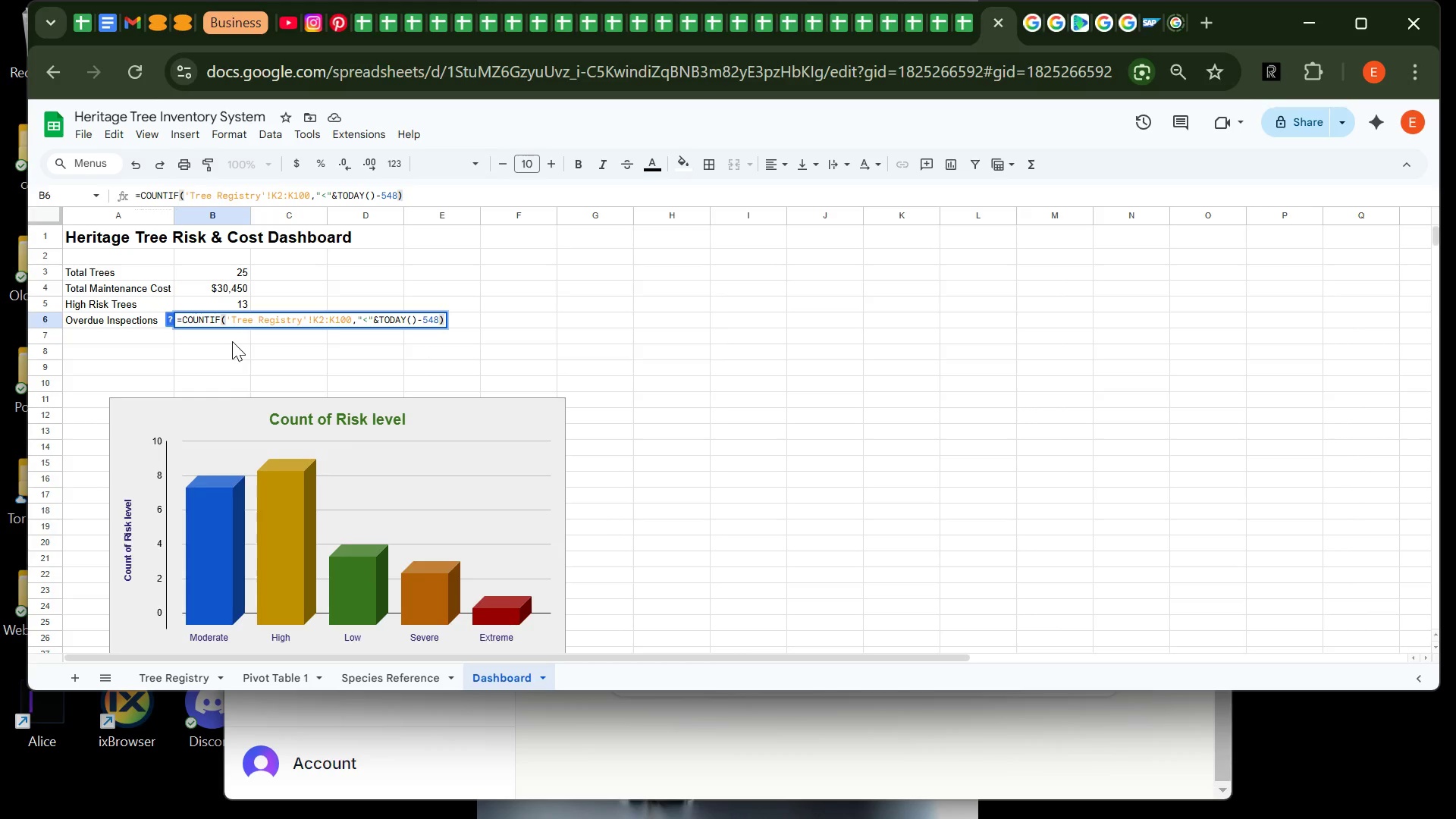 
key(Enter)
 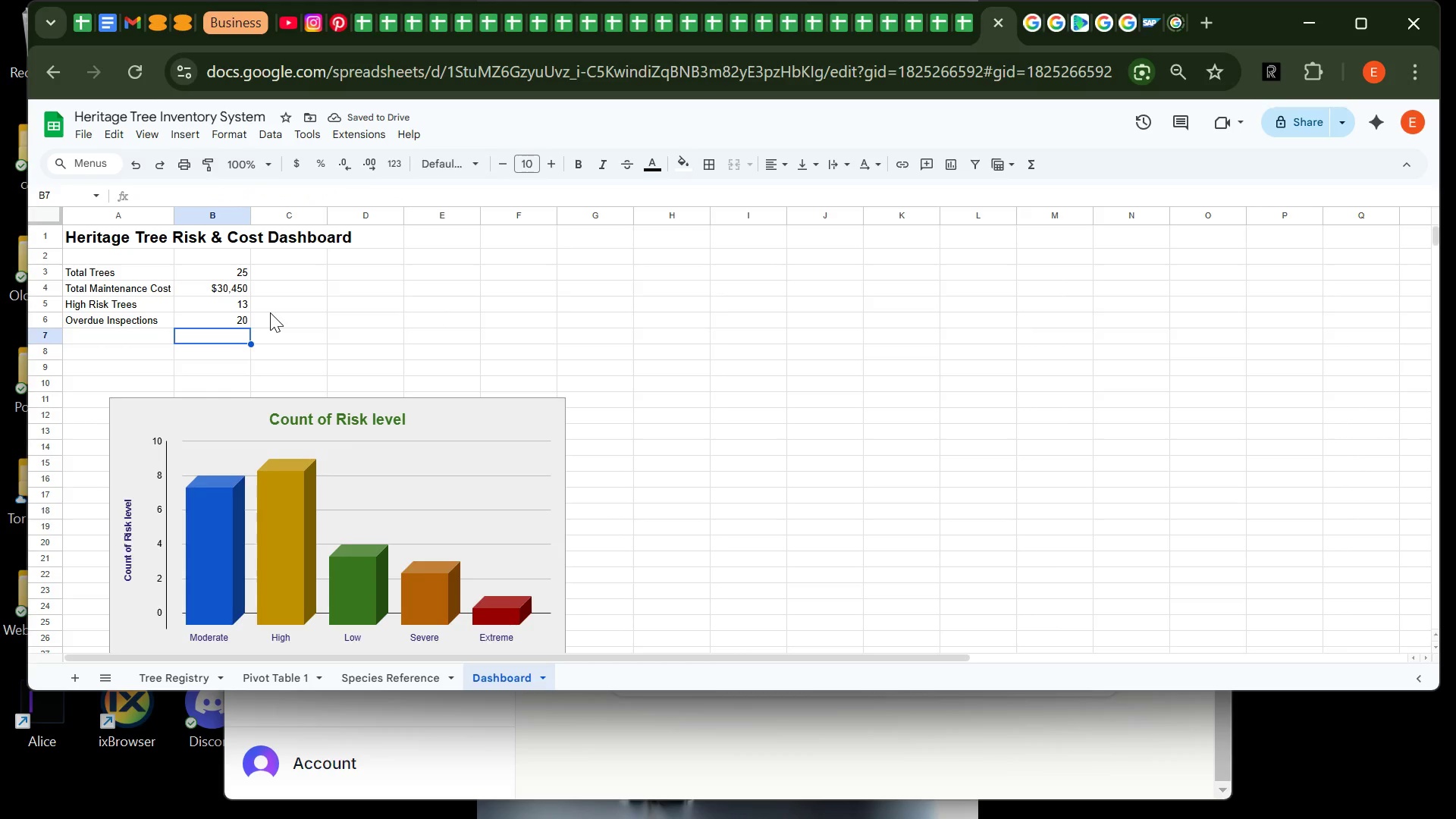 
wait(9.44)
 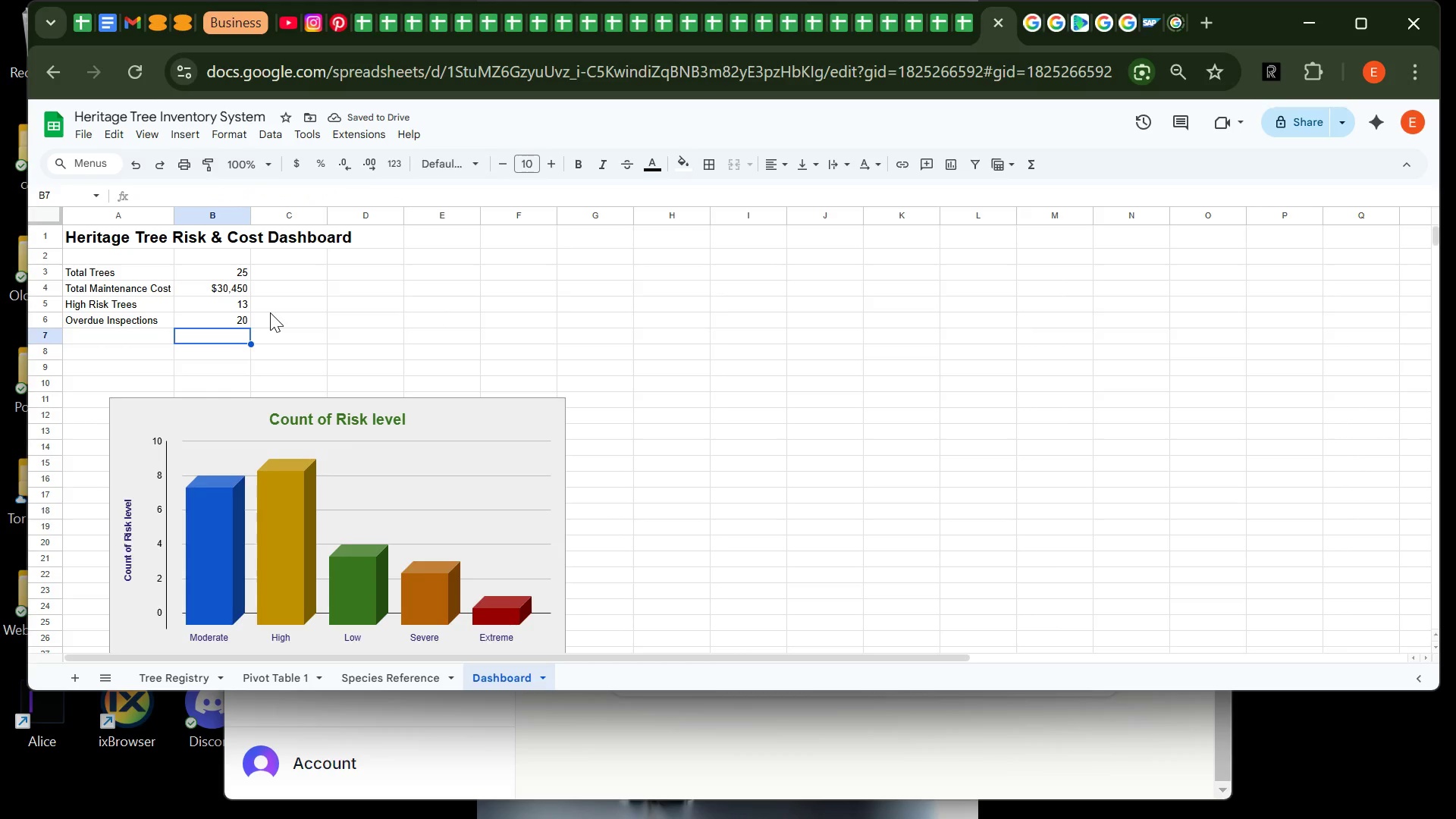 
left_click([108, 272])
 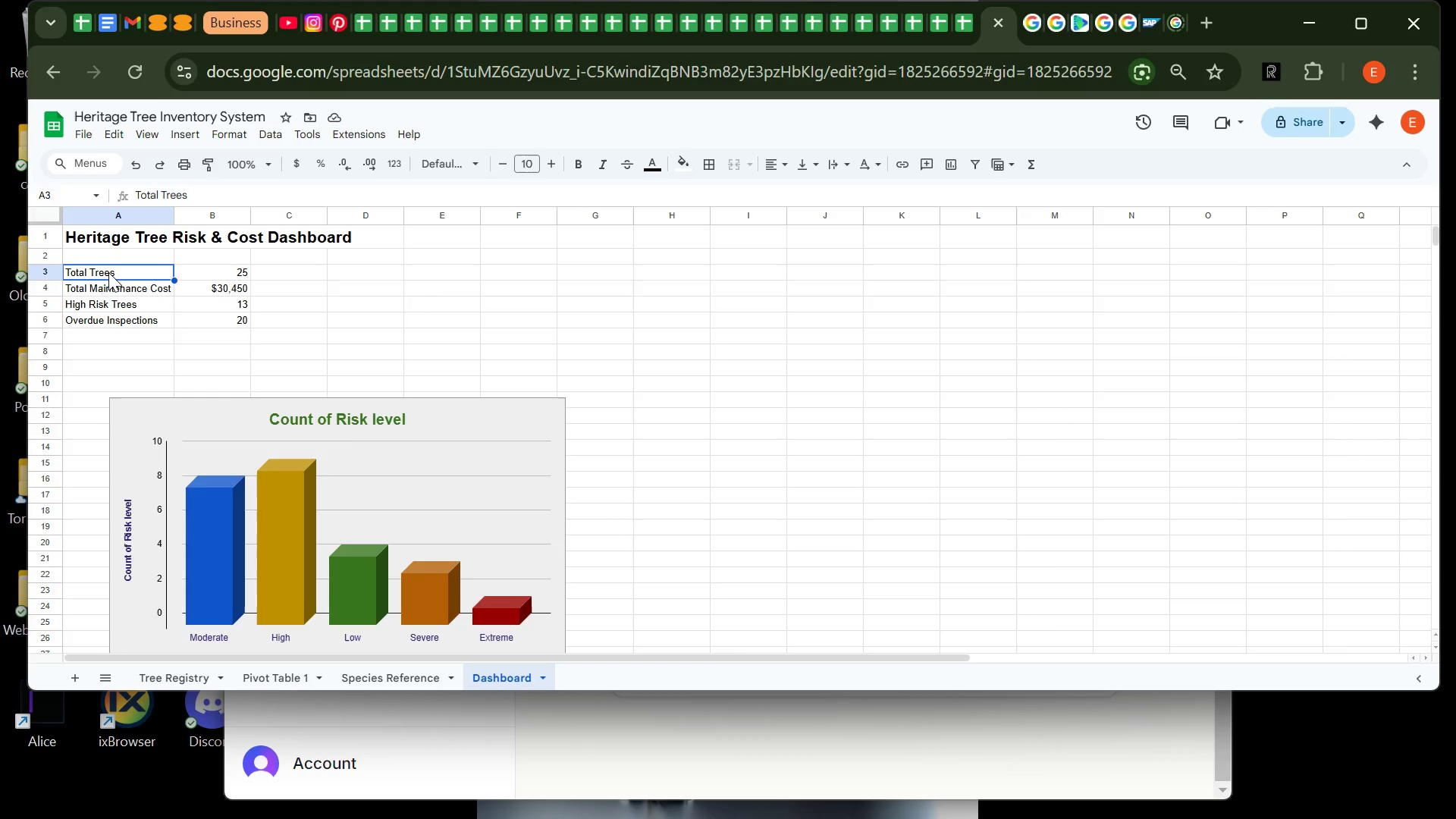 
left_click_drag(start_coordinate=[108, 272], to_coordinate=[202, 323])
 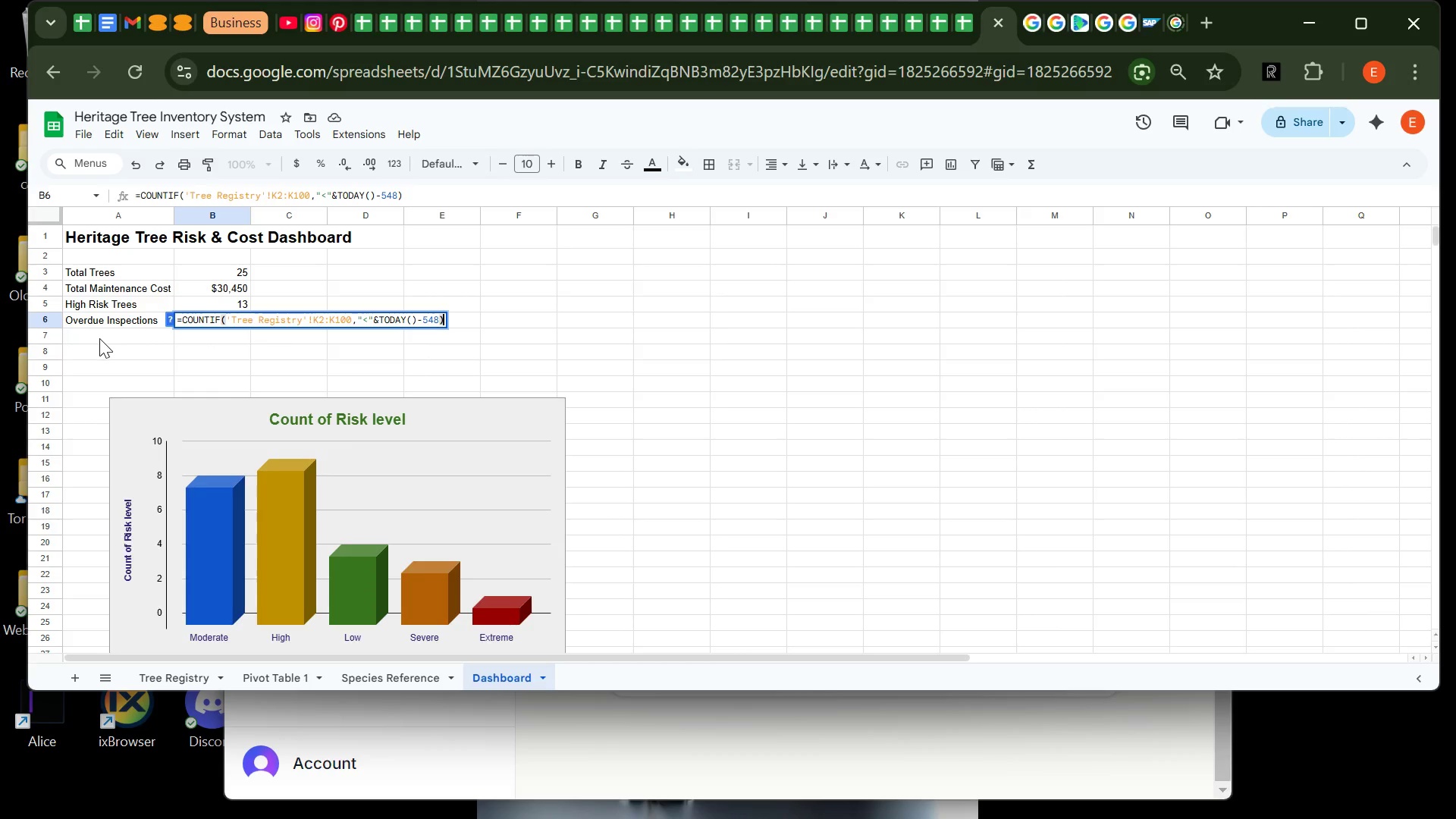 
left_click([99, 338])
 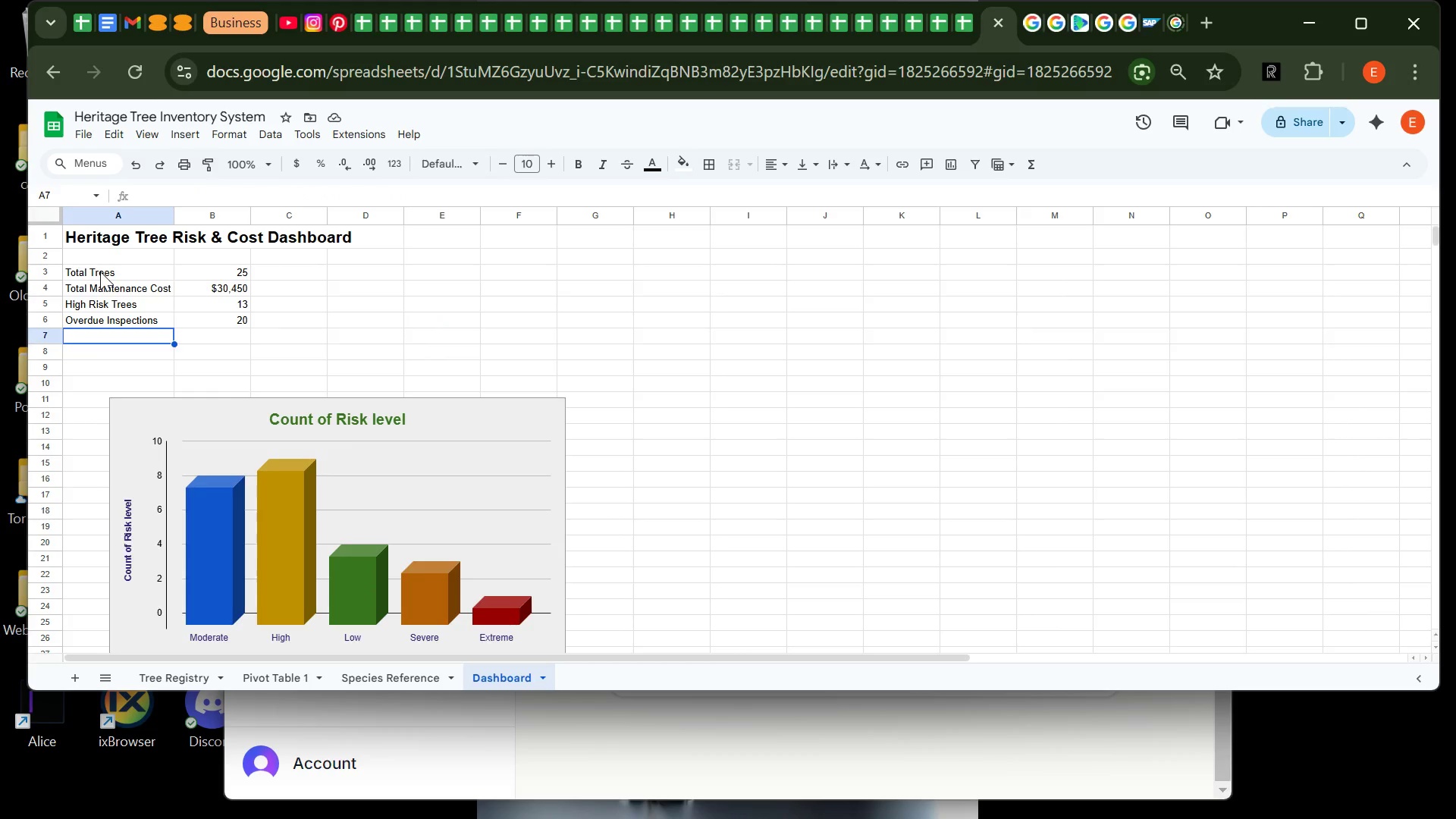 
left_click([100, 271])
 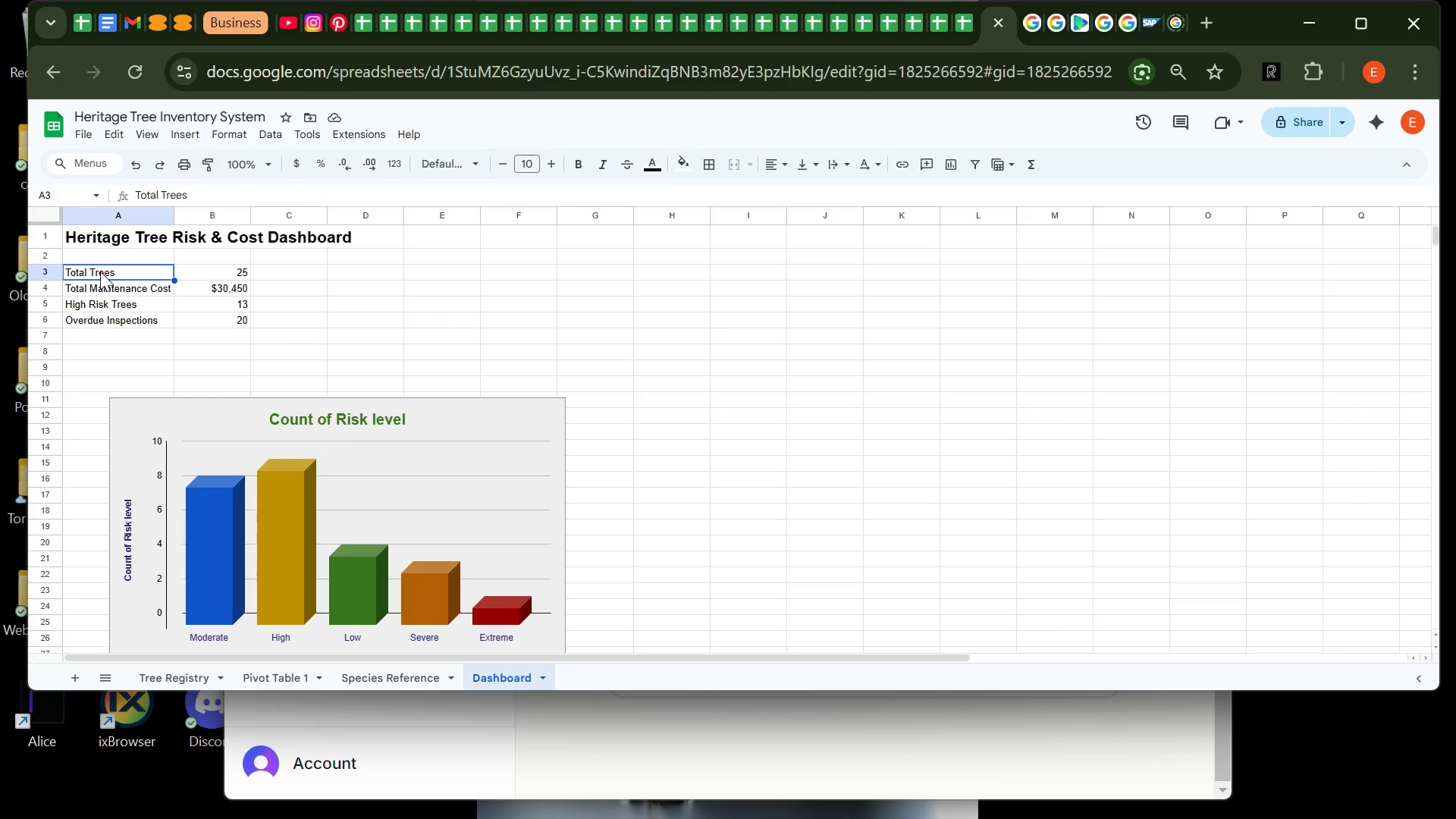 
left_click_drag(start_coordinate=[100, 271], to_coordinate=[224, 316])
 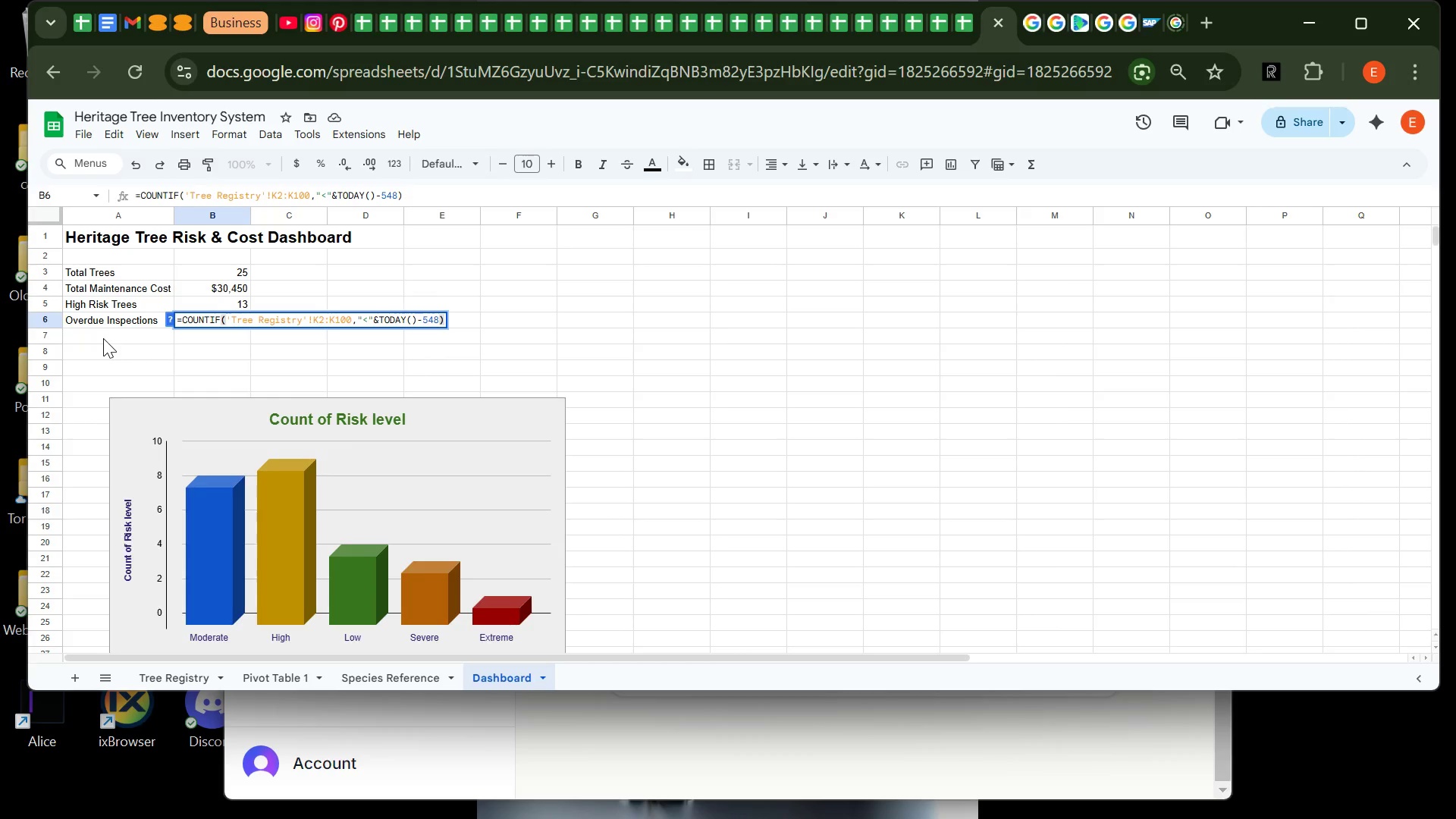 
left_click([103, 338])
 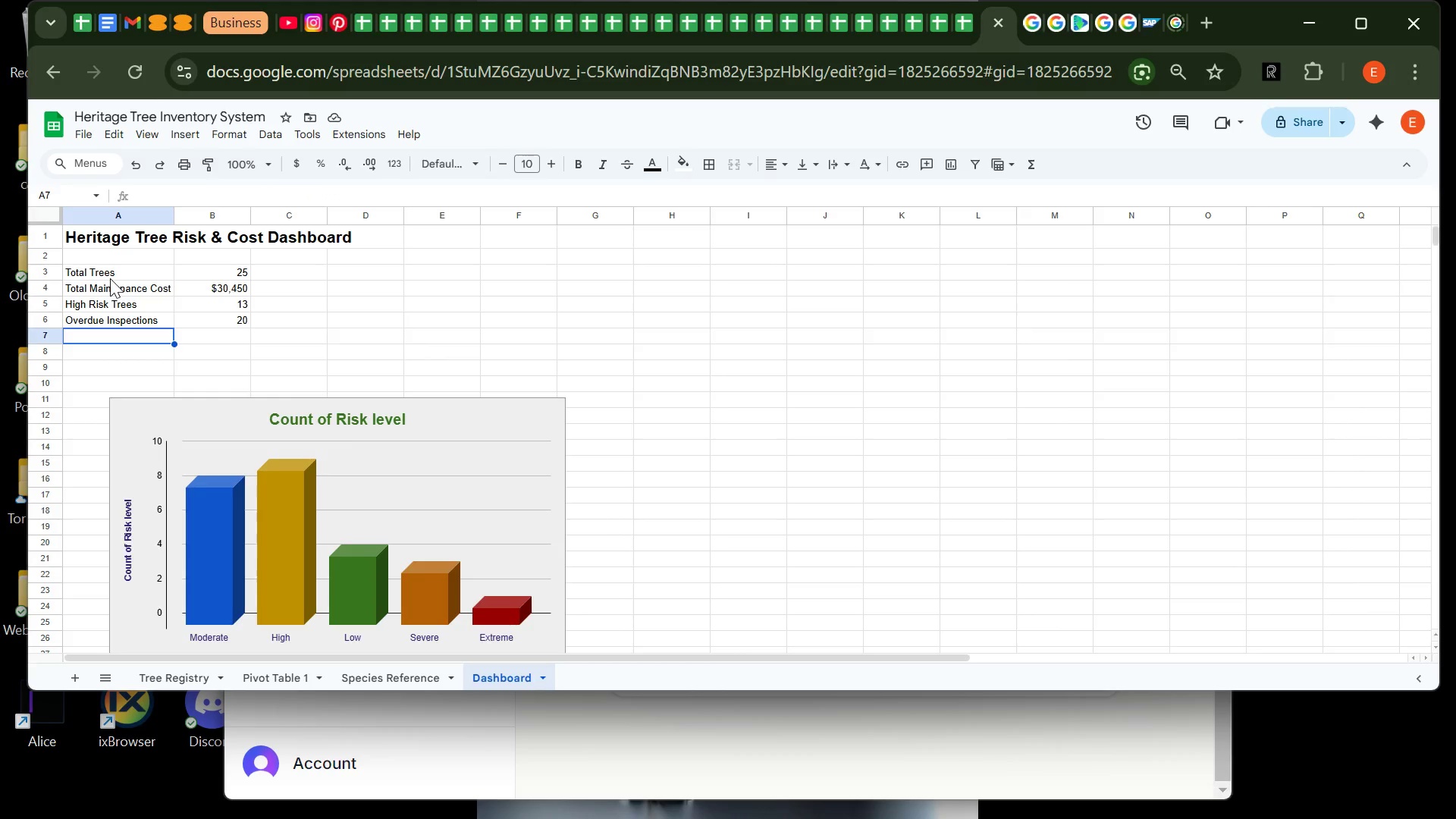 
left_click([110, 278])
 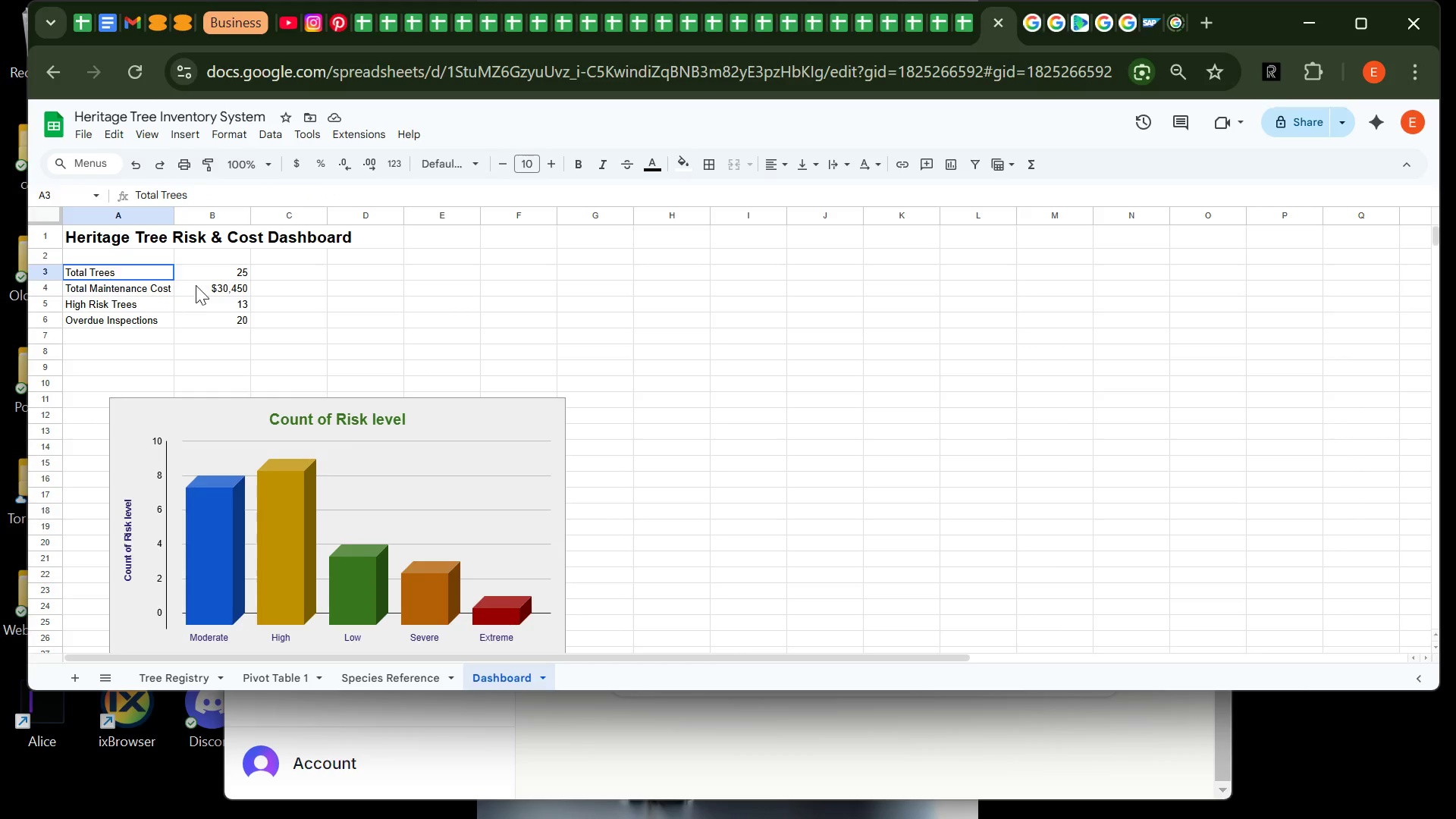 
left_click_drag(start_coordinate=[110, 278], to_coordinate=[242, 322])
 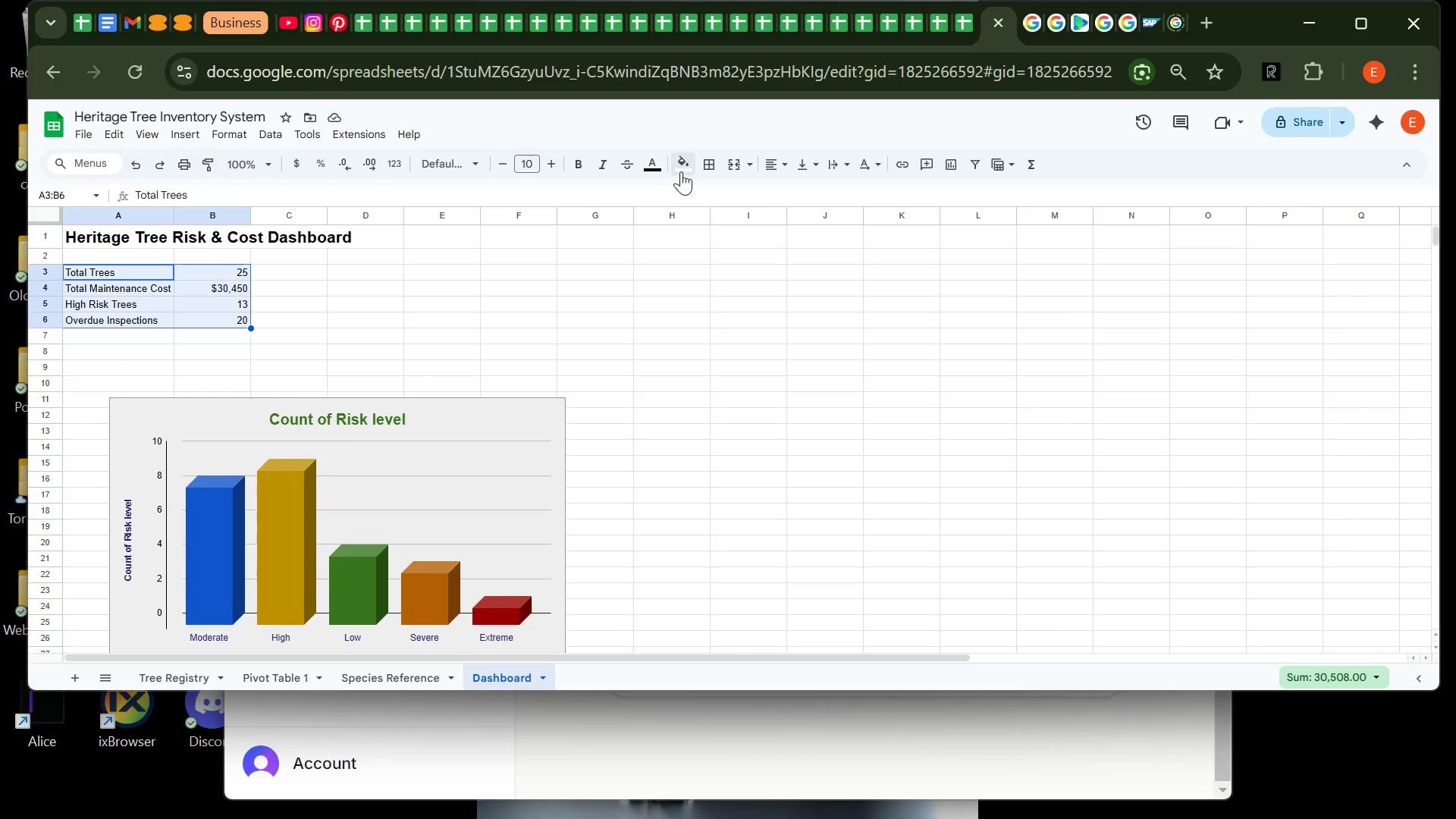 
left_click([682, 169])
 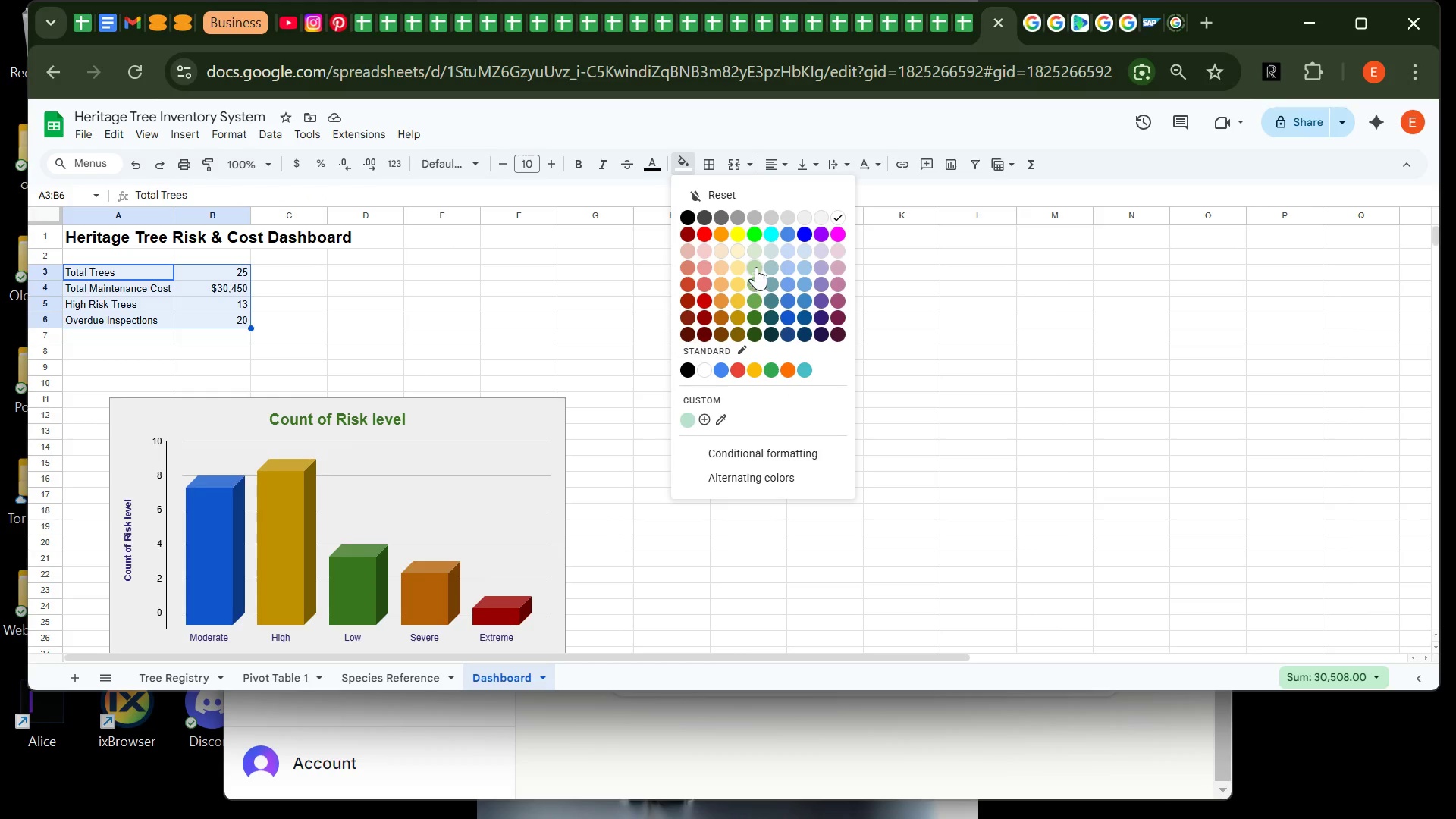 
left_click([757, 266])
 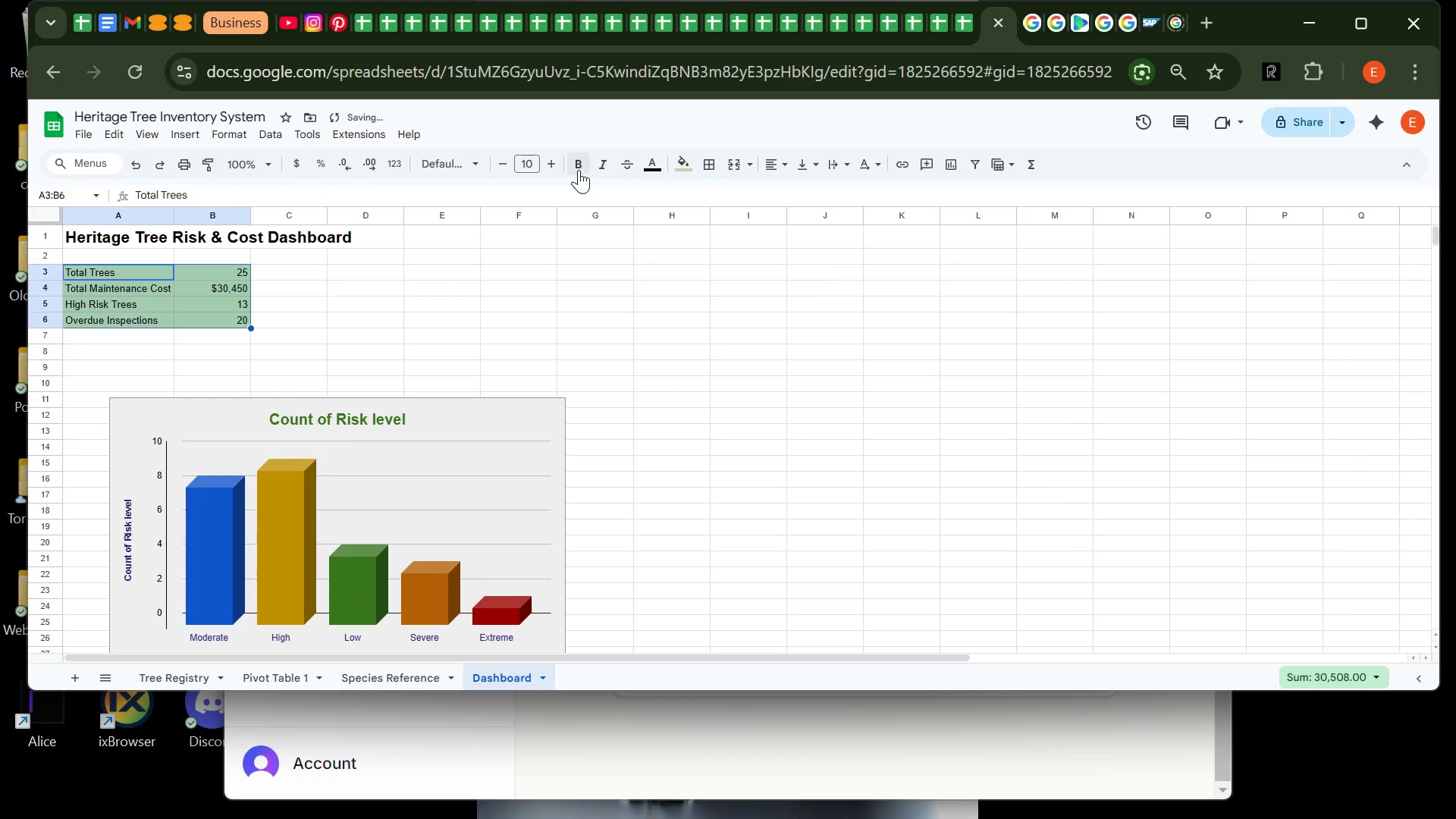 
left_click([578, 170])
 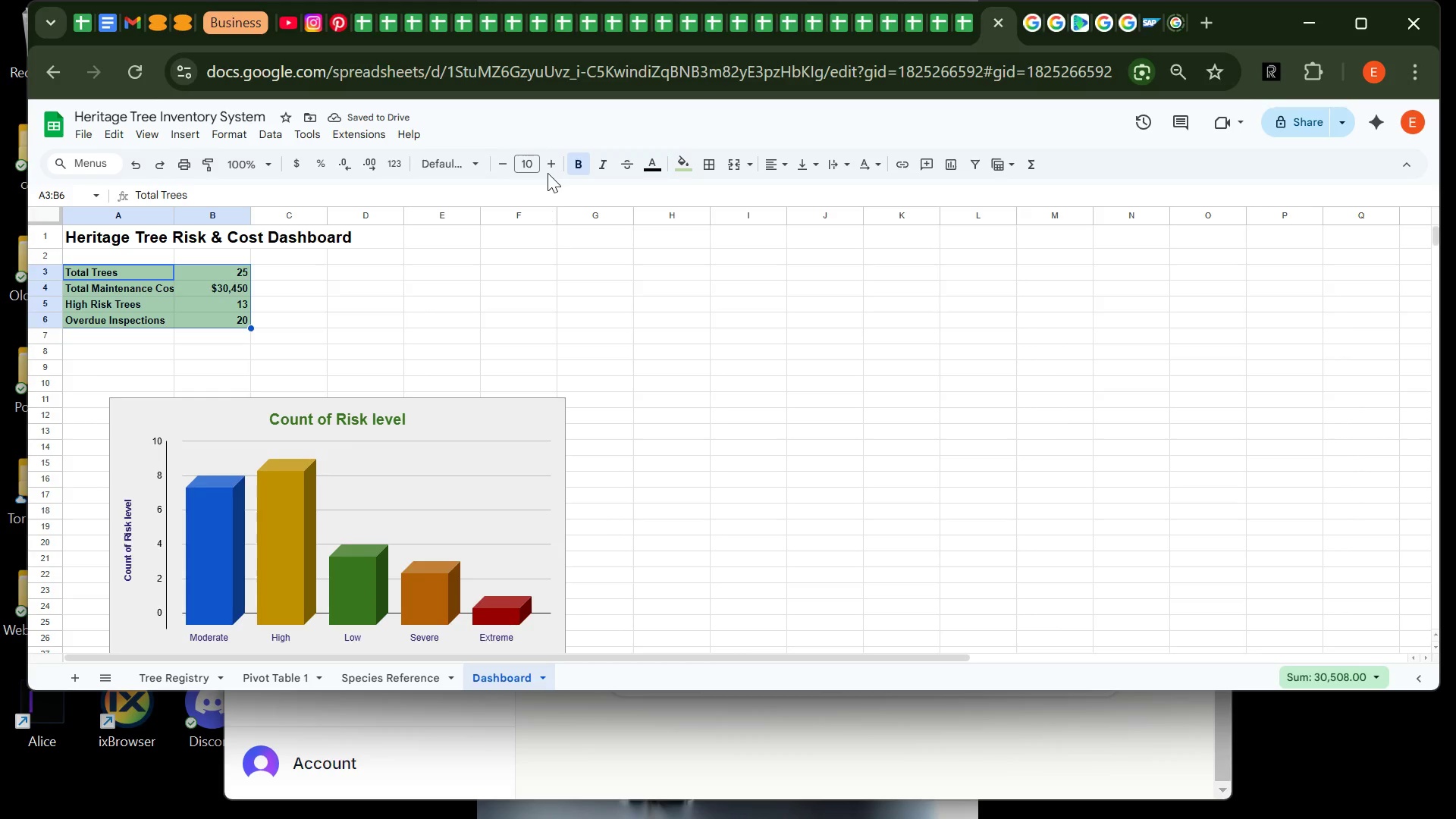 
double_click([548, 170])
 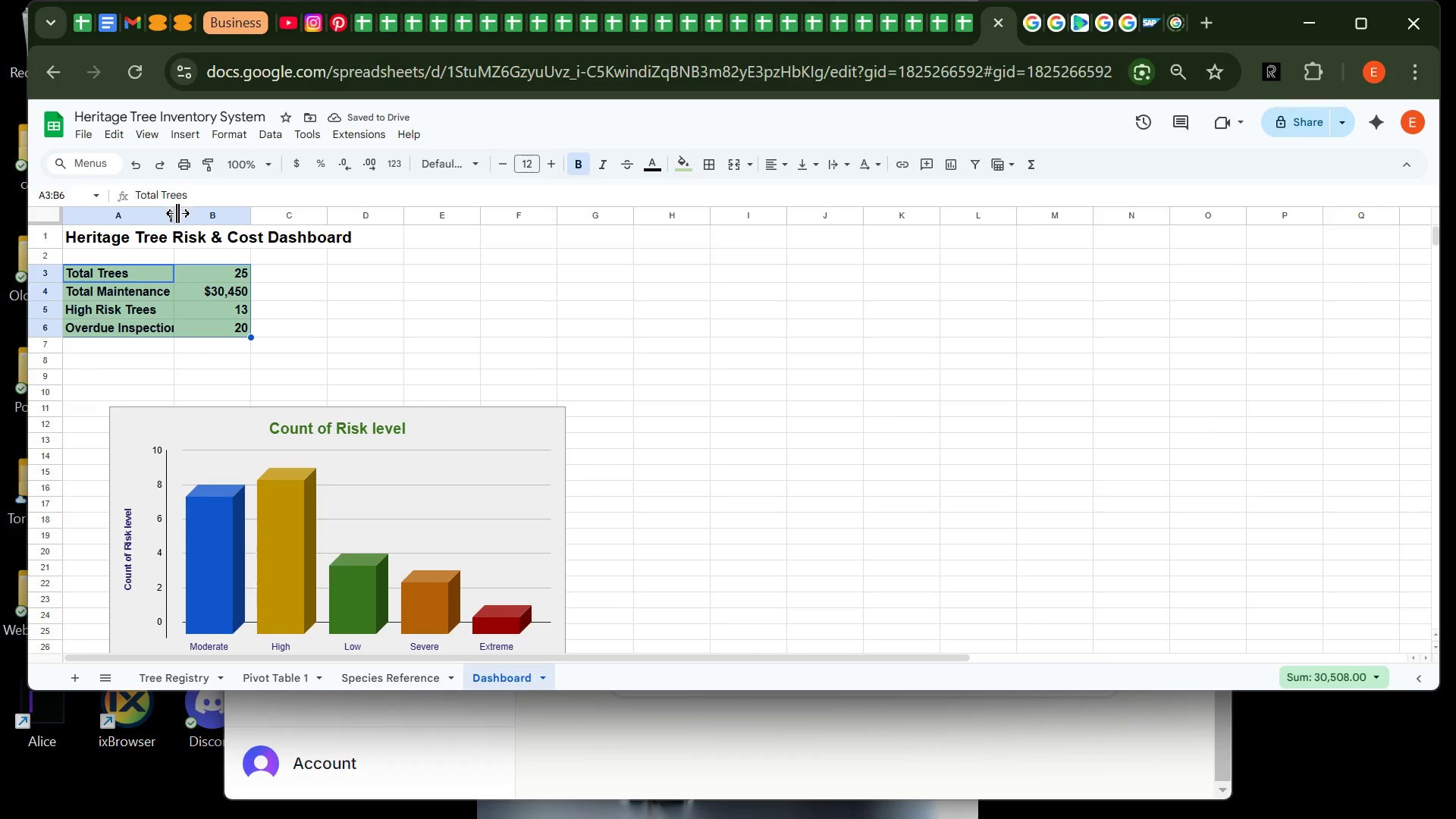 
left_click([178, 237])
 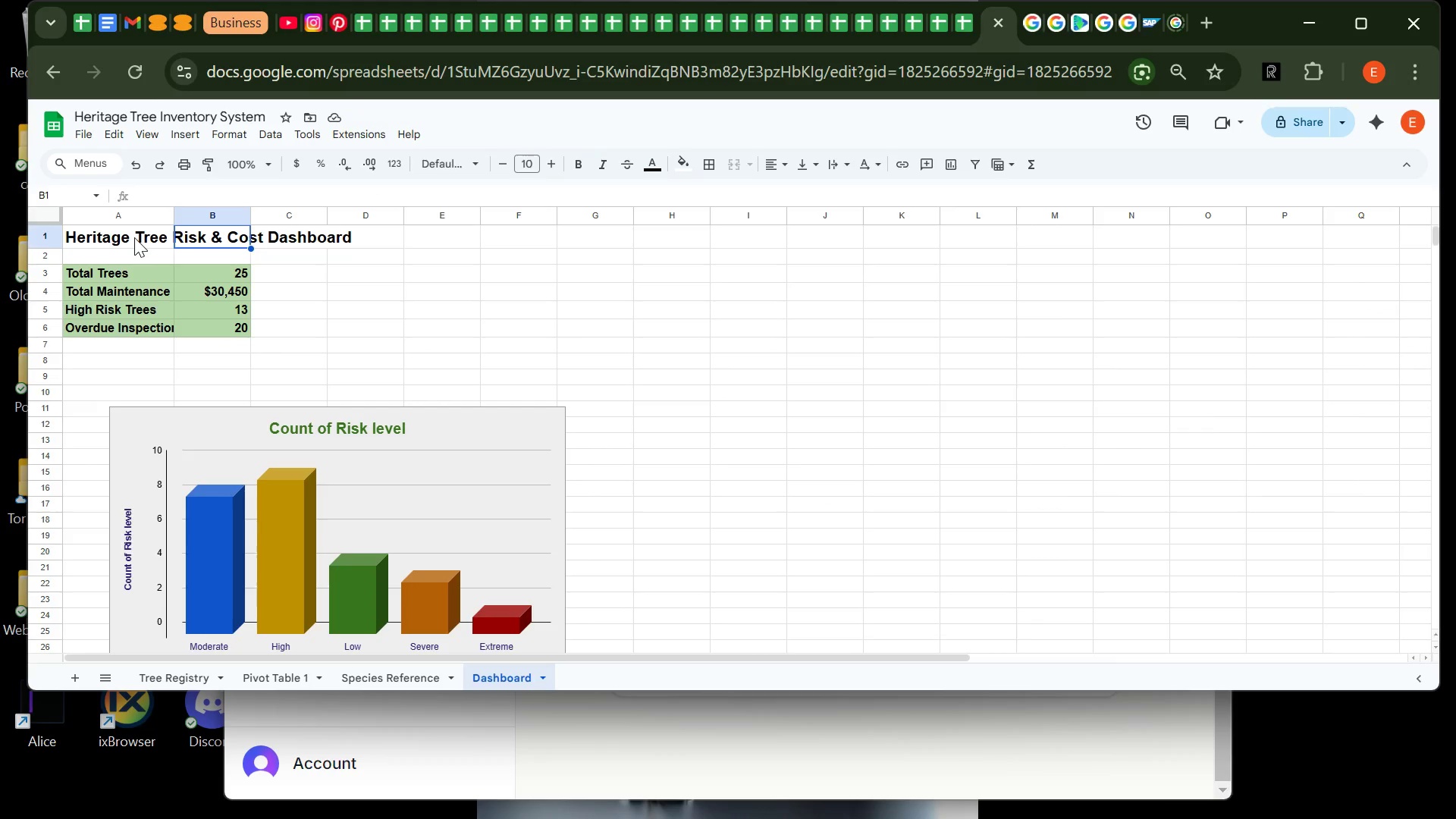 
left_click([134, 237])
 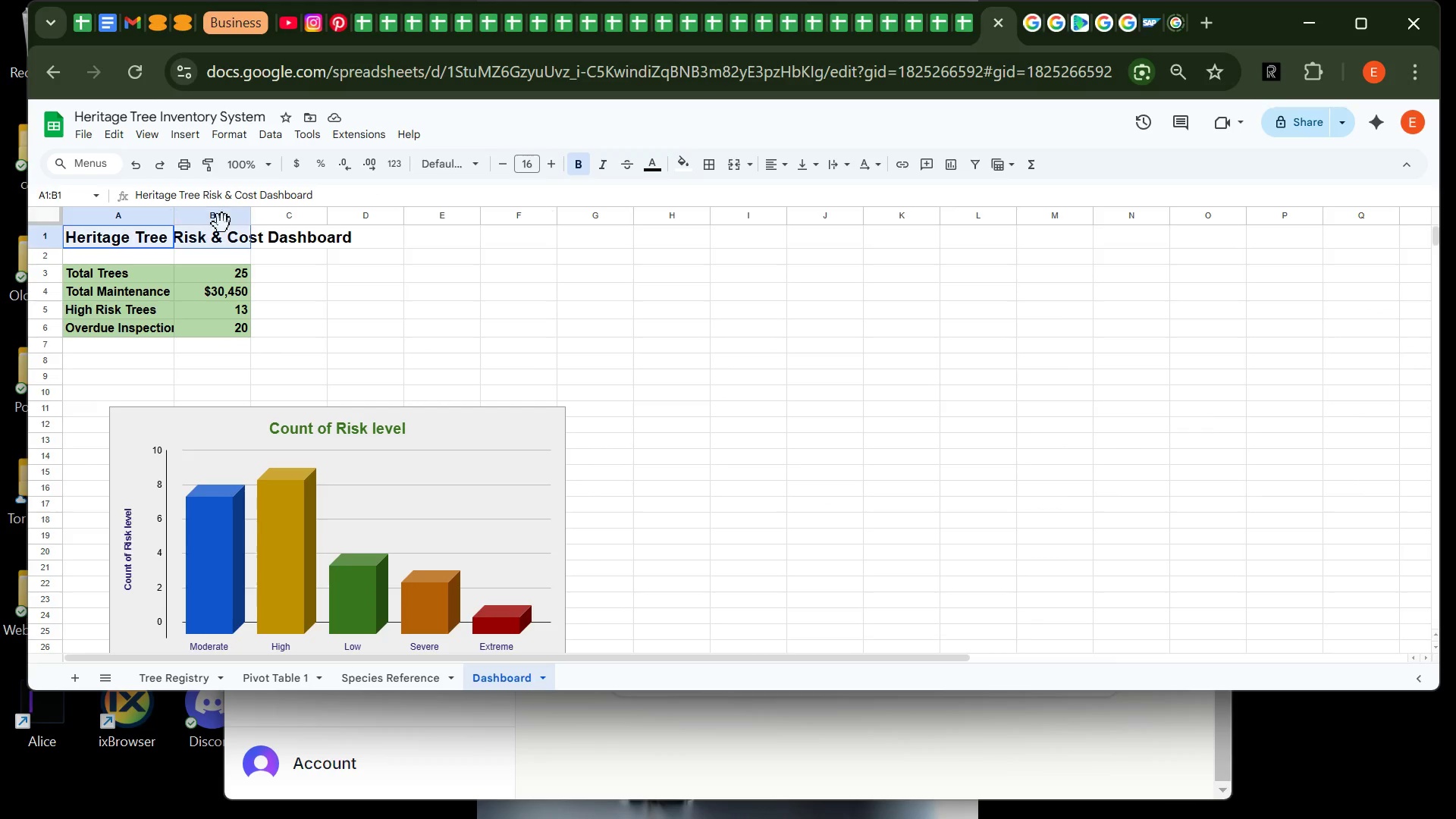 
left_click_drag(start_coordinate=[134, 237], to_coordinate=[764, 236])
 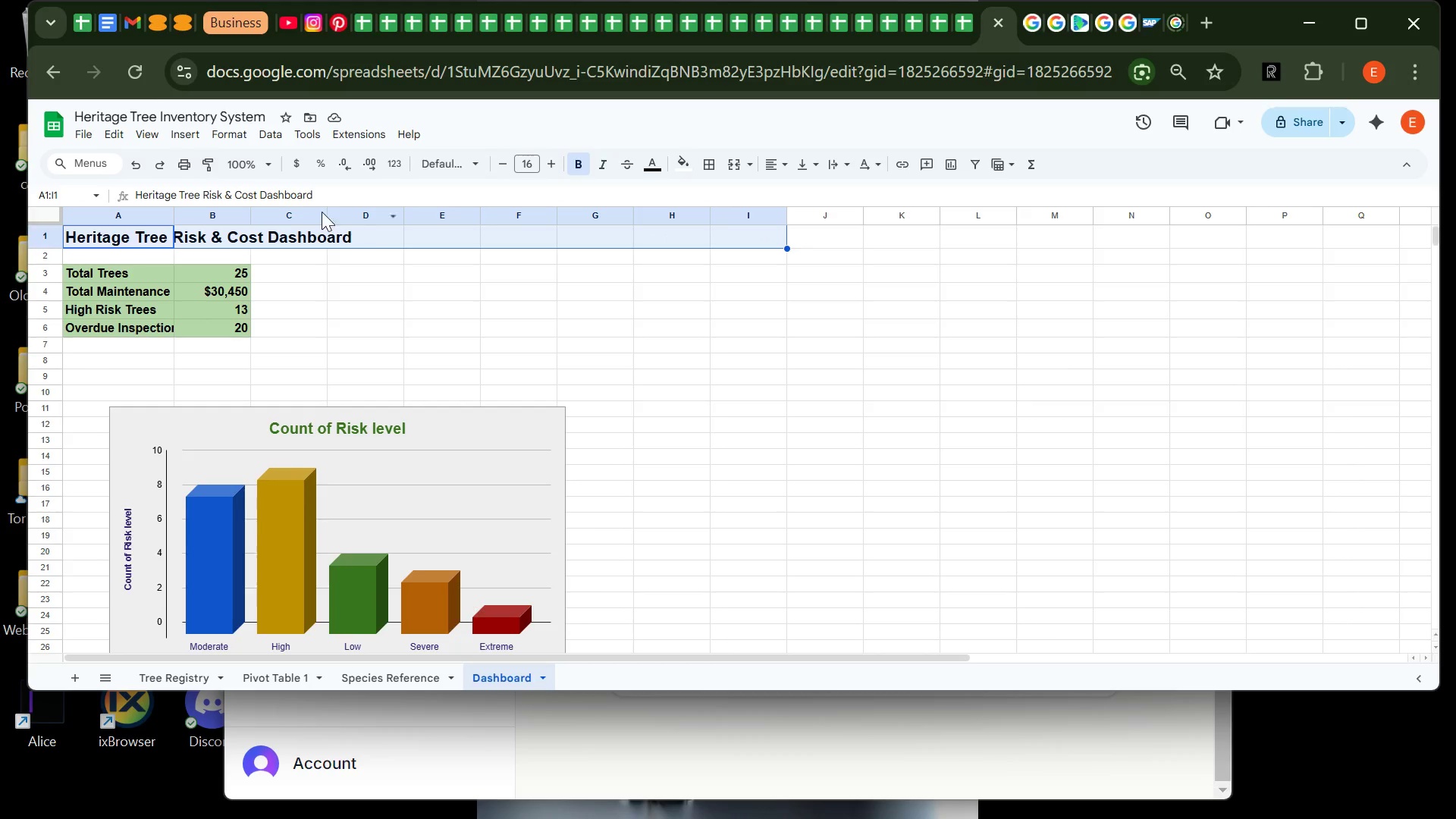 
wait(6.36)
 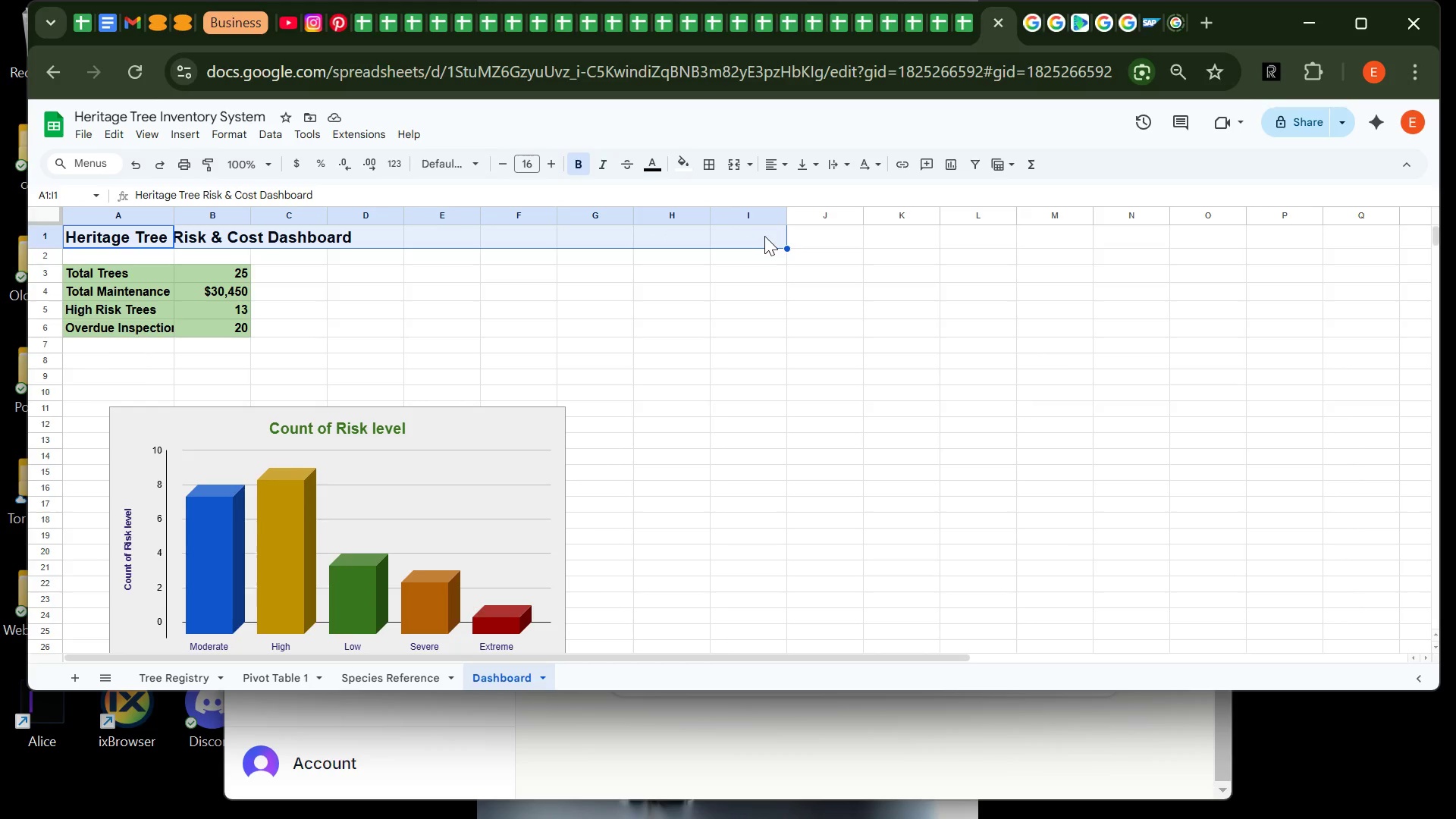 
left_click([230, 135])
 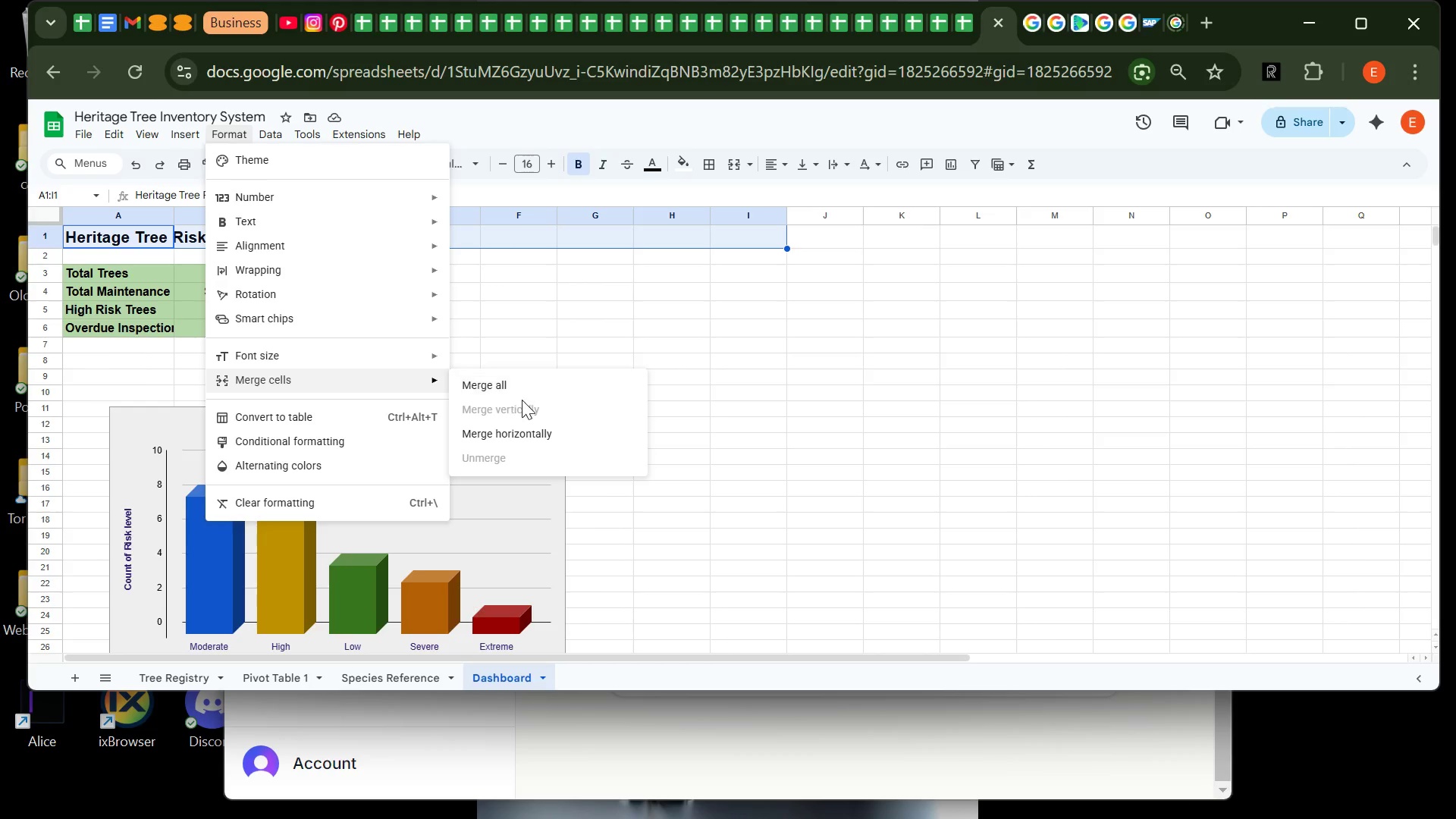 
left_click([525, 438])
 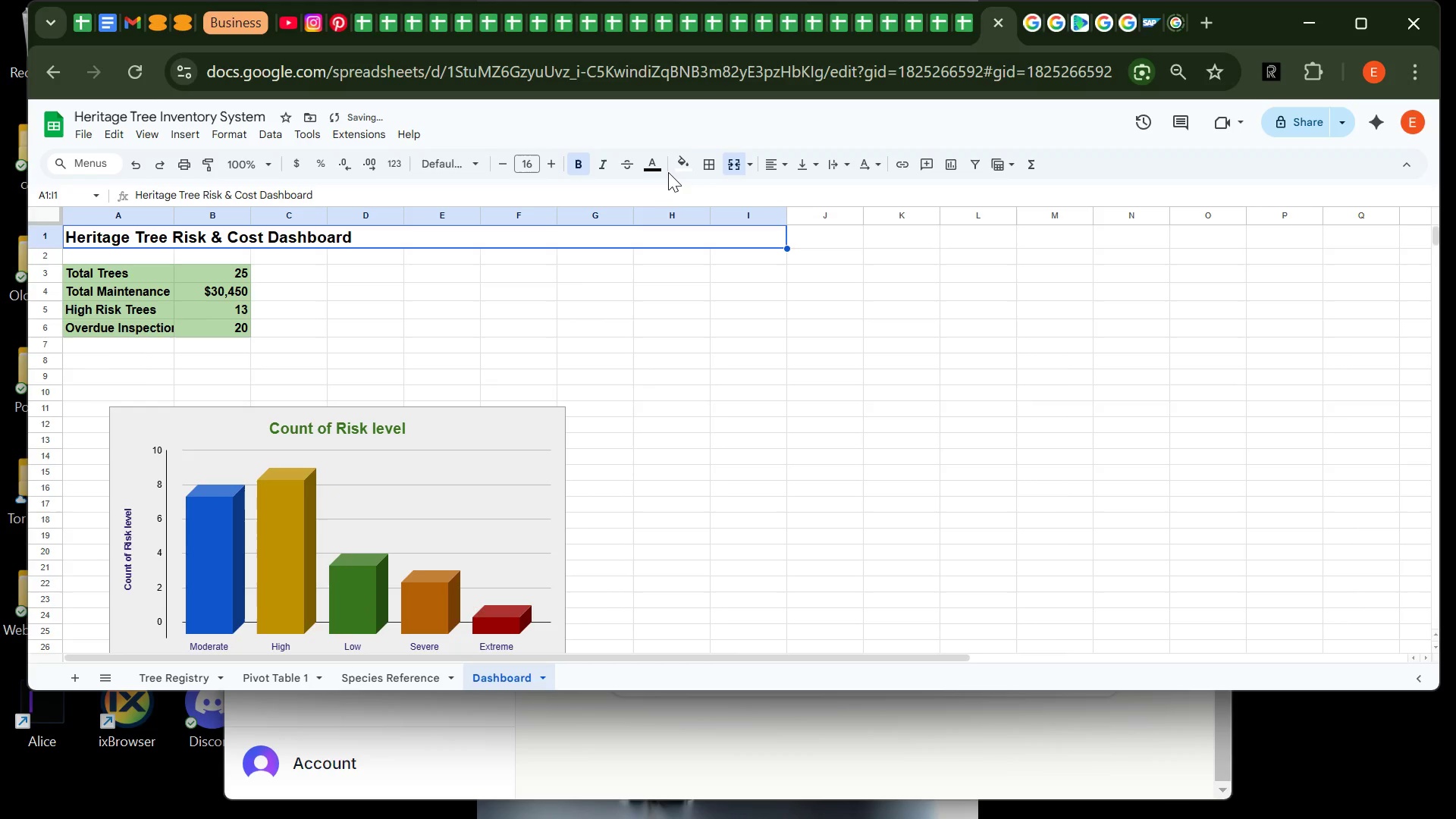 
left_click([678, 161])
 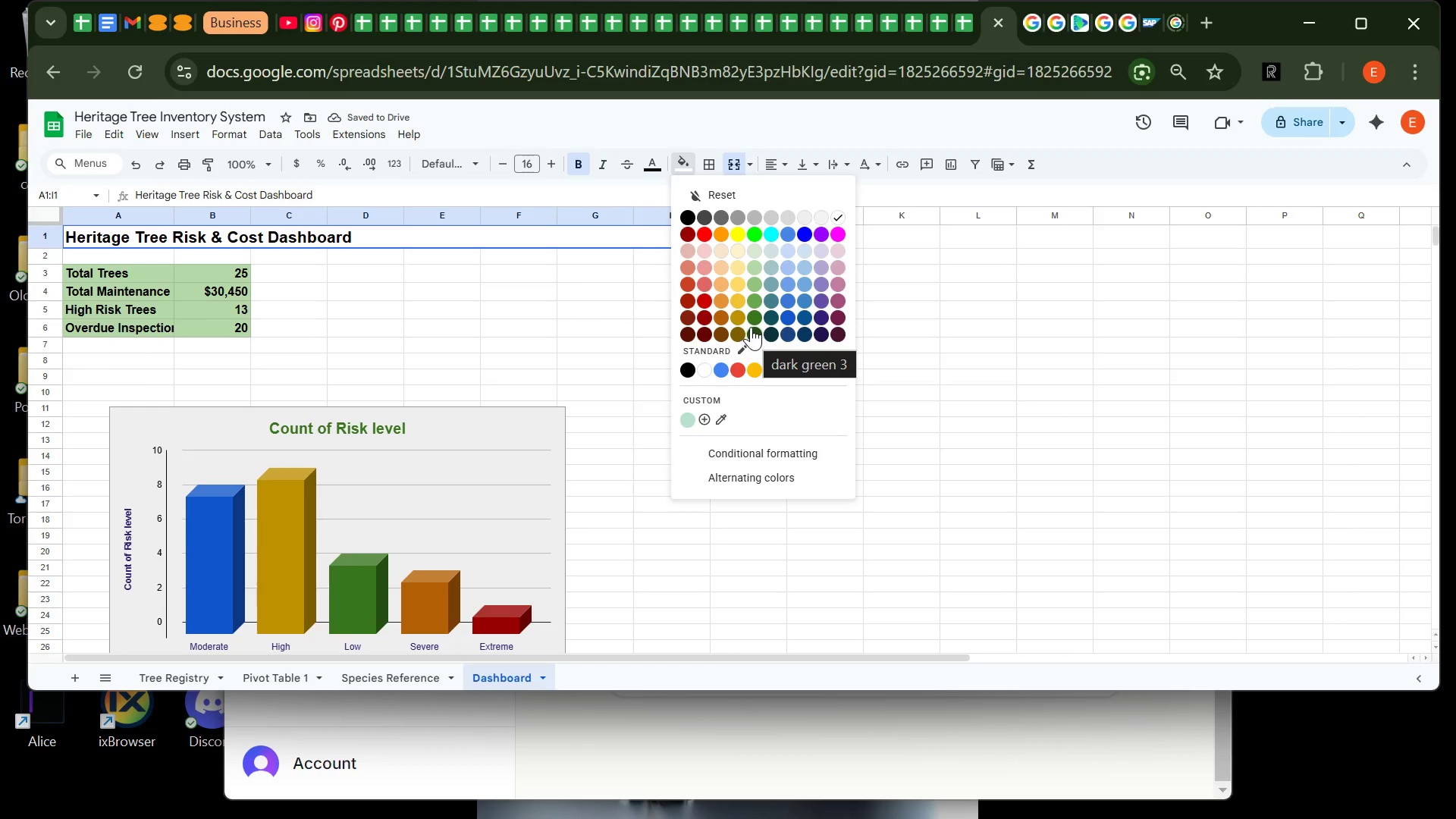 
left_click([756, 322])
 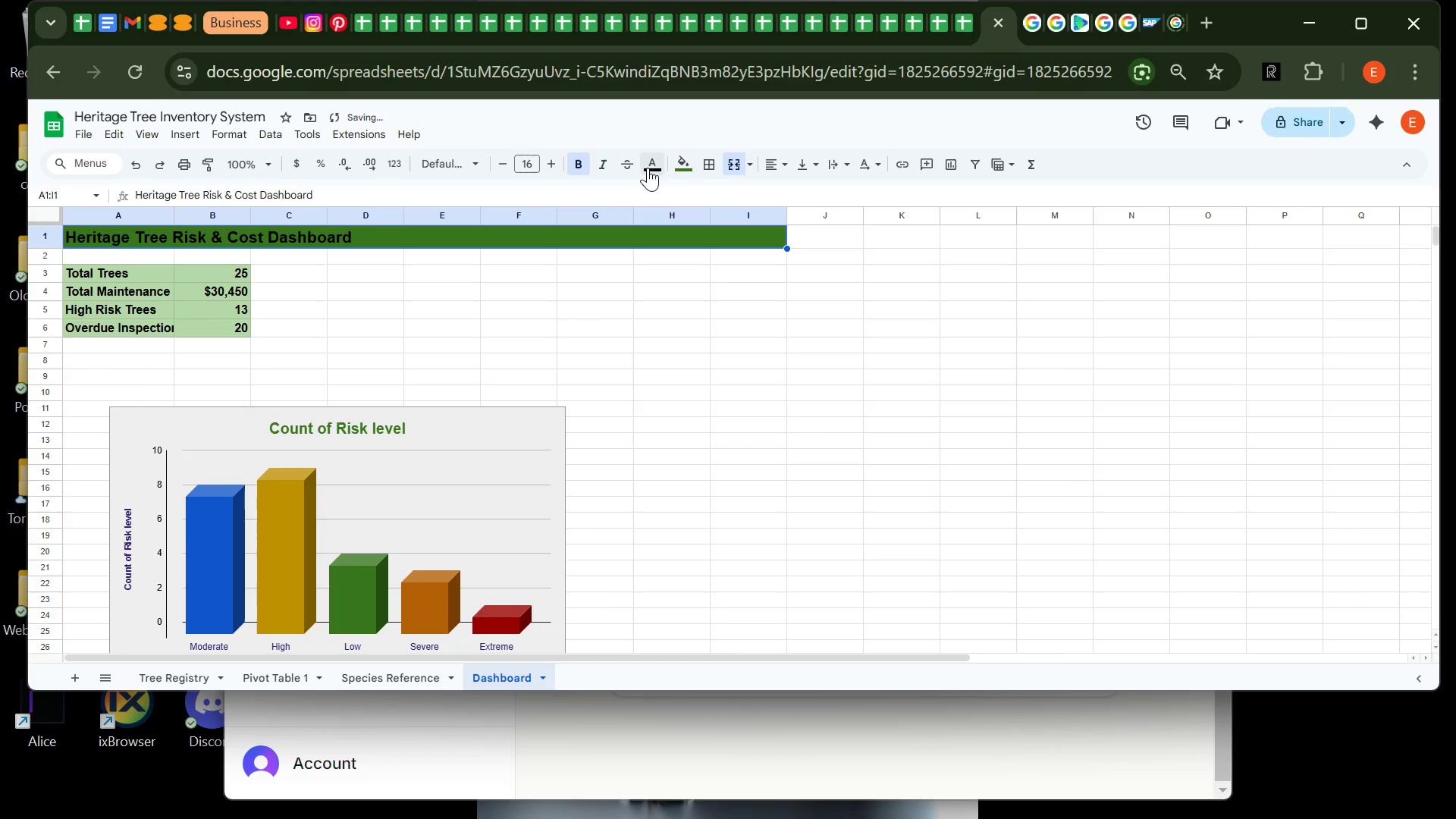 
left_click([647, 166])
 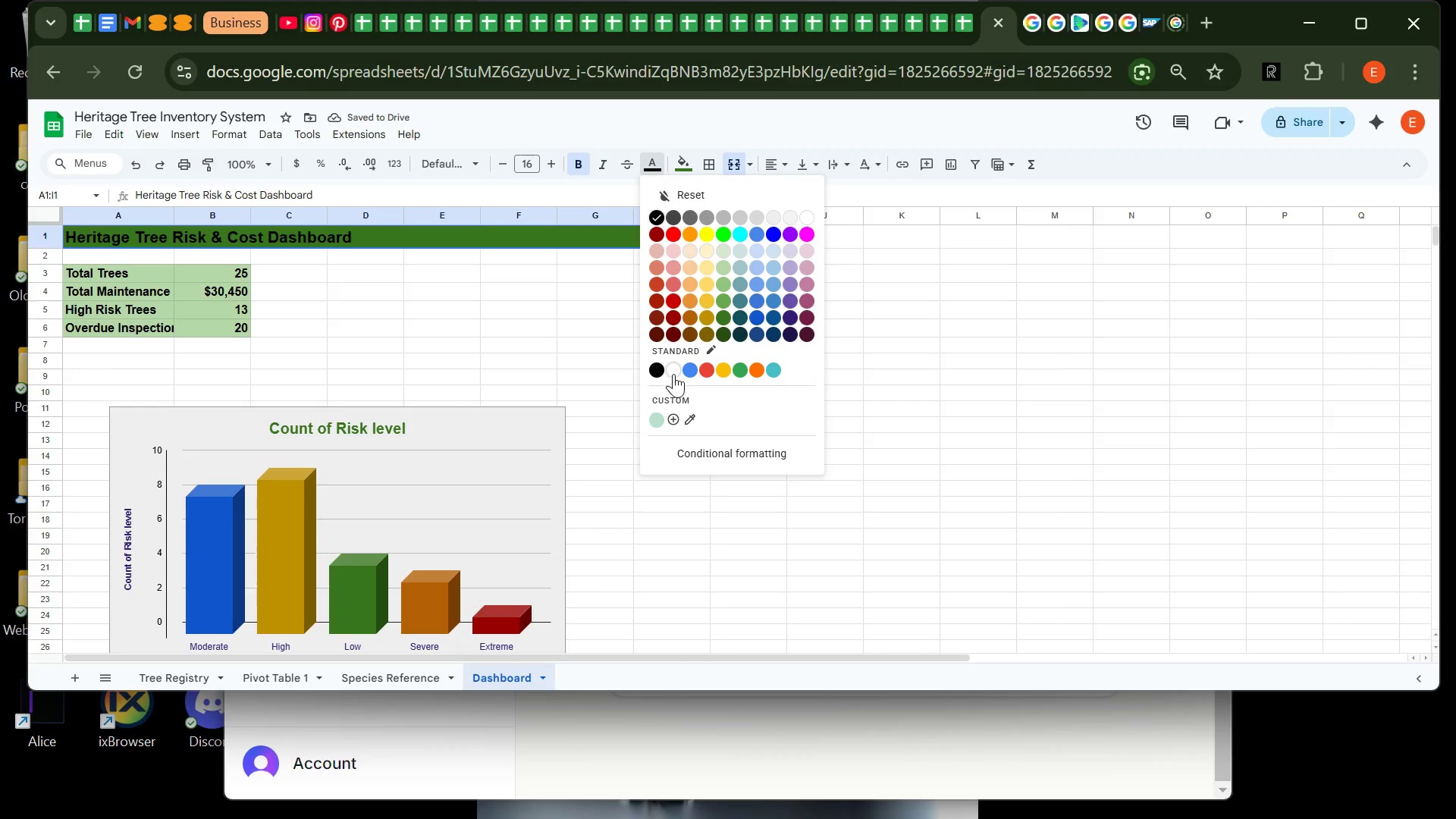 
left_click([673, 369])
 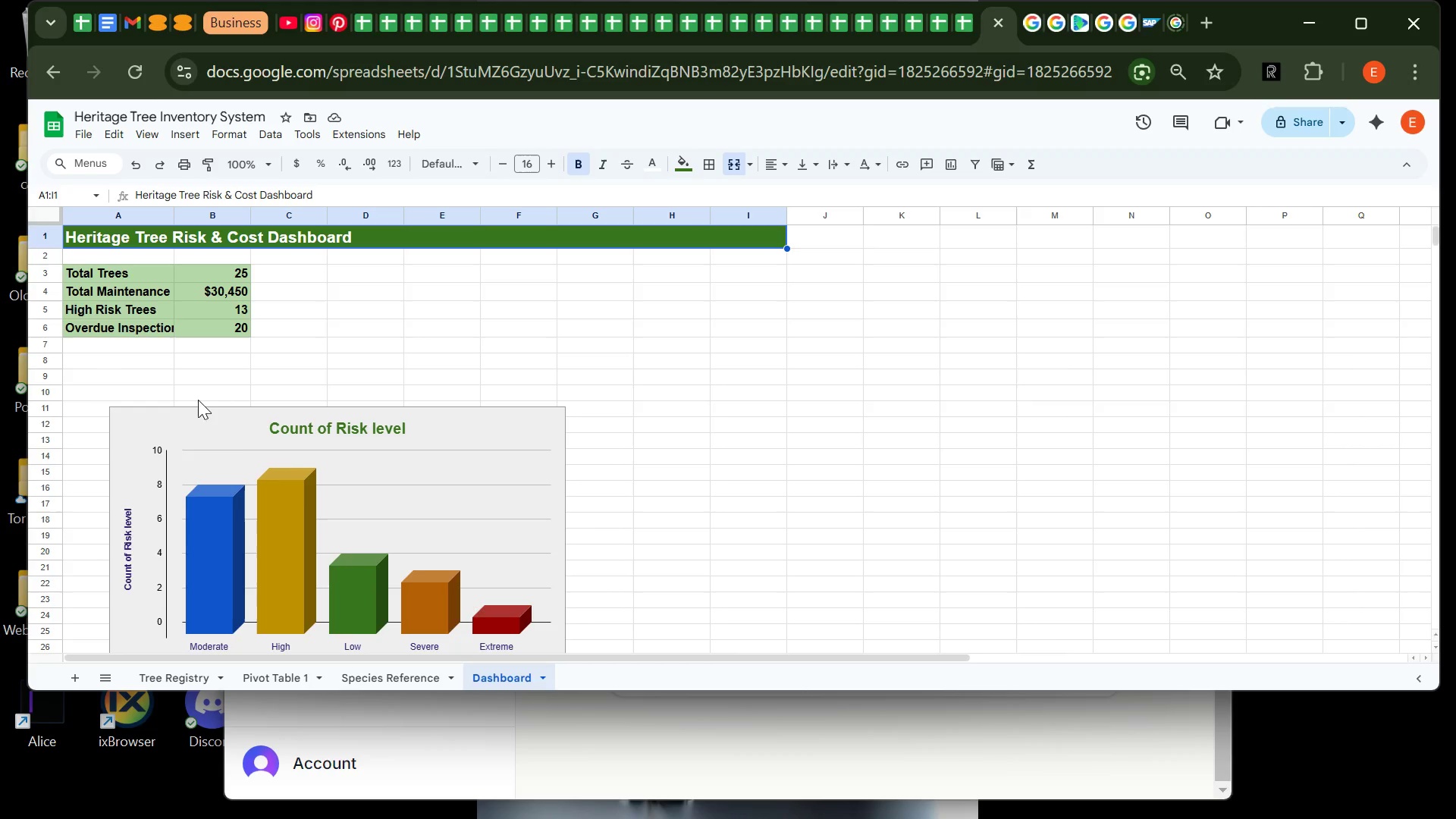 
wait(30.5)
 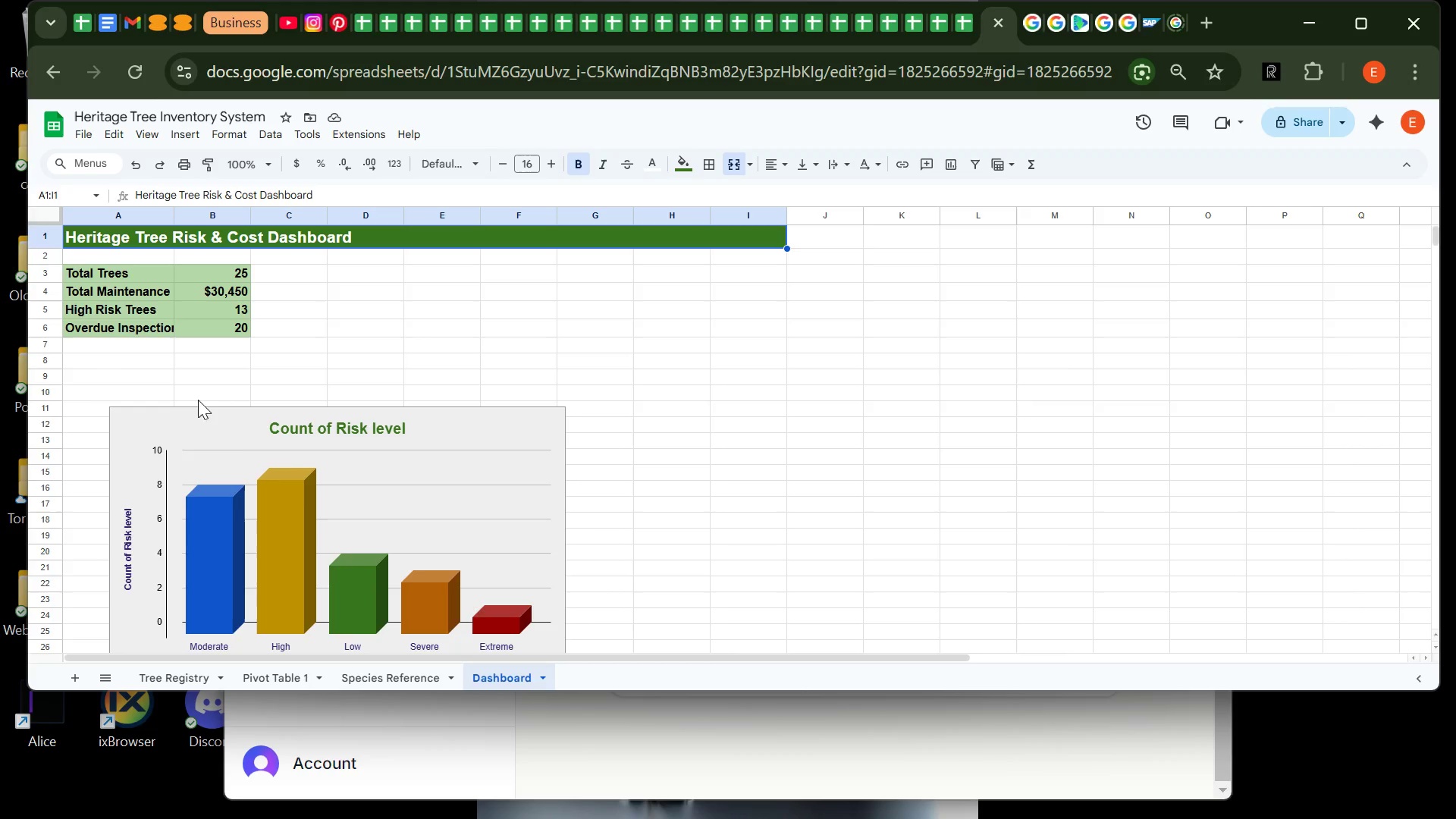 
left_click([146, 293])
 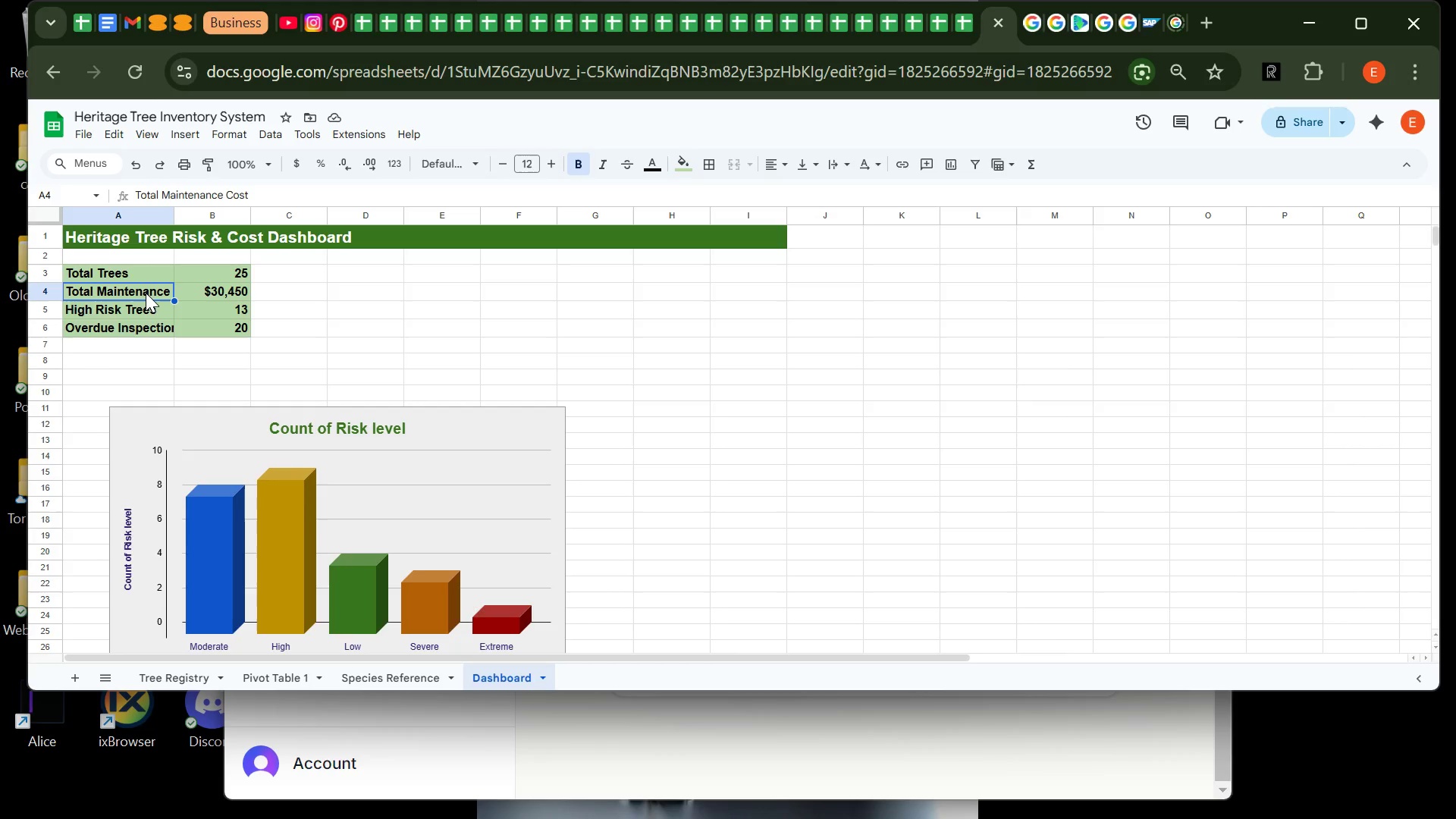 
left_click_drag(start_coordinate=[146, 293], to_coordinate=[192, 287])
 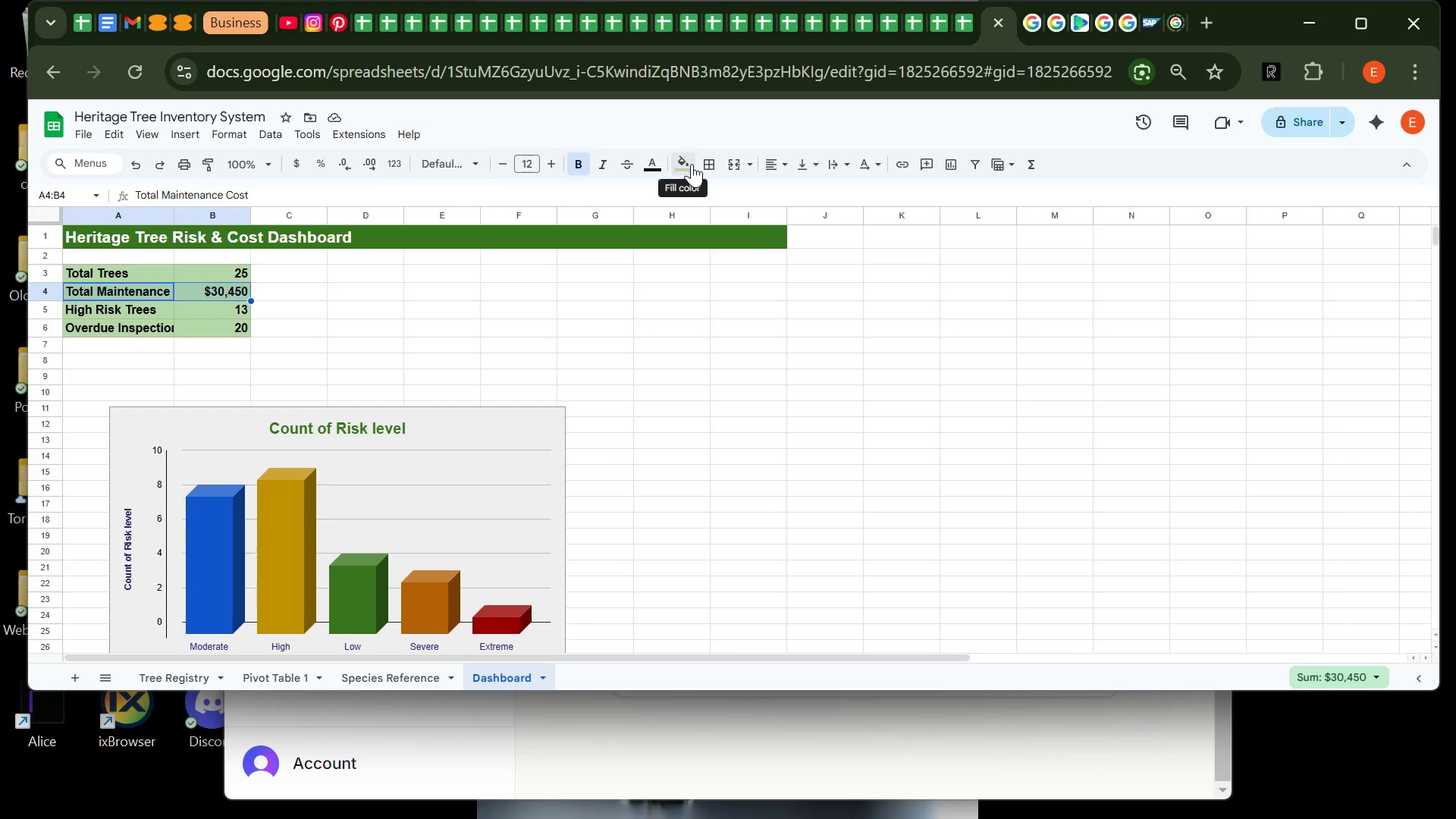 
left_click([692, 164])
 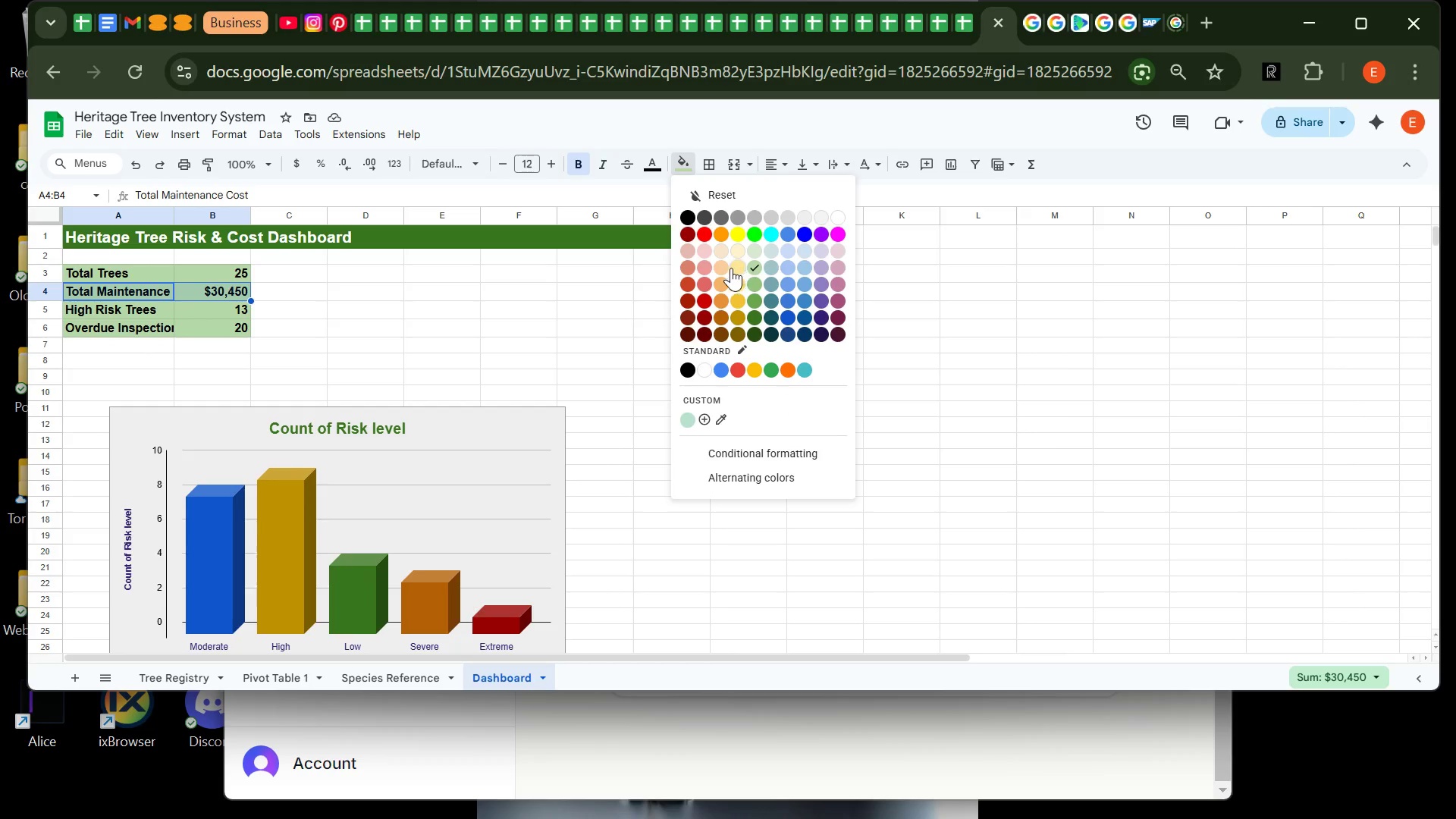 
left_click([720, 268])
 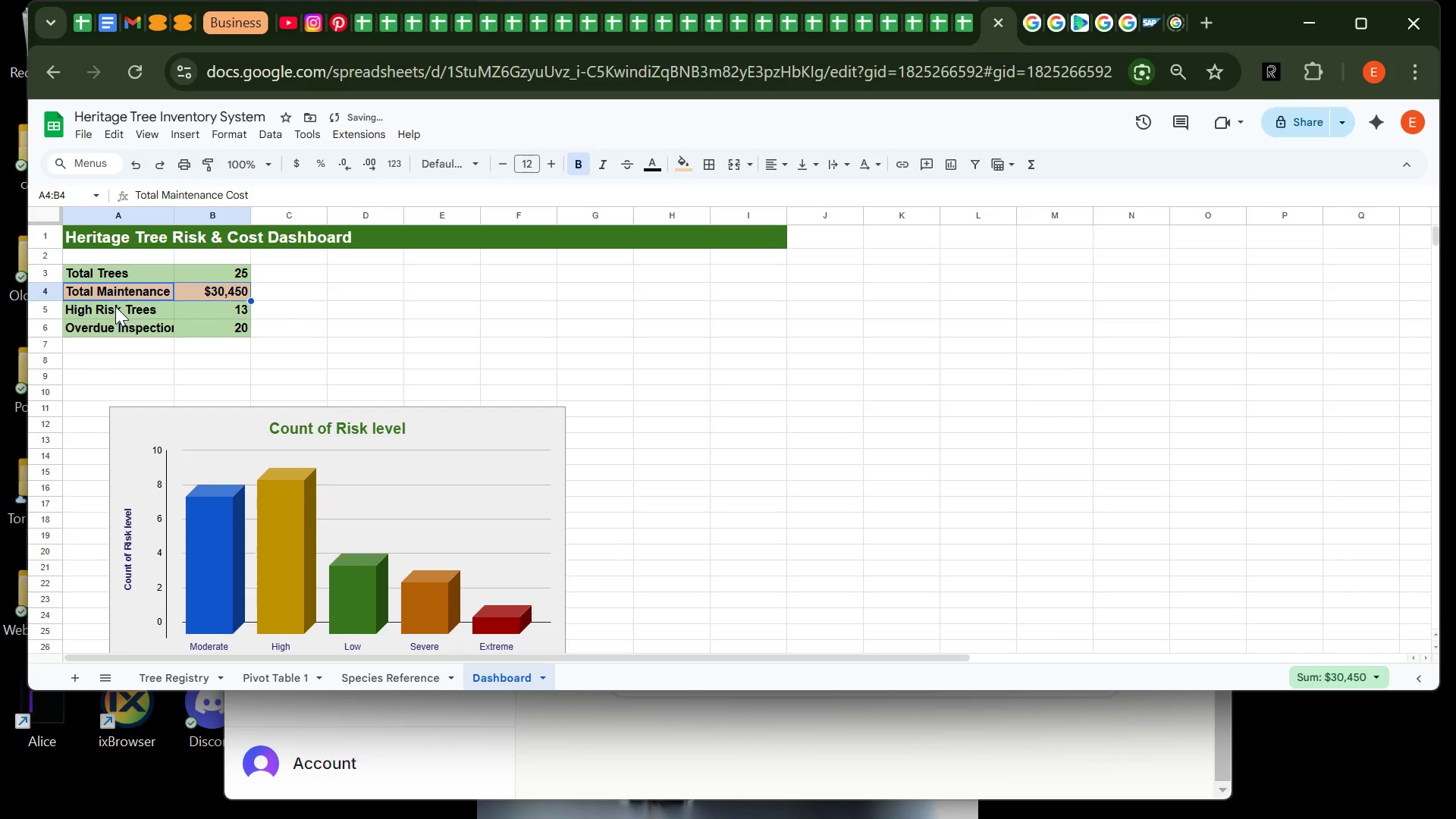 
left_click([115, 306])
 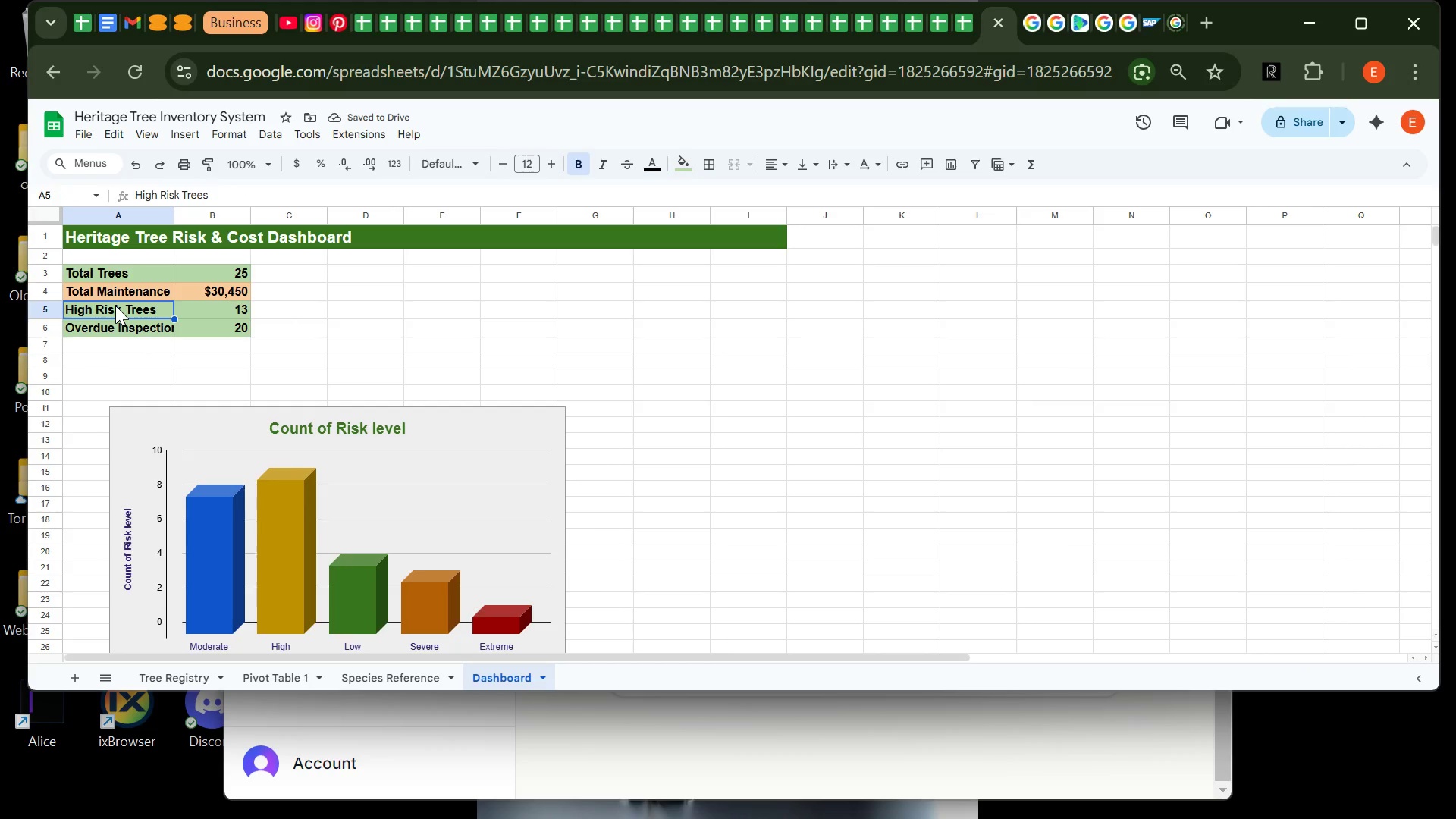 
left_click_drag(start_coordinate=[115, 306], to_coordinate=[193, 302])
 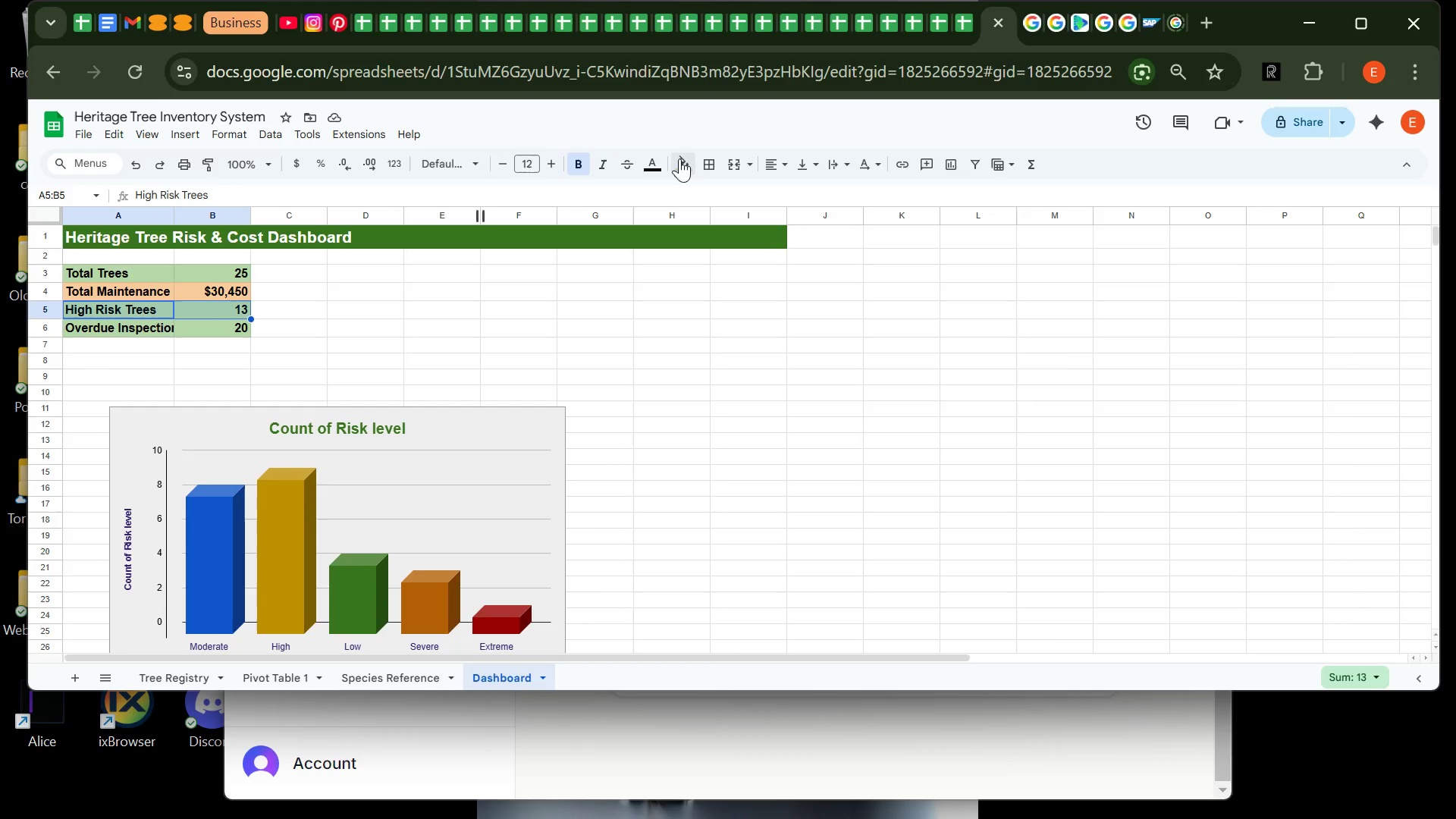 
left_click([679, 158])
 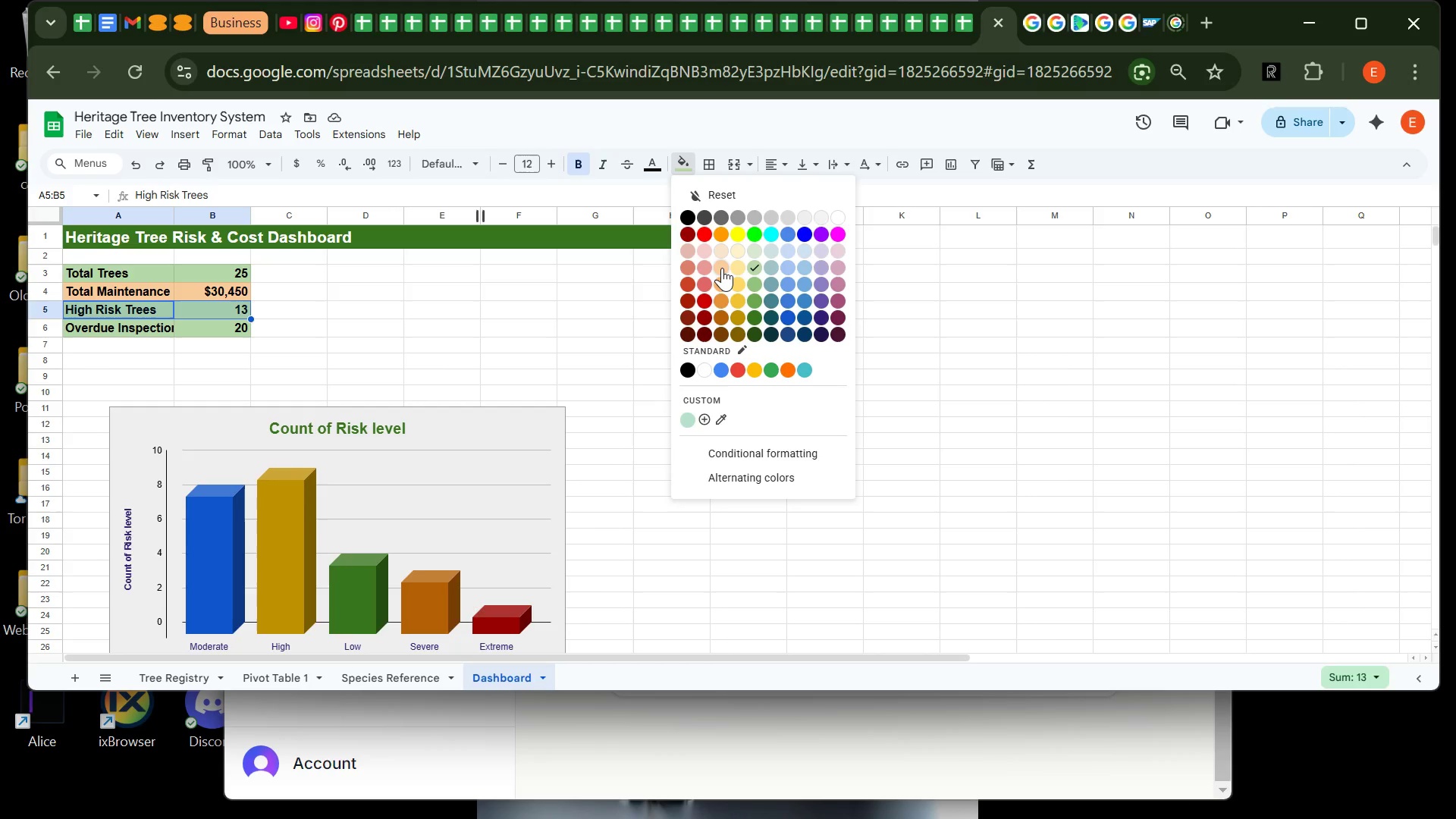 
left_click([722, 268])
 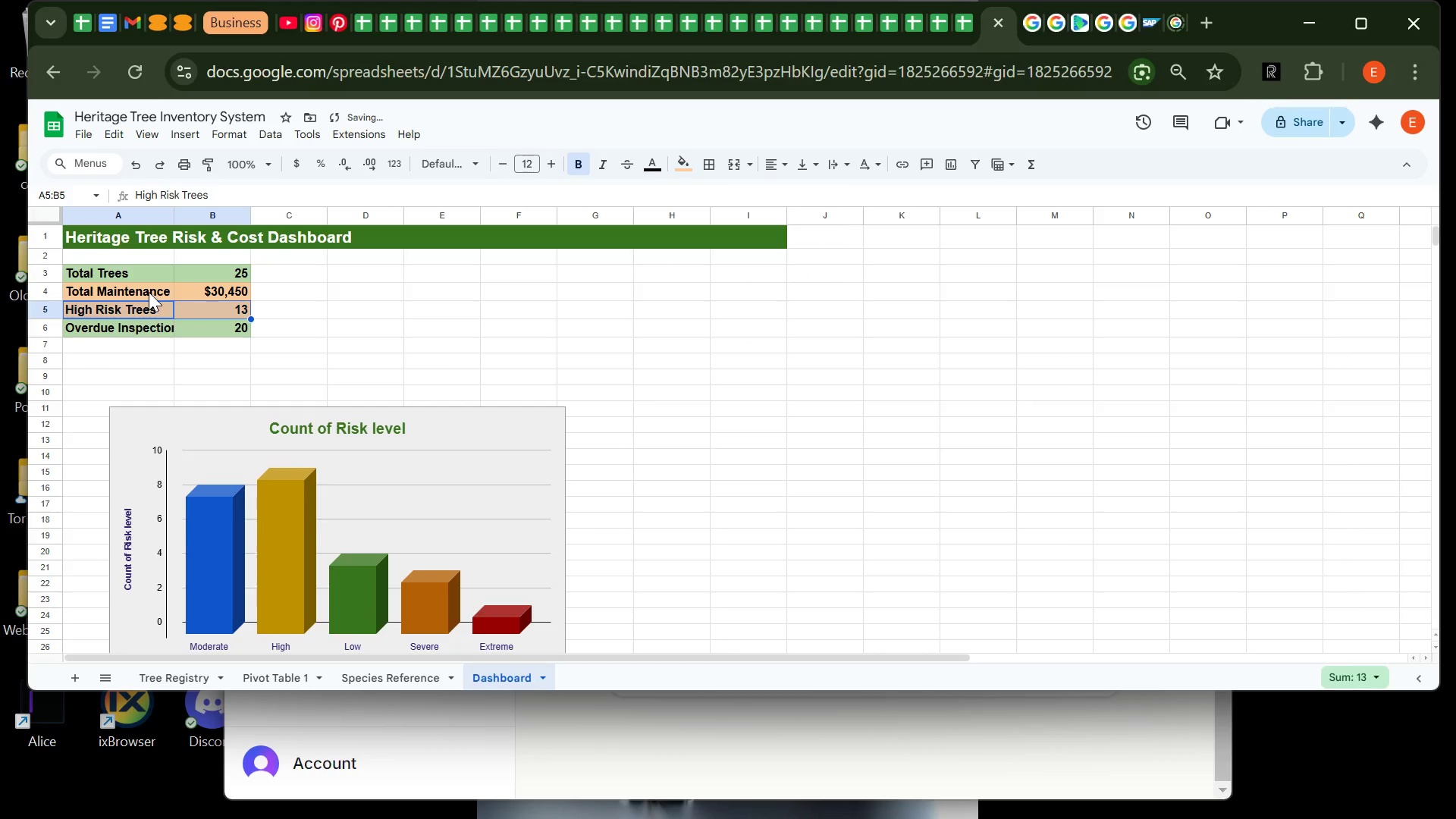 
left_click([149, 291])
 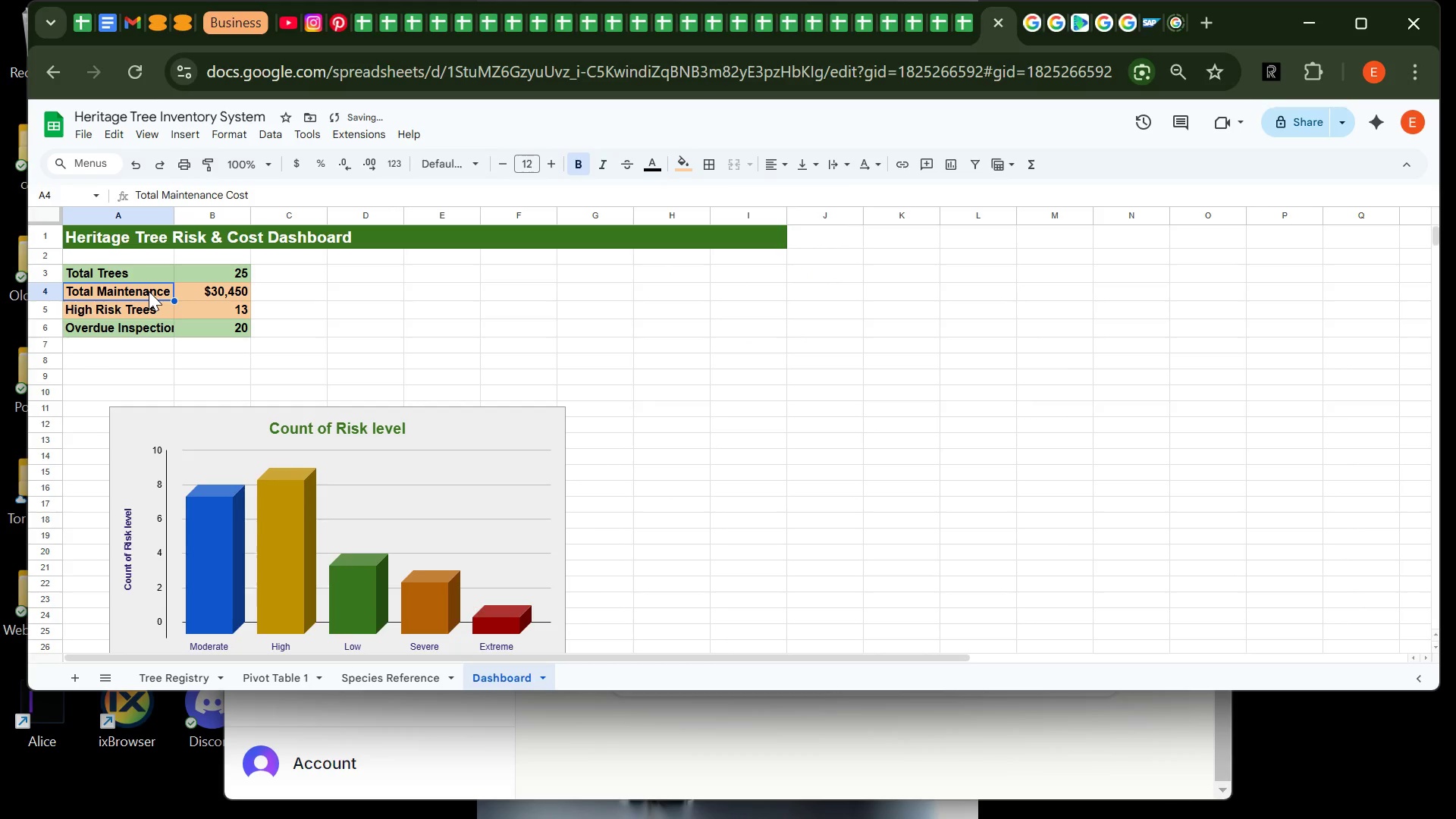 
left_click_drag(start_coordinate=[149, 291], to_coordinate=[218, 293])
 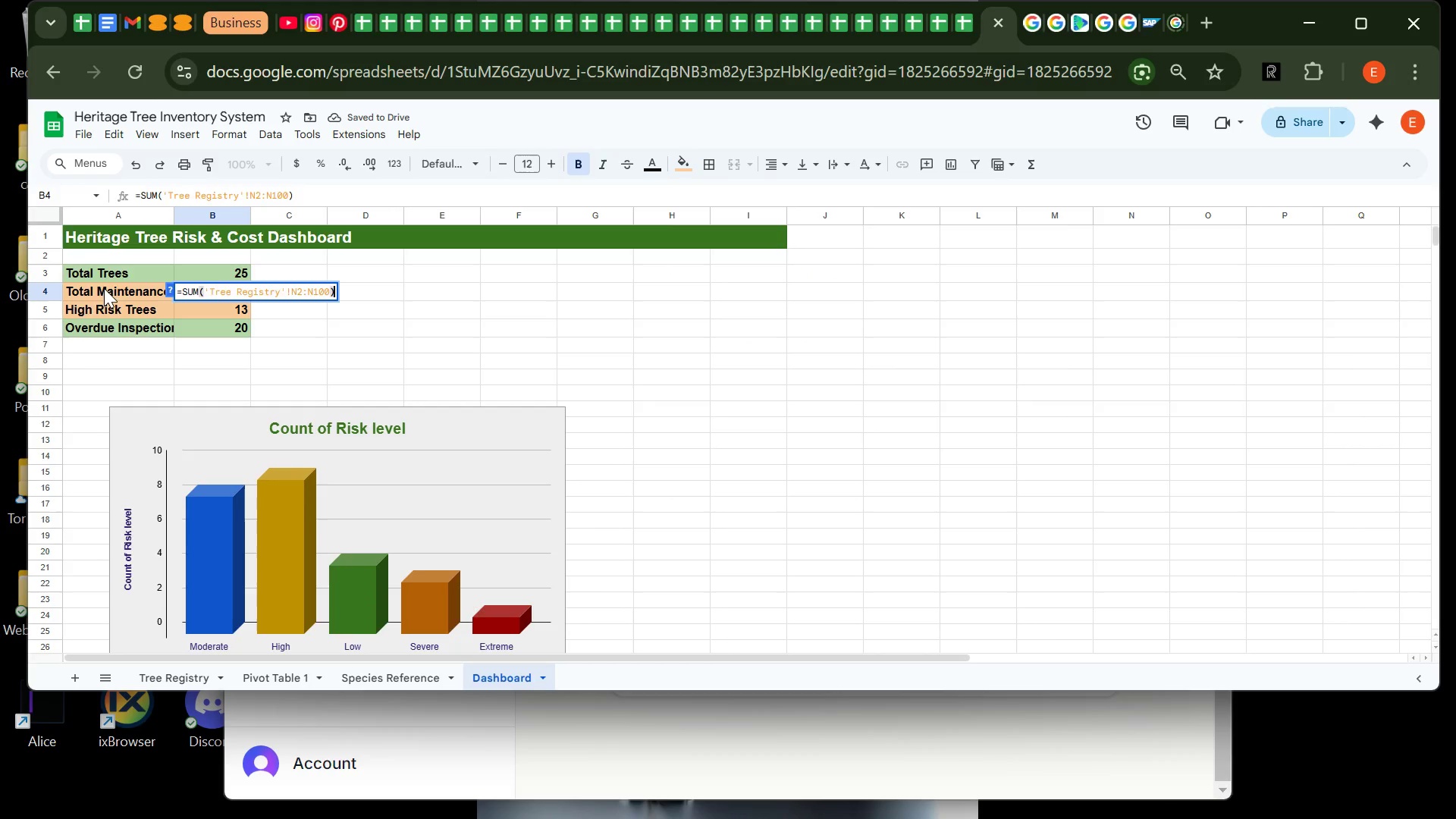 
left_click([106, 292])
 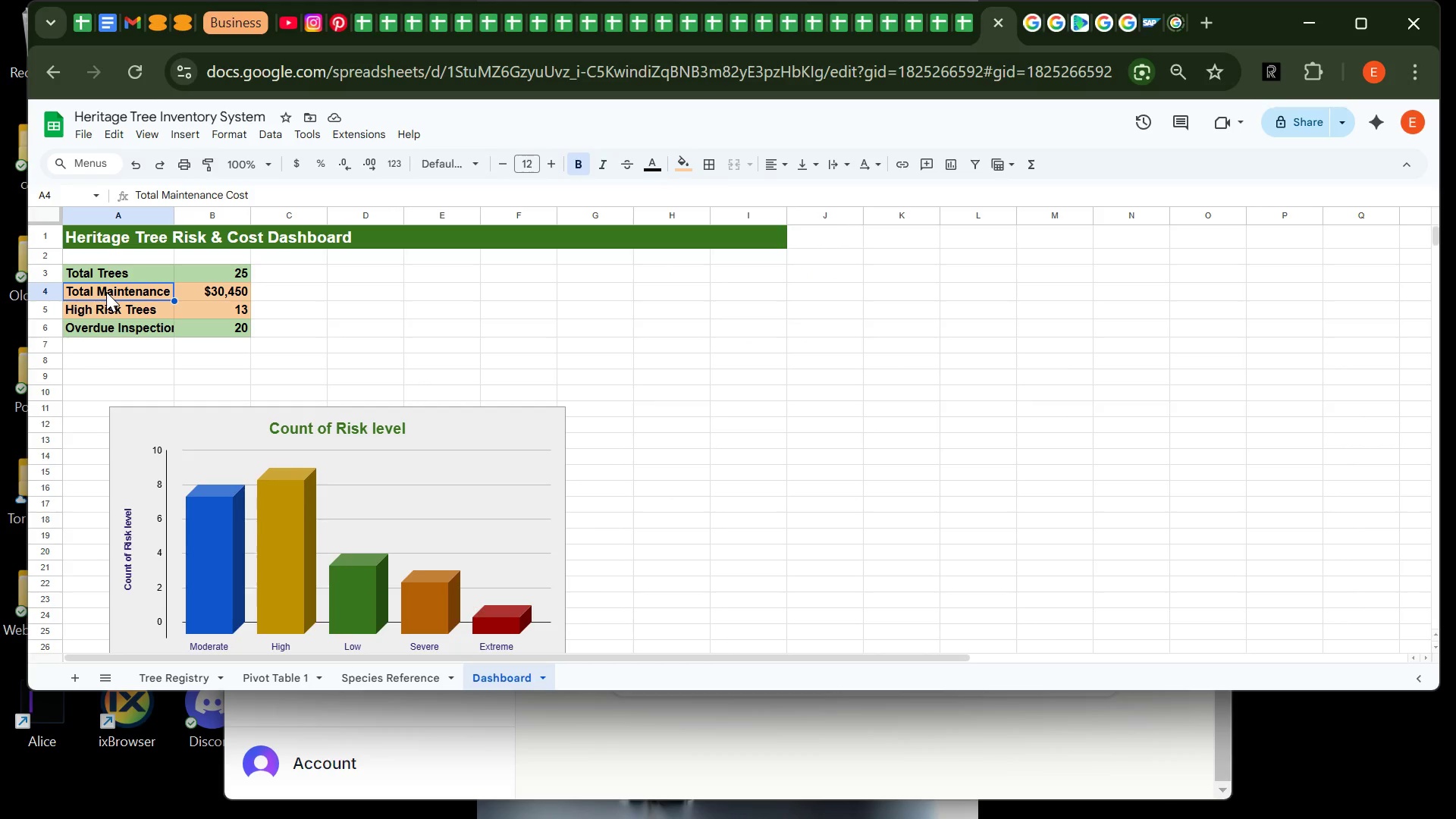 
left_click_drag(start_coordinate=[106, 292], to_coordinate=[212, 289])
 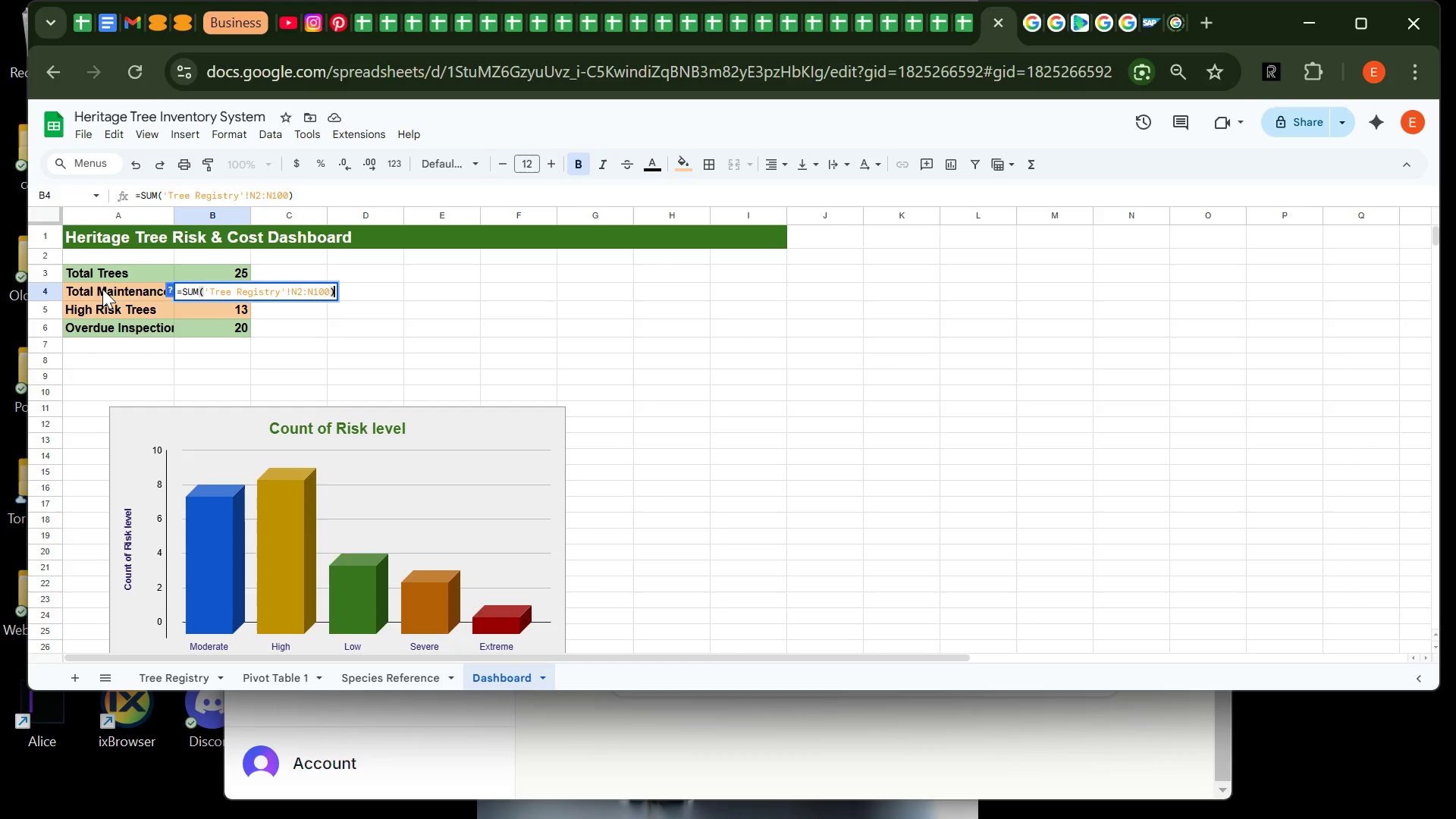 
left_click([102, 289])
 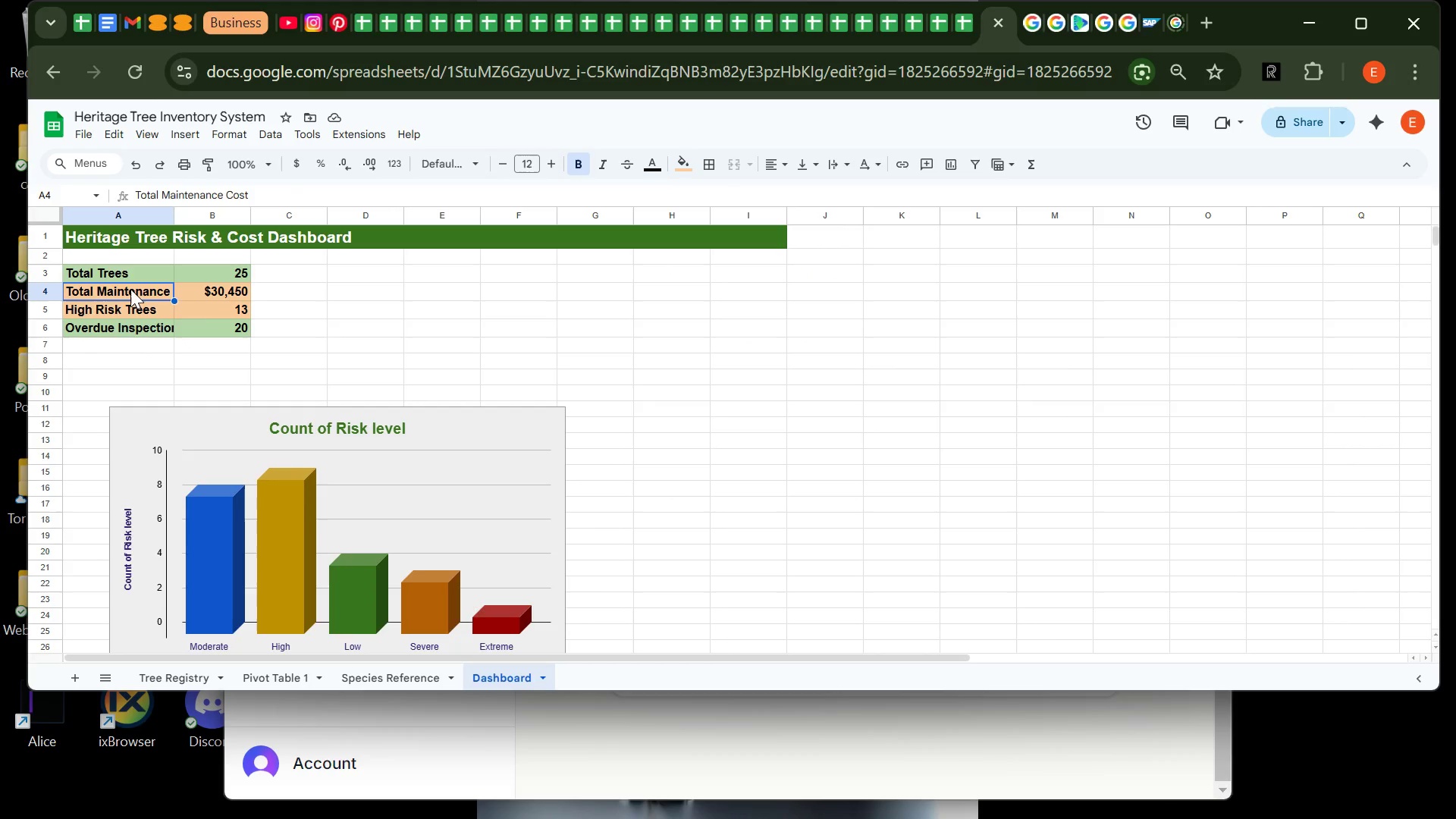 
left_click_drag(start_coordinate=[102, 289], to_coordinate=[218, 289])
 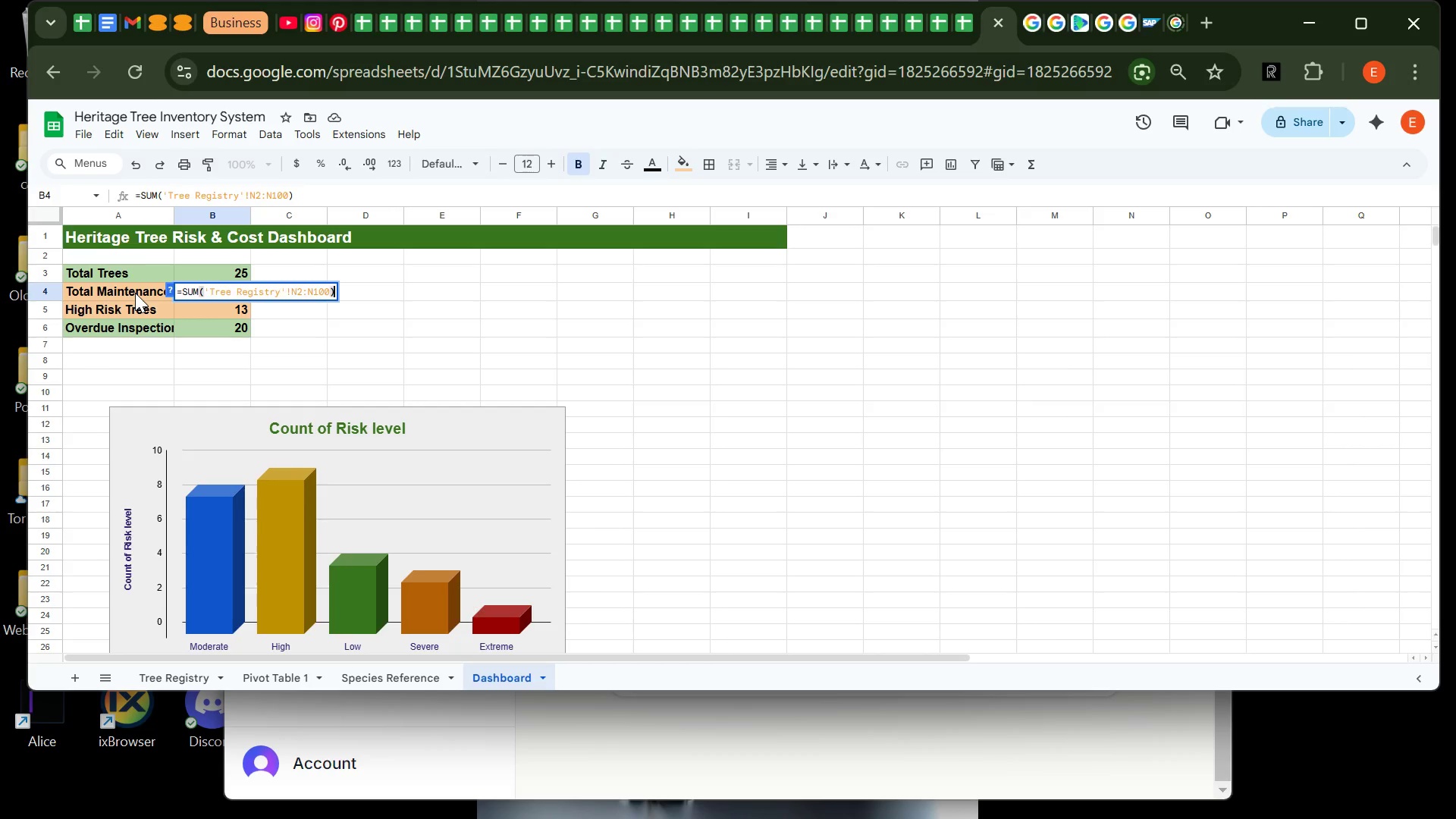 
left_click([135, 293])
 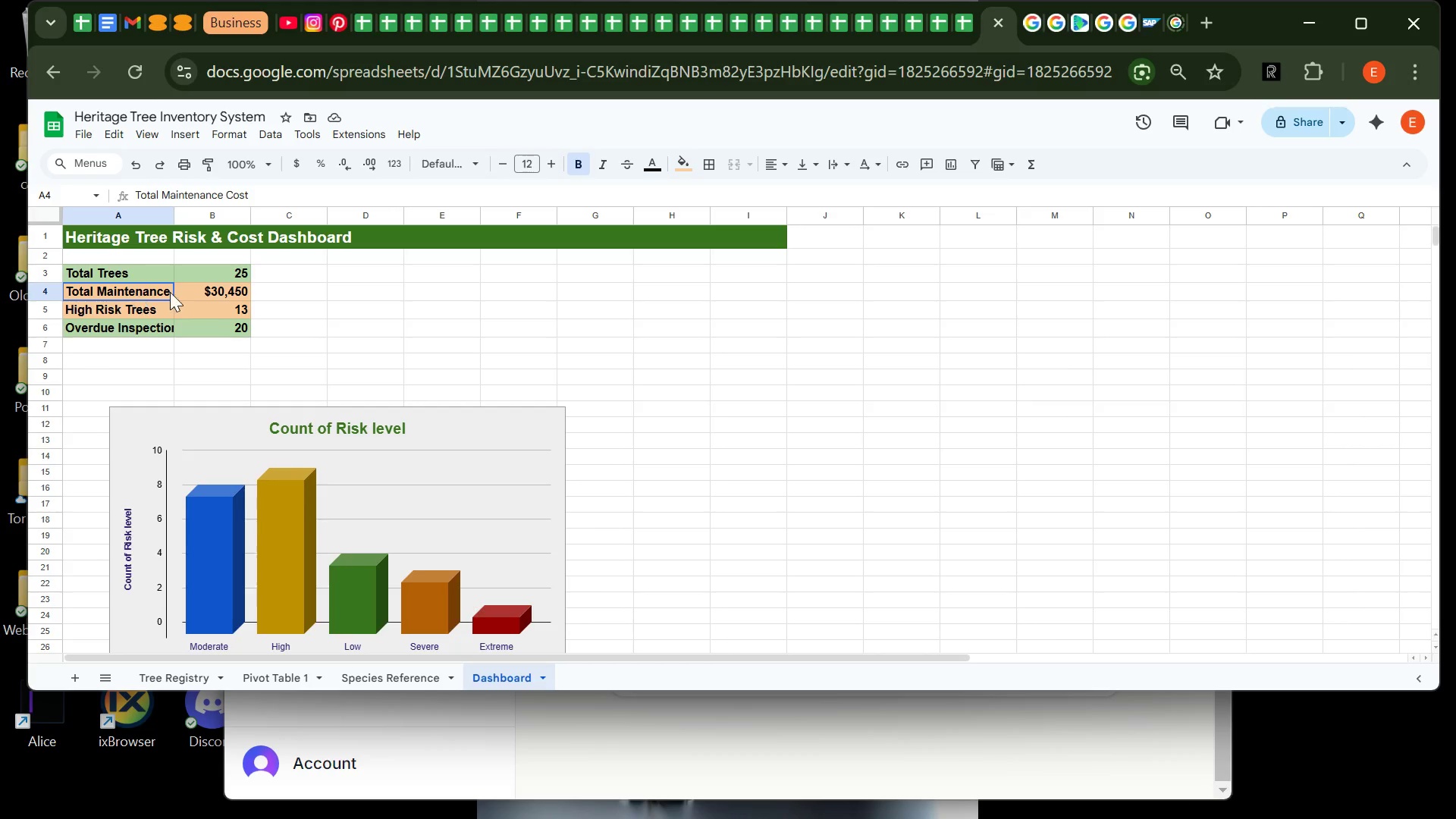 
left_click_drag(start_coordinate=[135, 293], to_coordinate=[246, 293])
 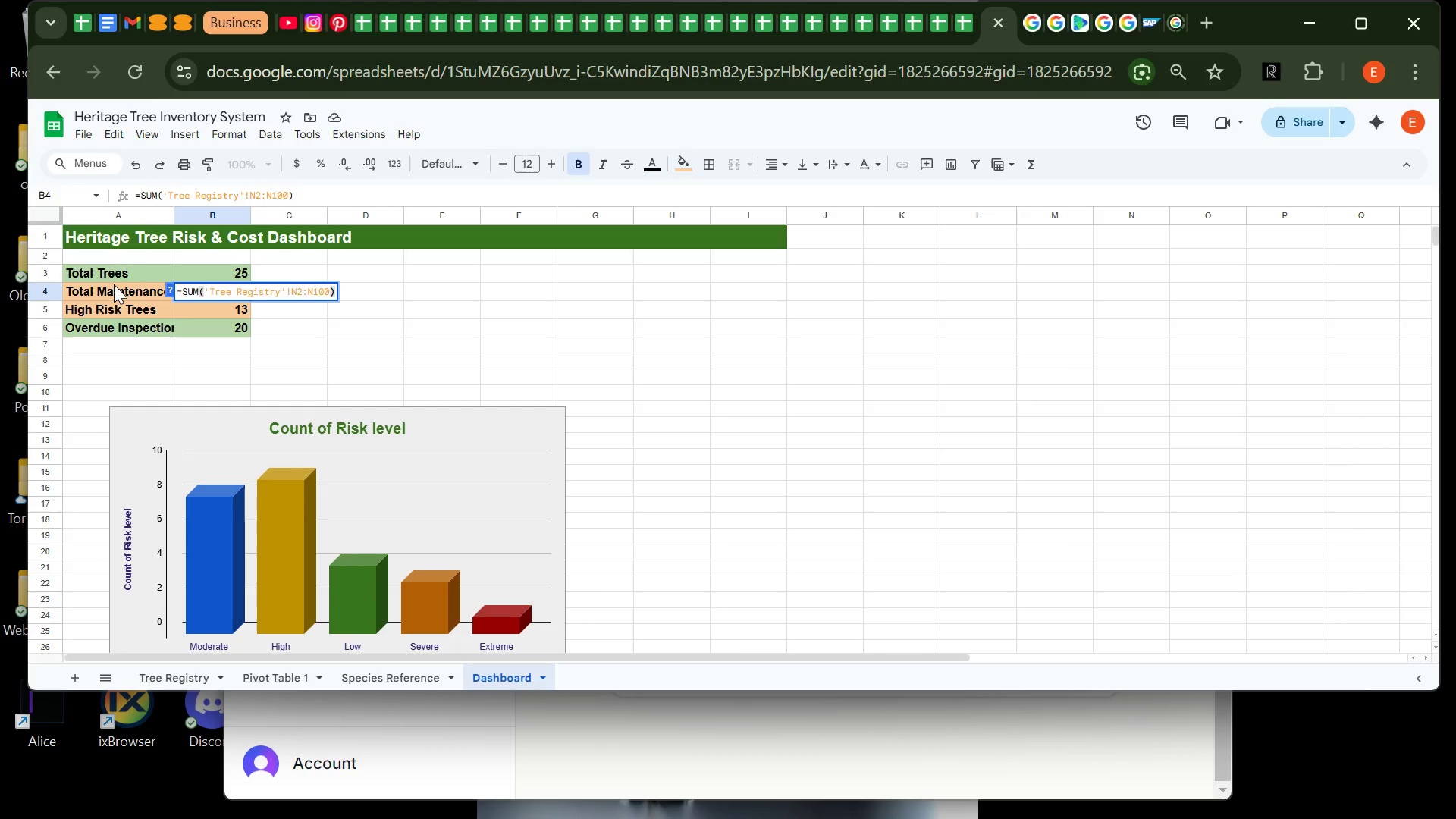 
left_click([114, 284])
 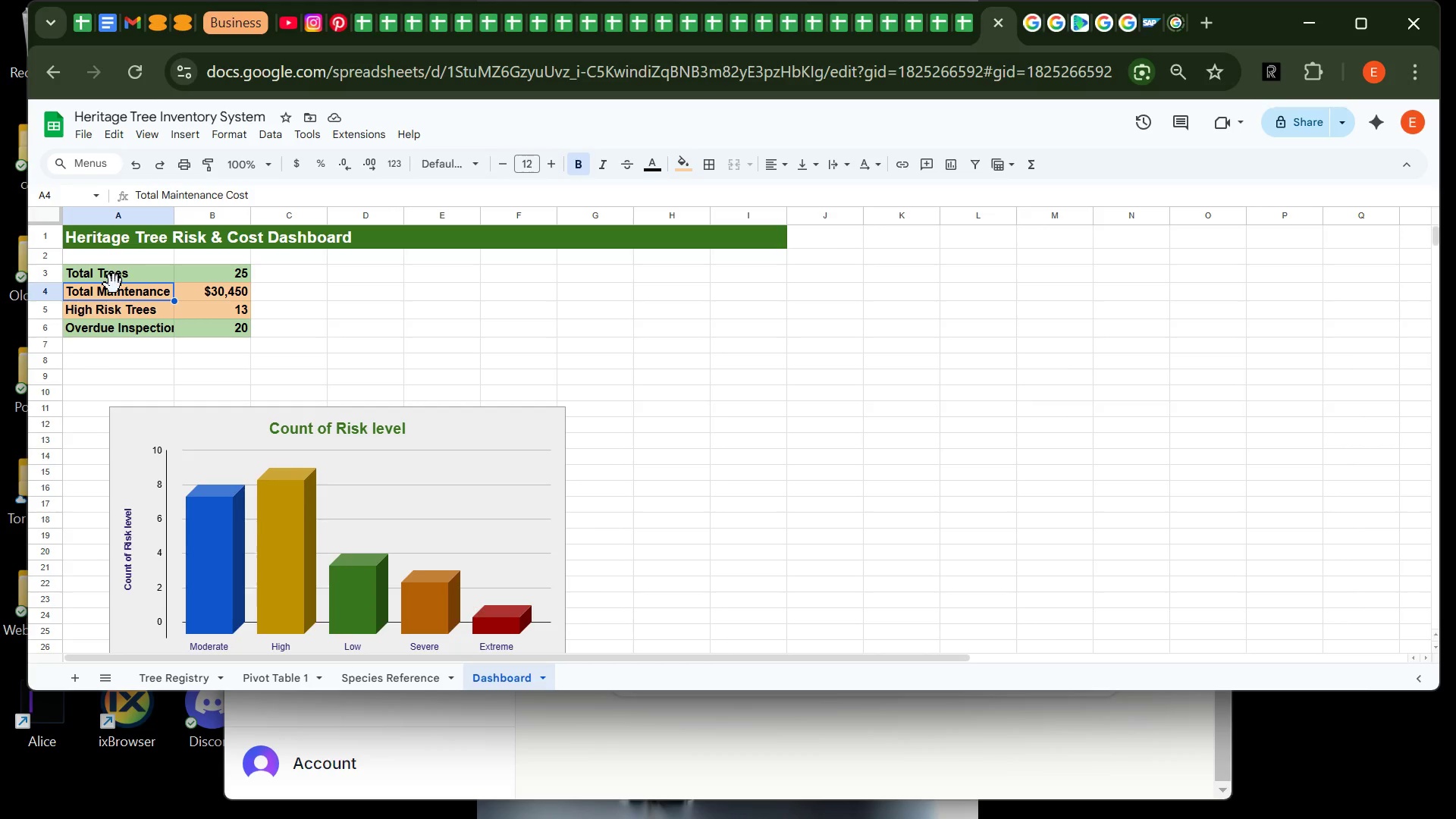 
left_click_drag(start_coordinate=[114, 284], to_coordinate=[190, 293])
 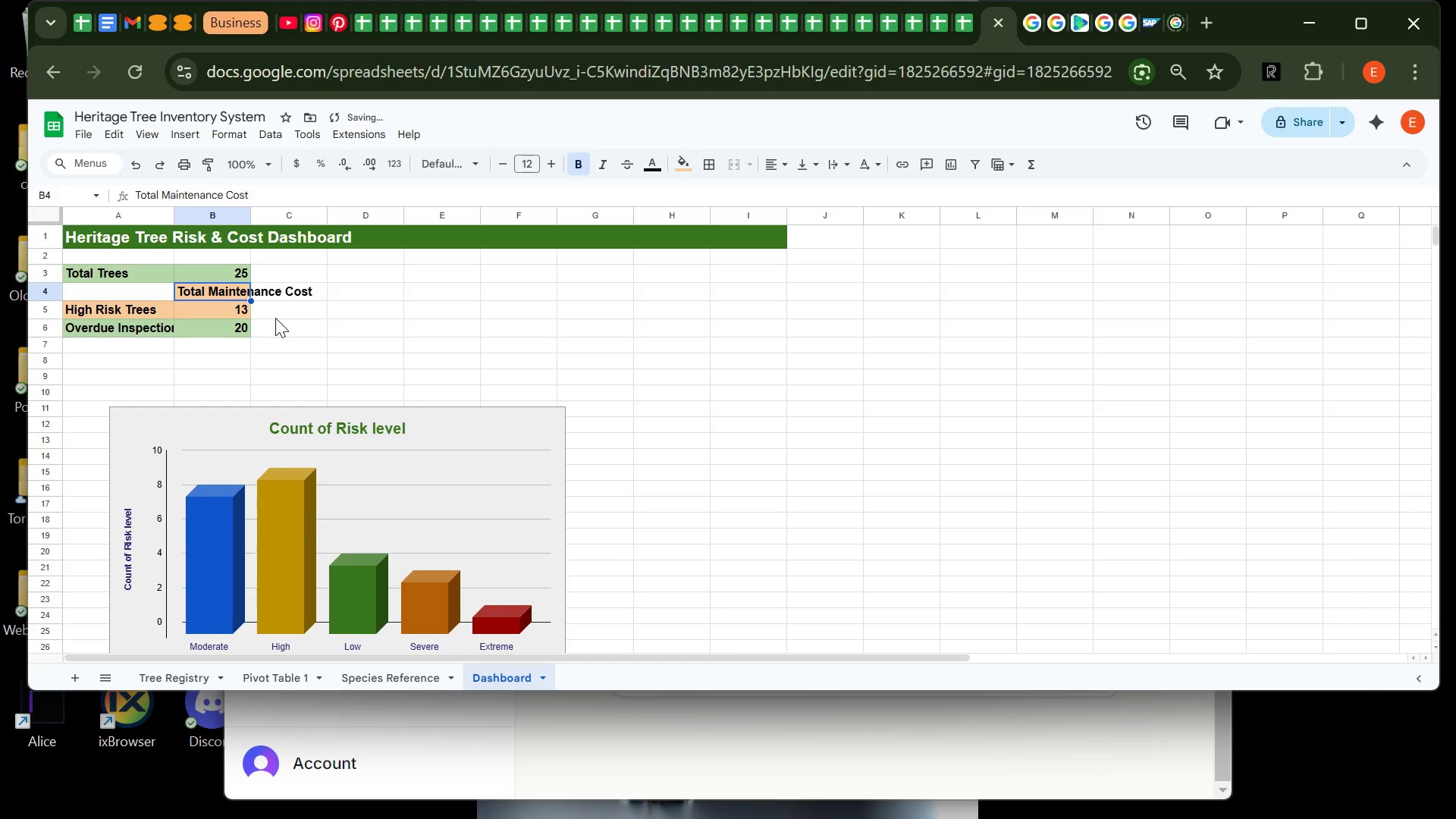 
key(Control+Z)
 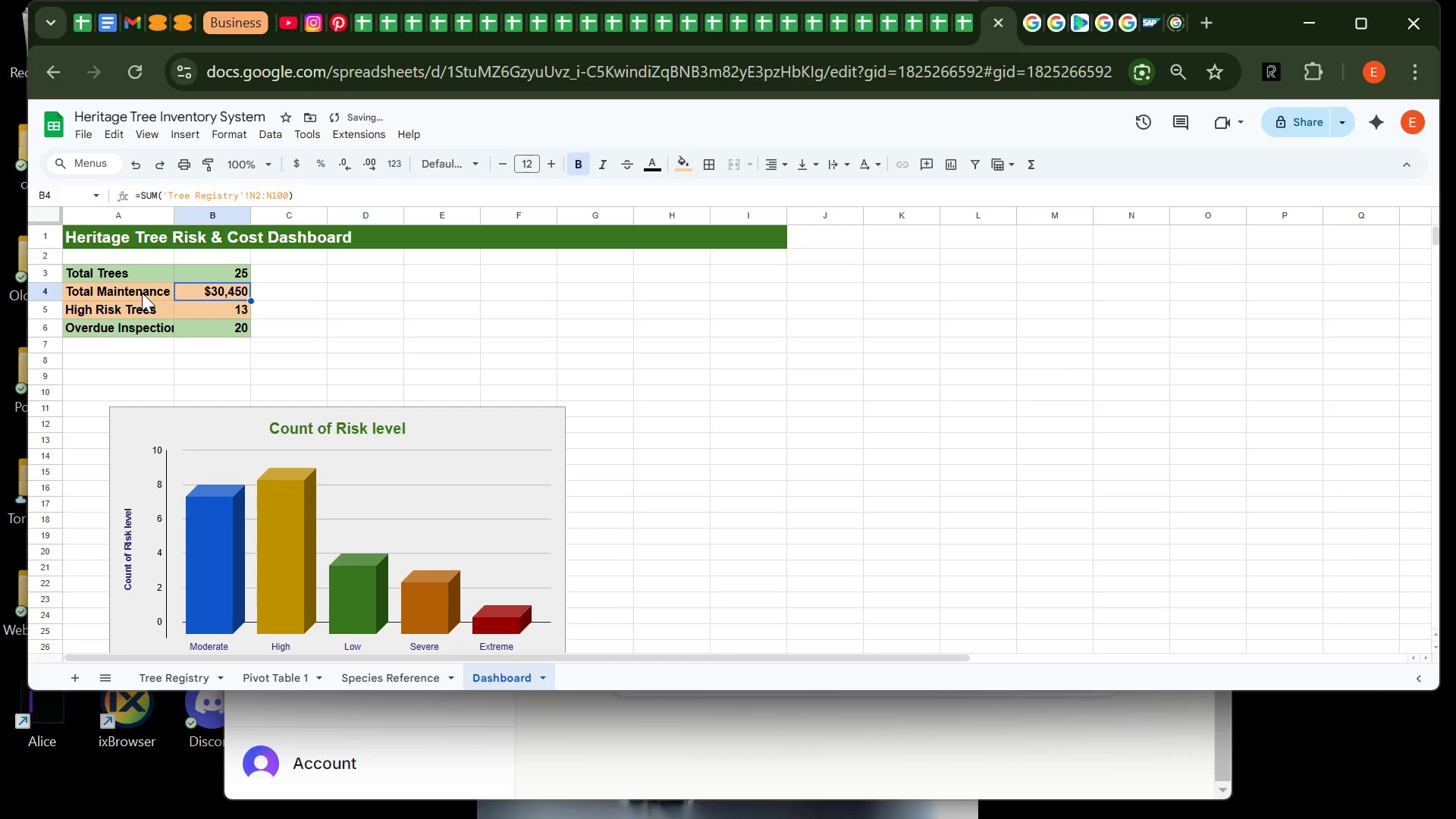 
left_click([142, 293])
 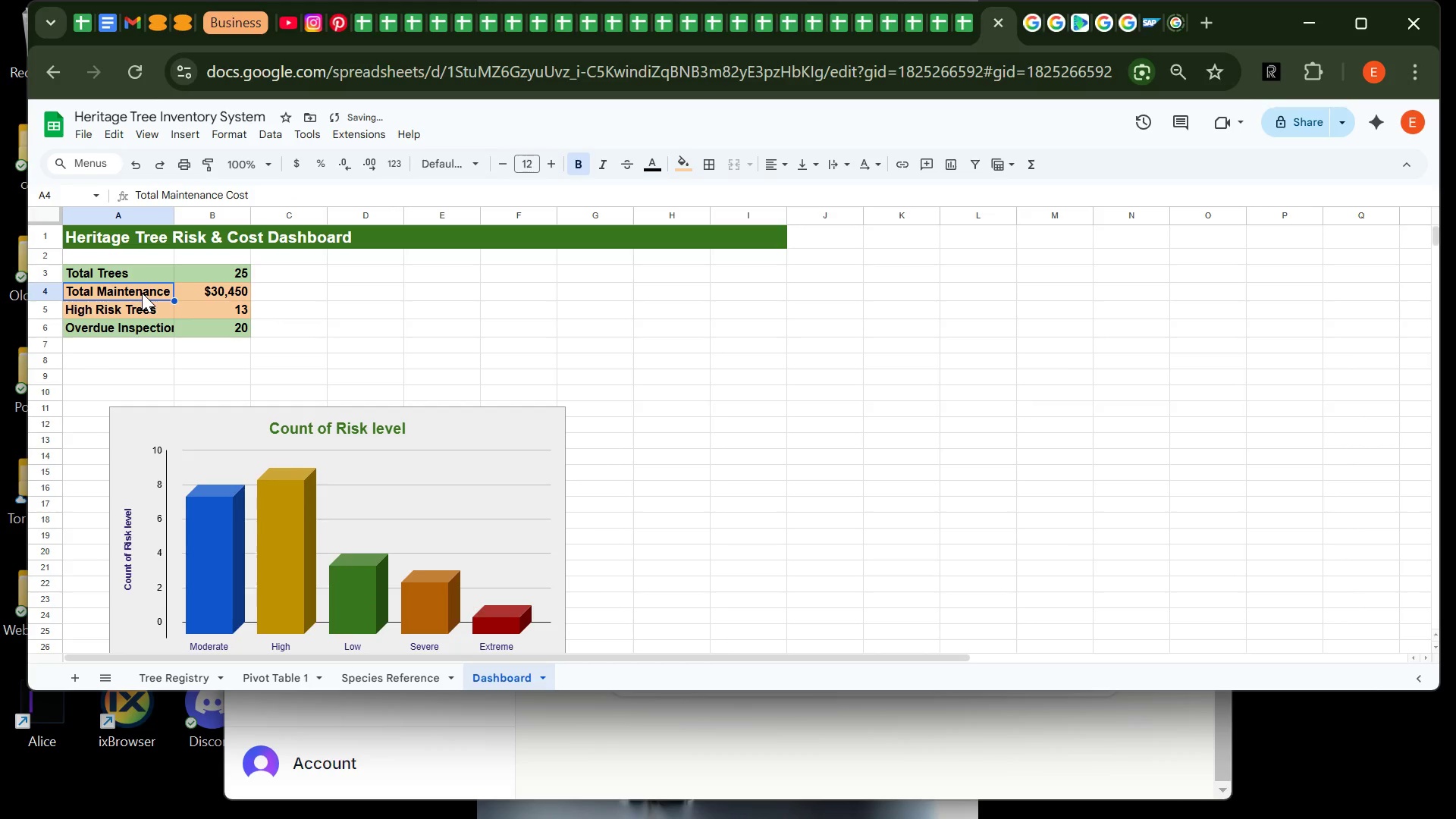 
left_click_drag(start_coordinate=[142, 293], to_coordinate=[206, 295])
 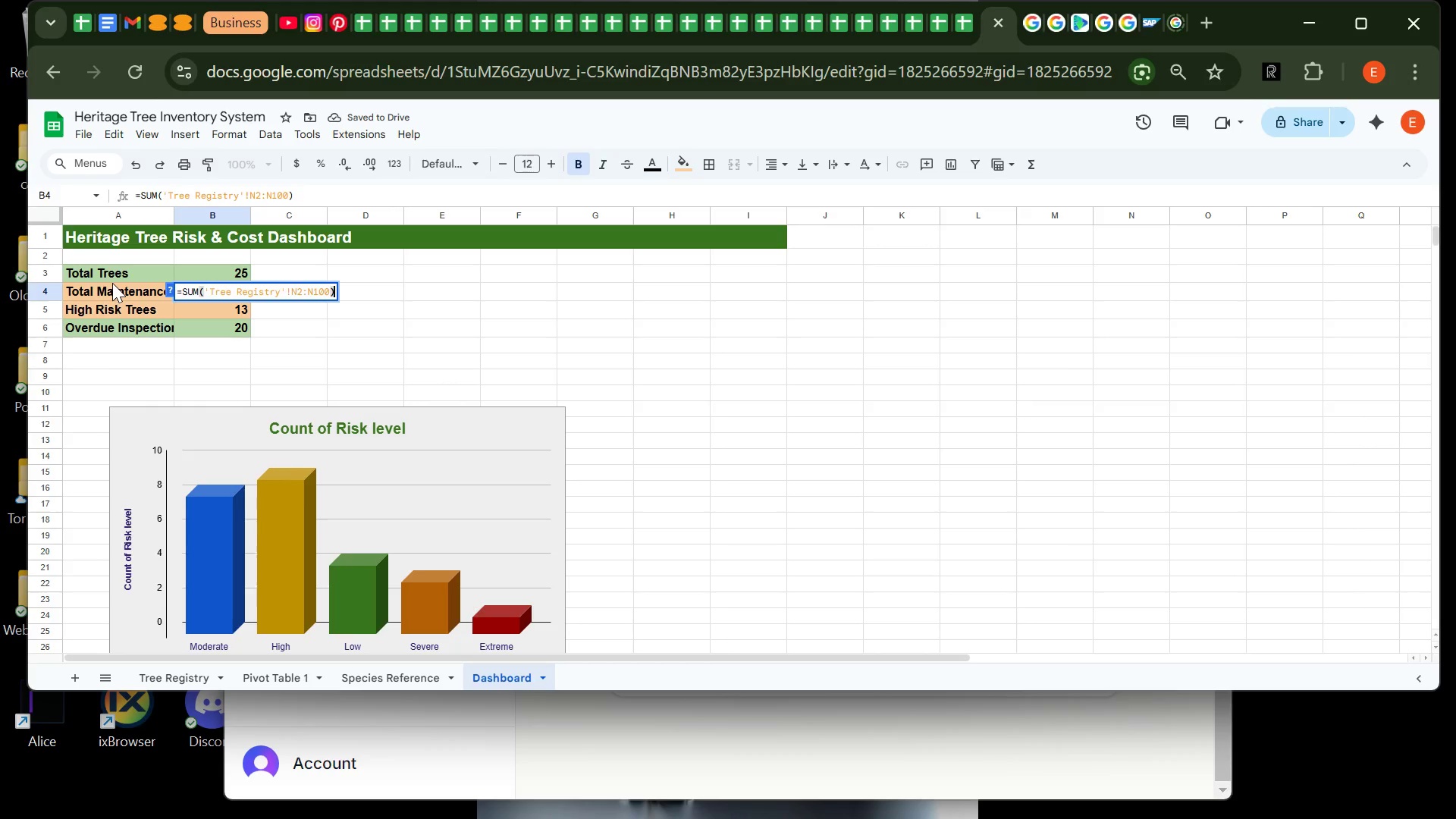 
left_click([112, 283])
 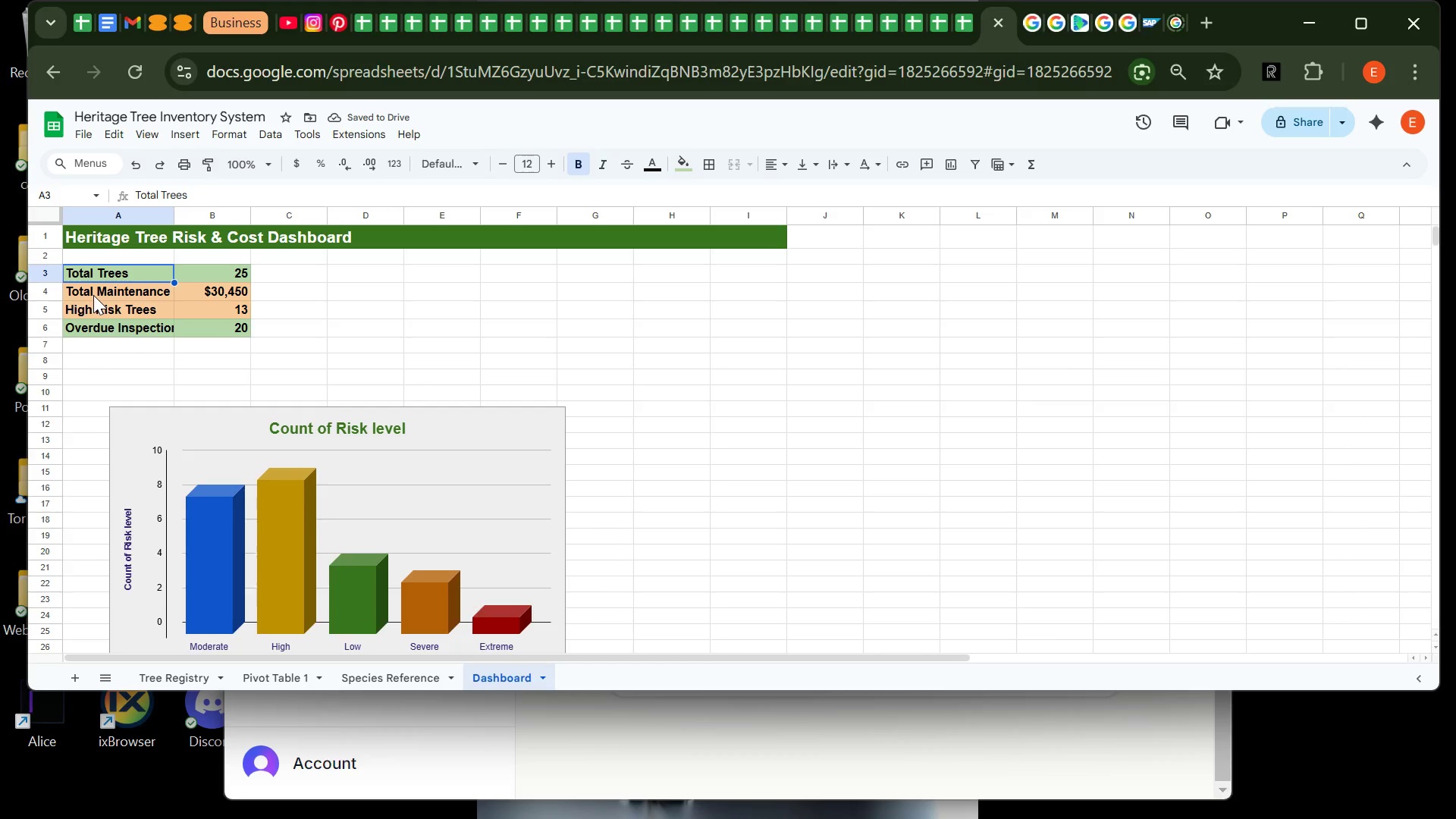 
left_click([93, 295])
 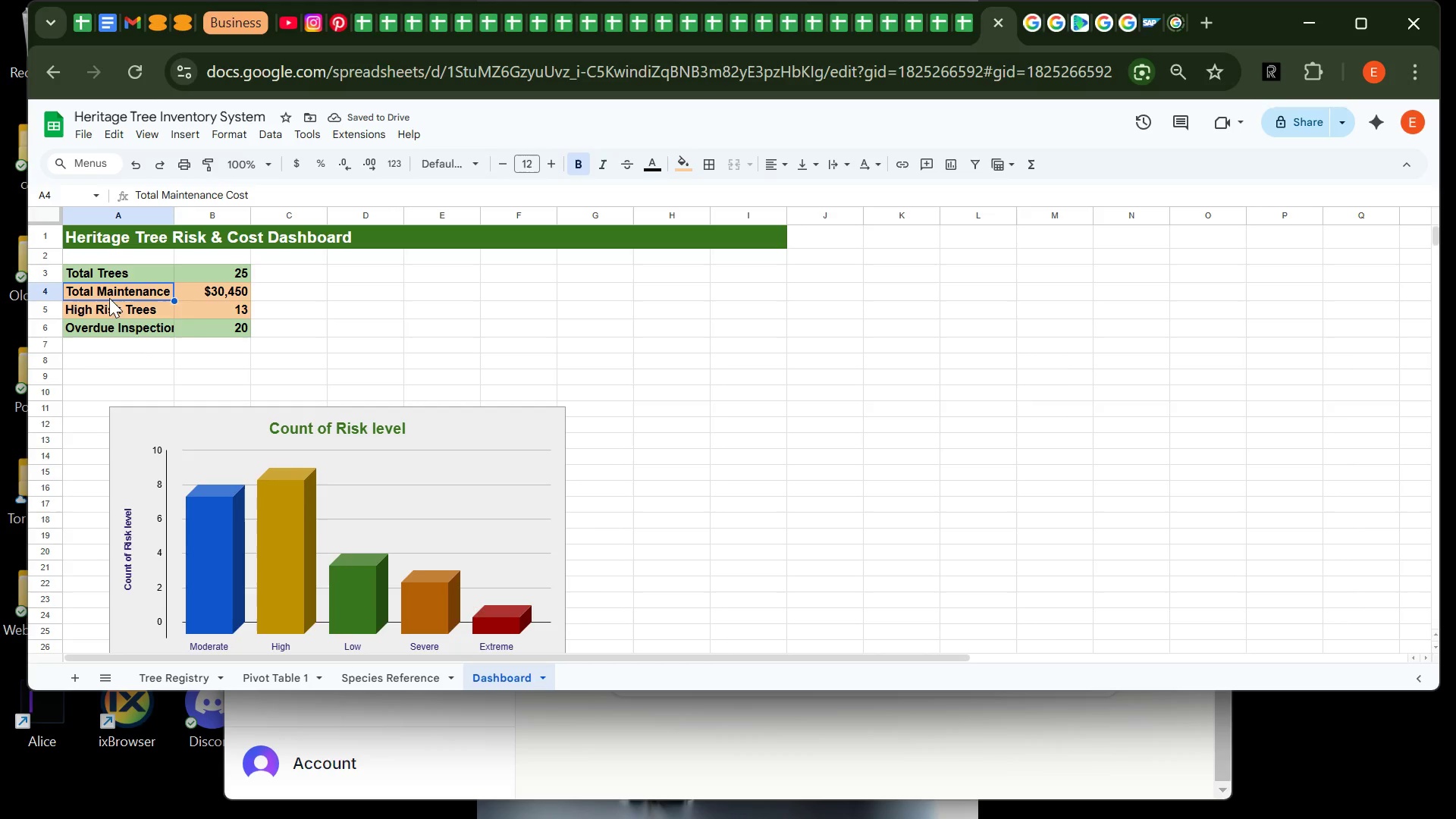 
left_click_drag(start_coordinate=[93, 295], to_coordinate=[244, 297])
 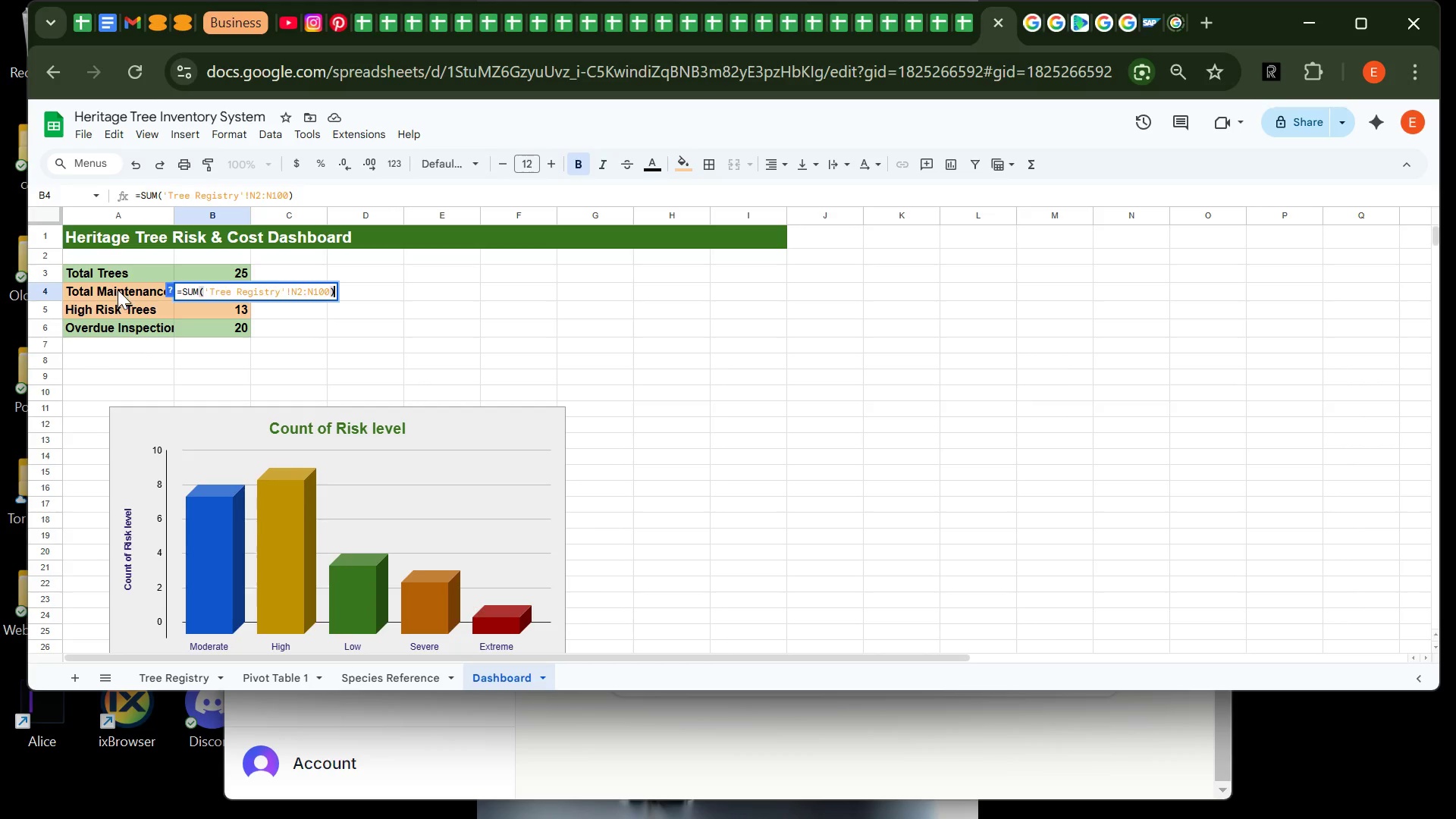 
left_click([118, 290])
 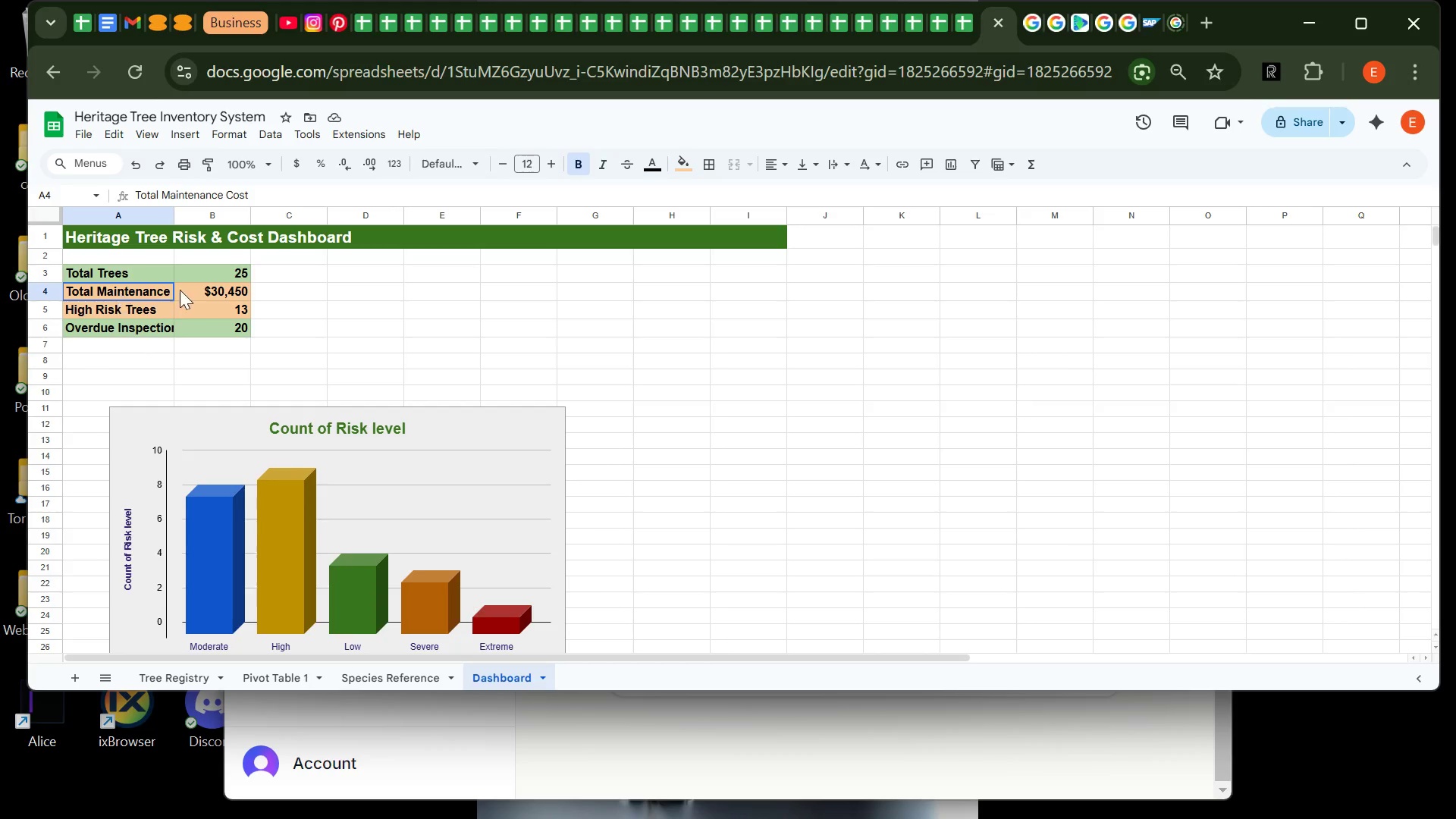 
left_click_drag(start_coordinate=[118, 290], to_coordinate=[254, 294])
 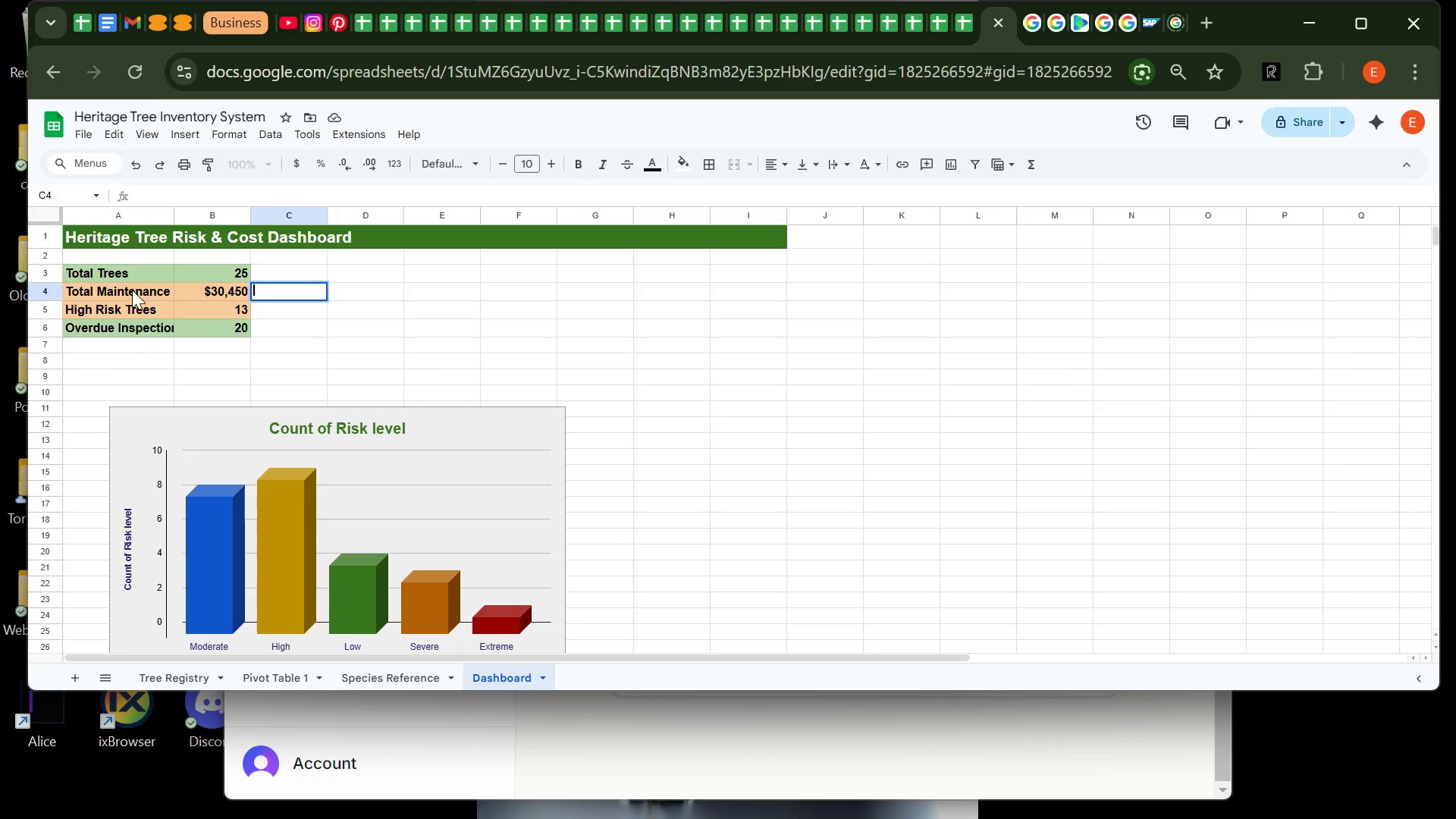 
left_click([132, 290])
 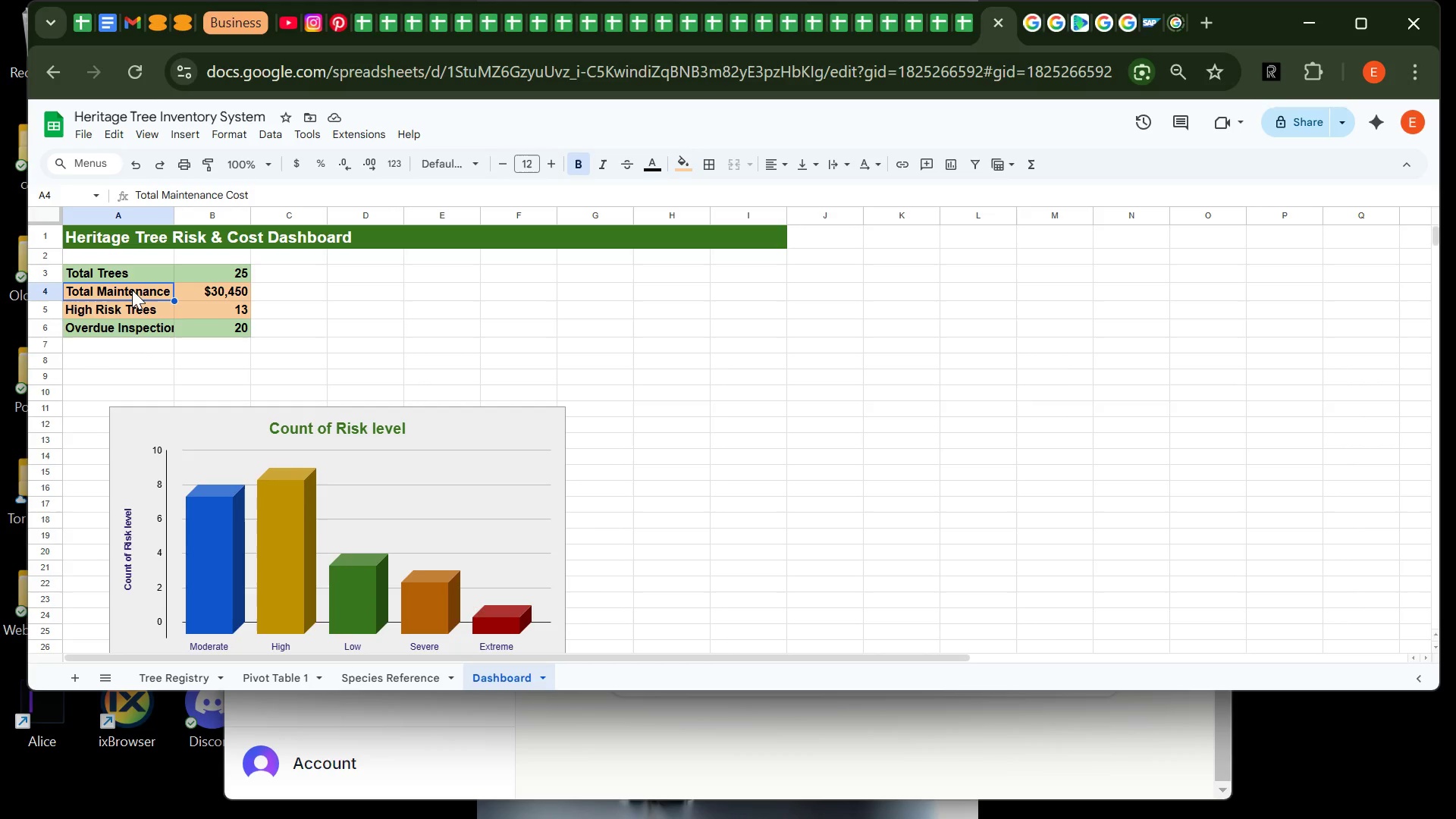 
left_click_drag(start_coordinate=[132, 290], to_coordinate=[331, 290])
 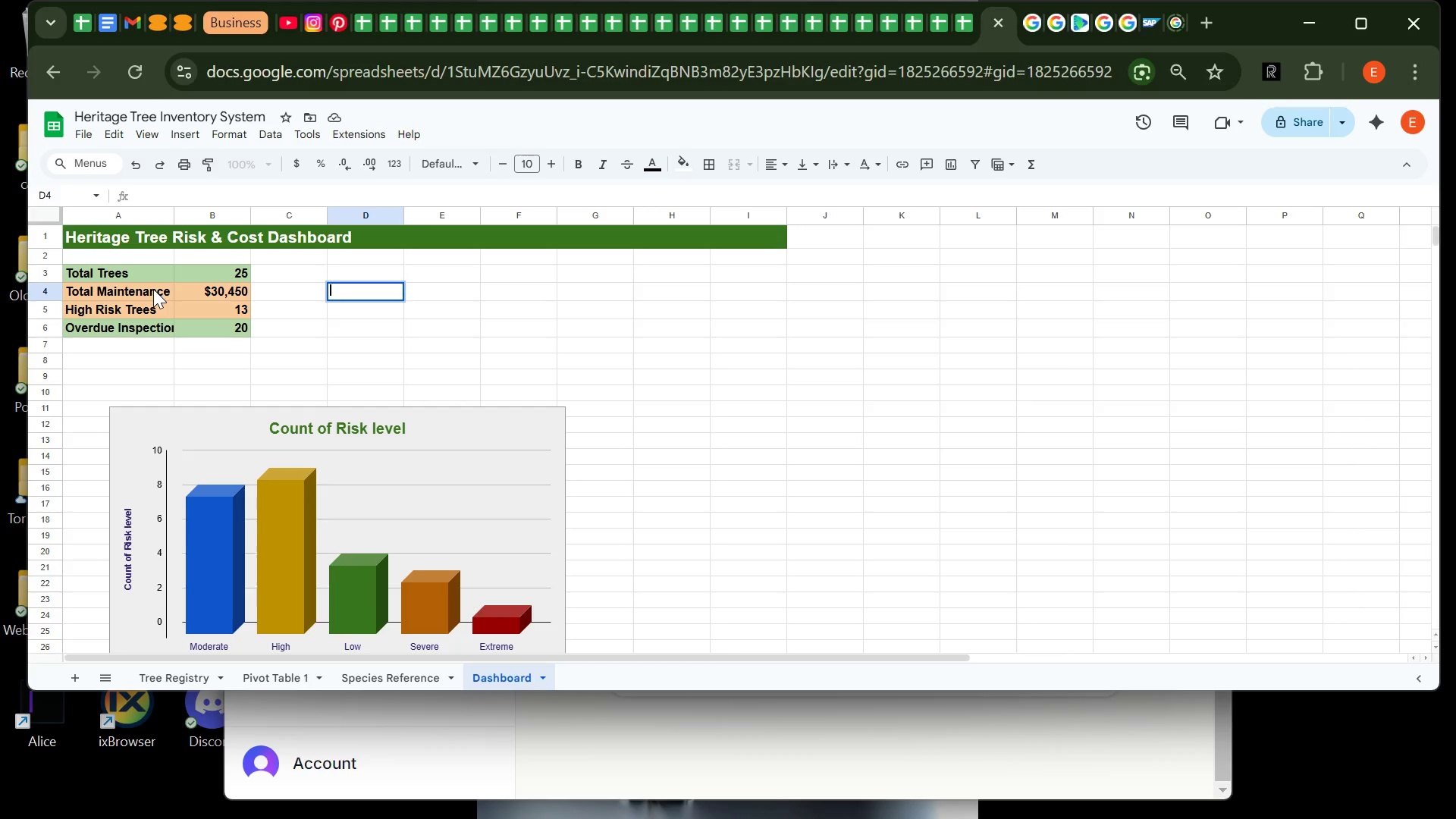 
left_click([153, 289])
 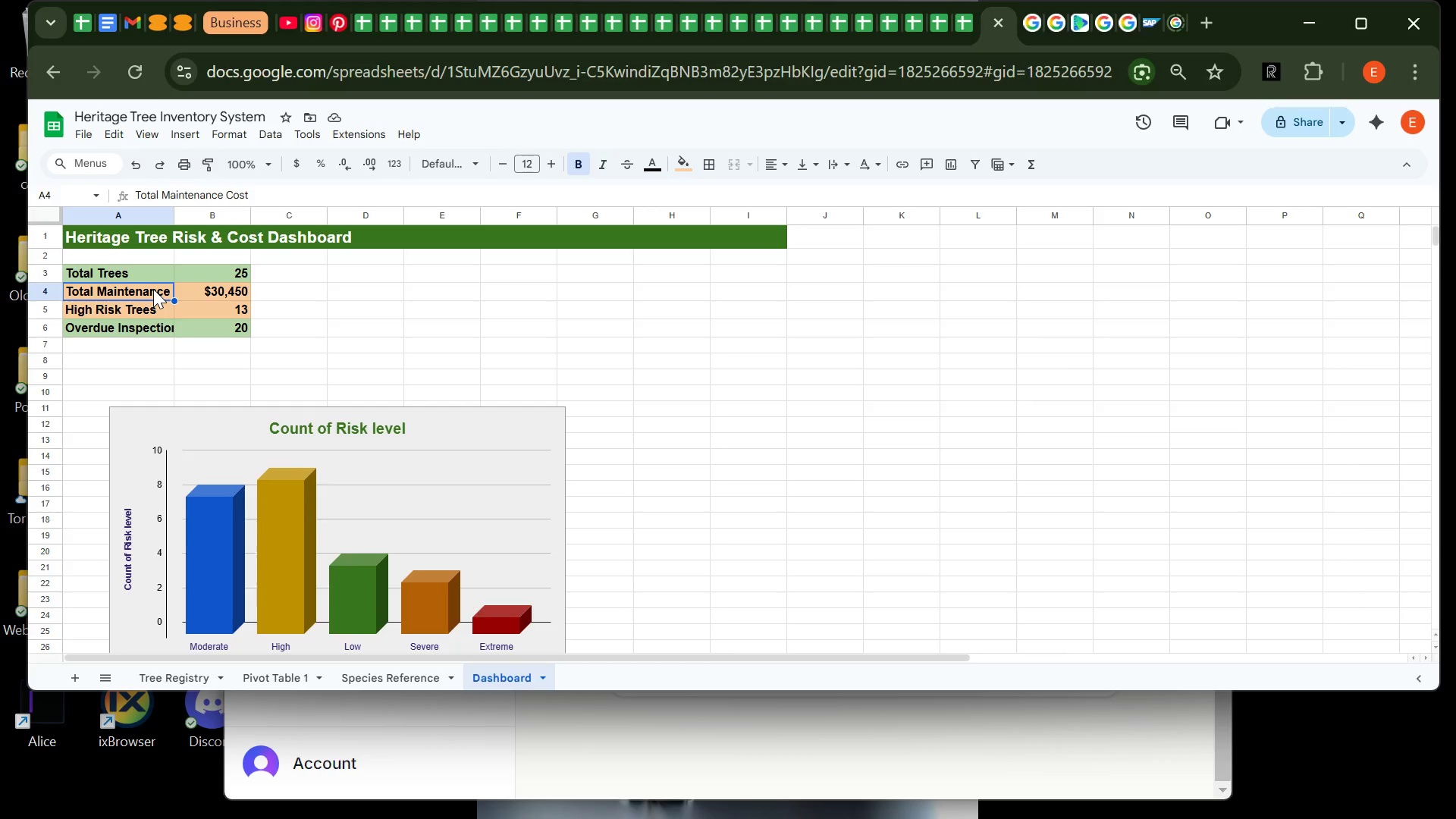 
left_click_drag(start_coordinate=[153, 289], to_coordinate=[209, 296])
 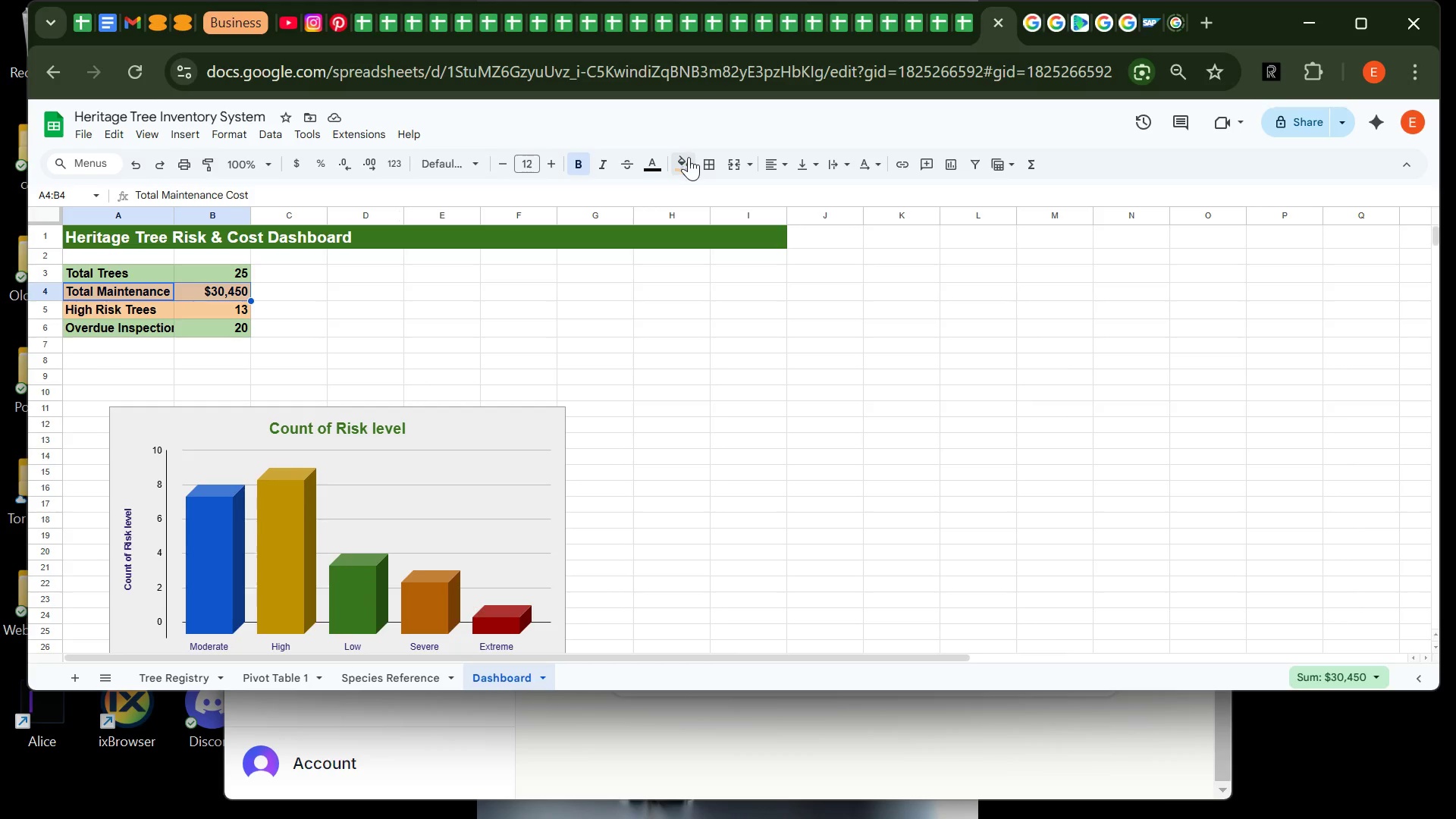 
left_click([686, 162])
 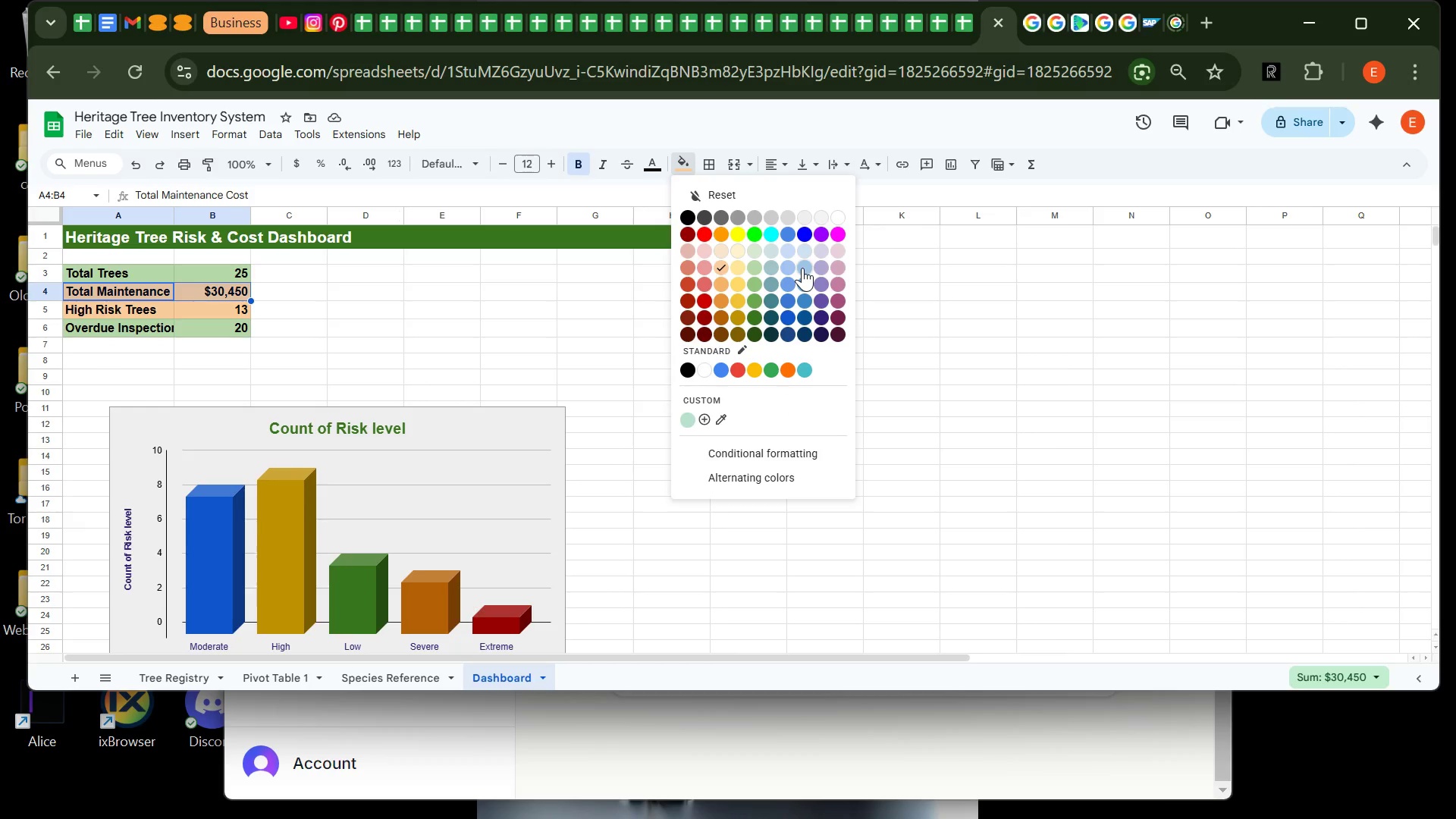 
wait(8.23)
 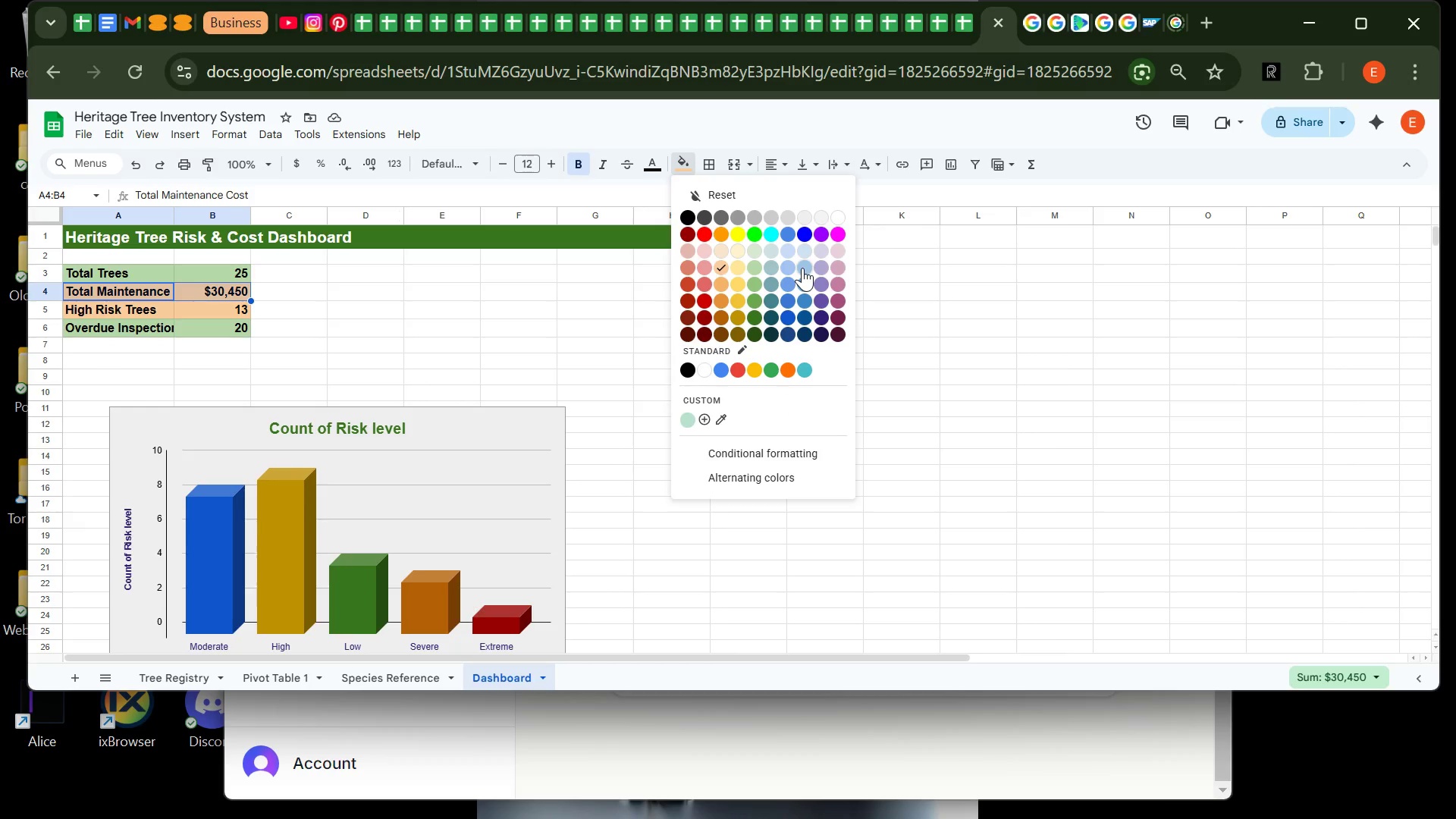 
left_click([789, 268])
 